 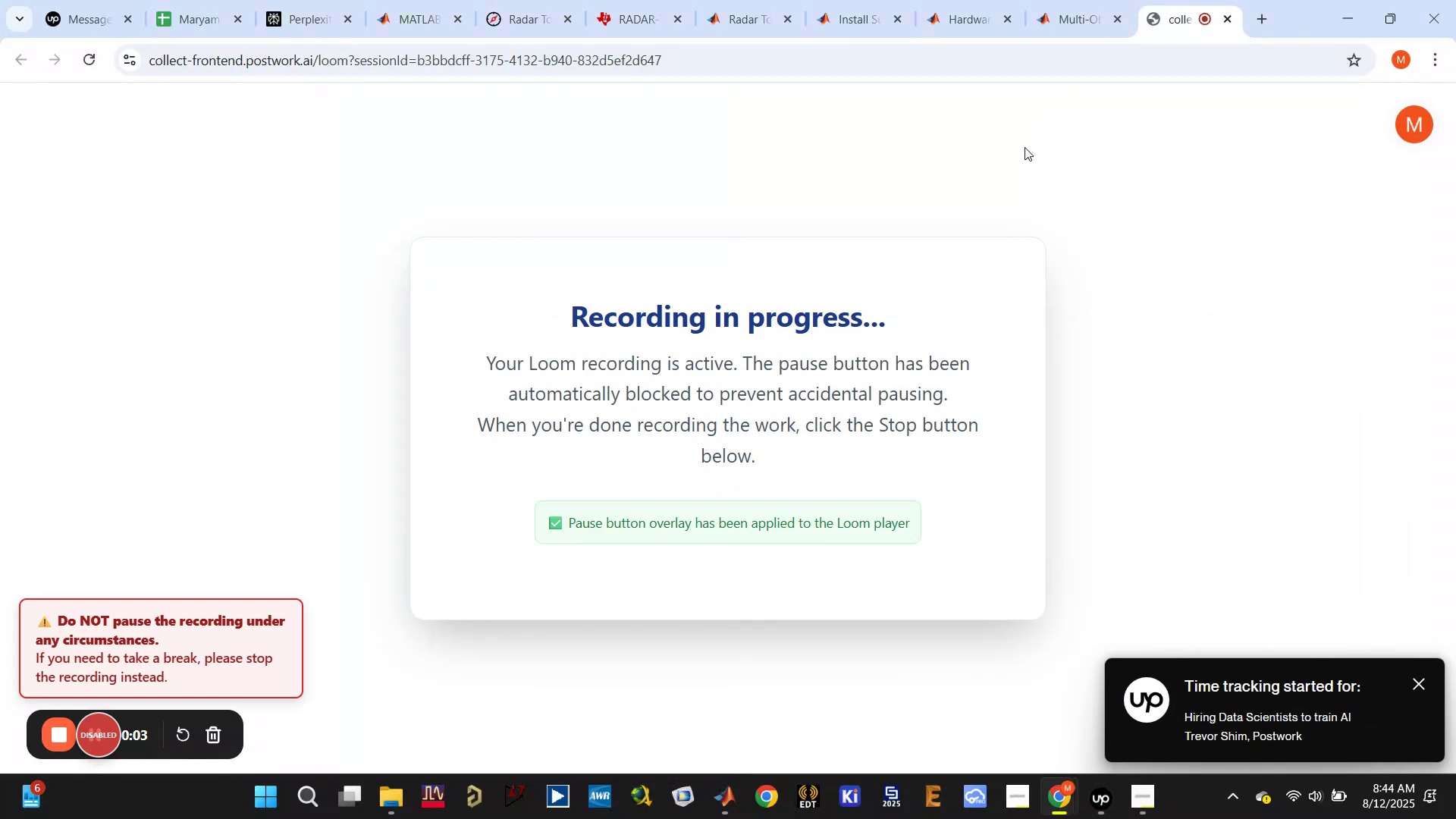 
mouse_move([731, 795])
 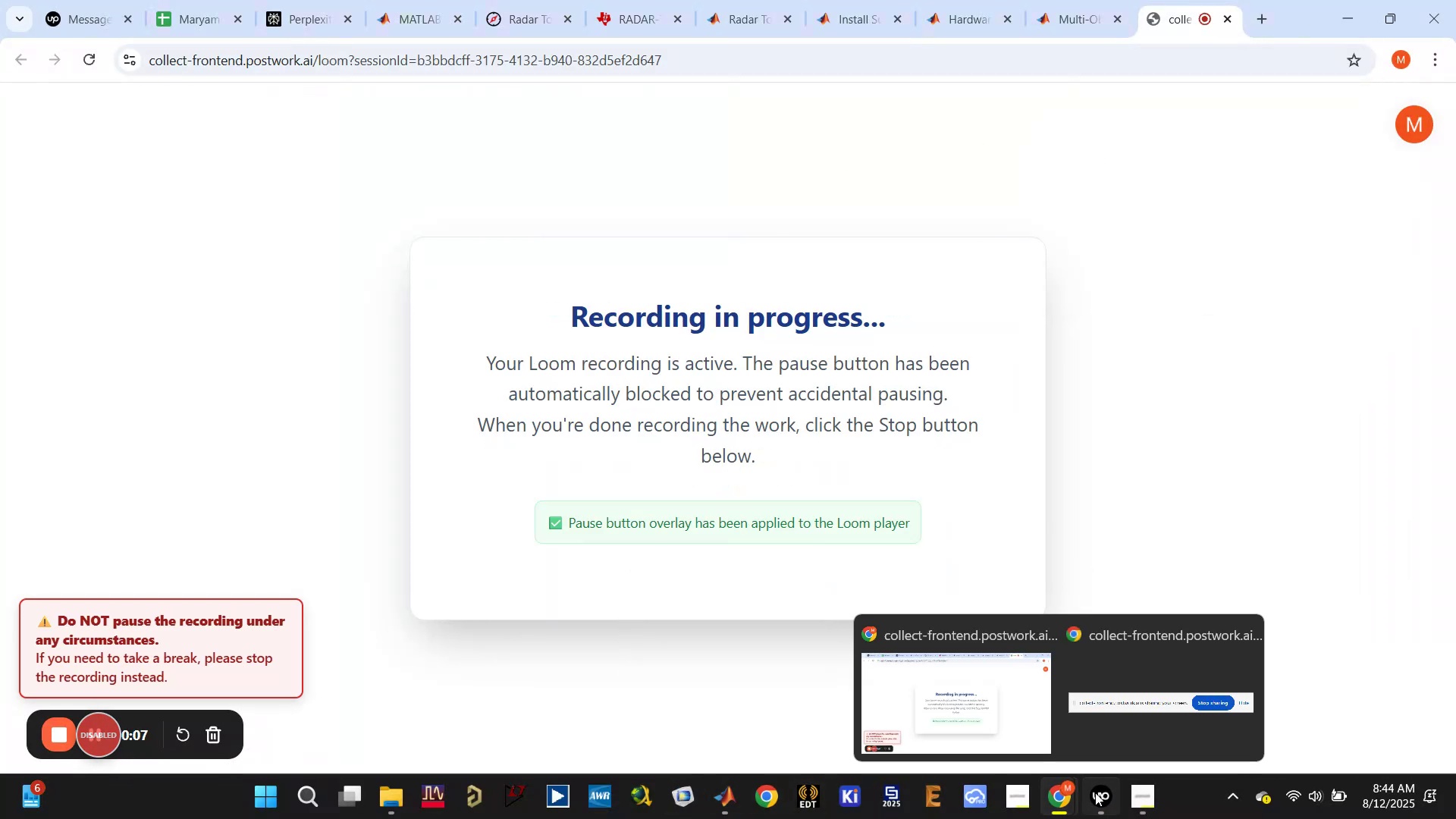 
left_click([1100, 796])
 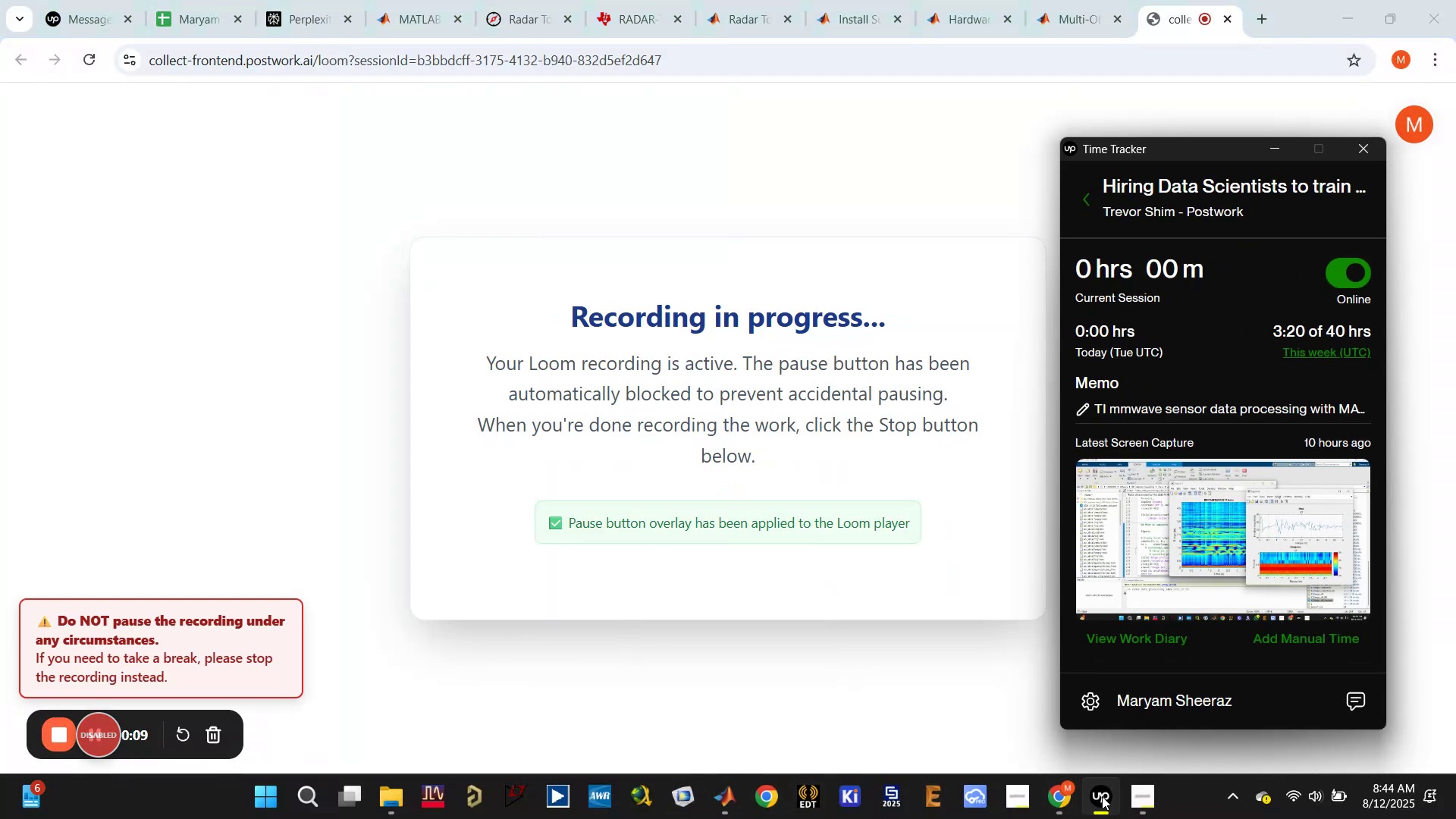 
left_click([1102, 796])
 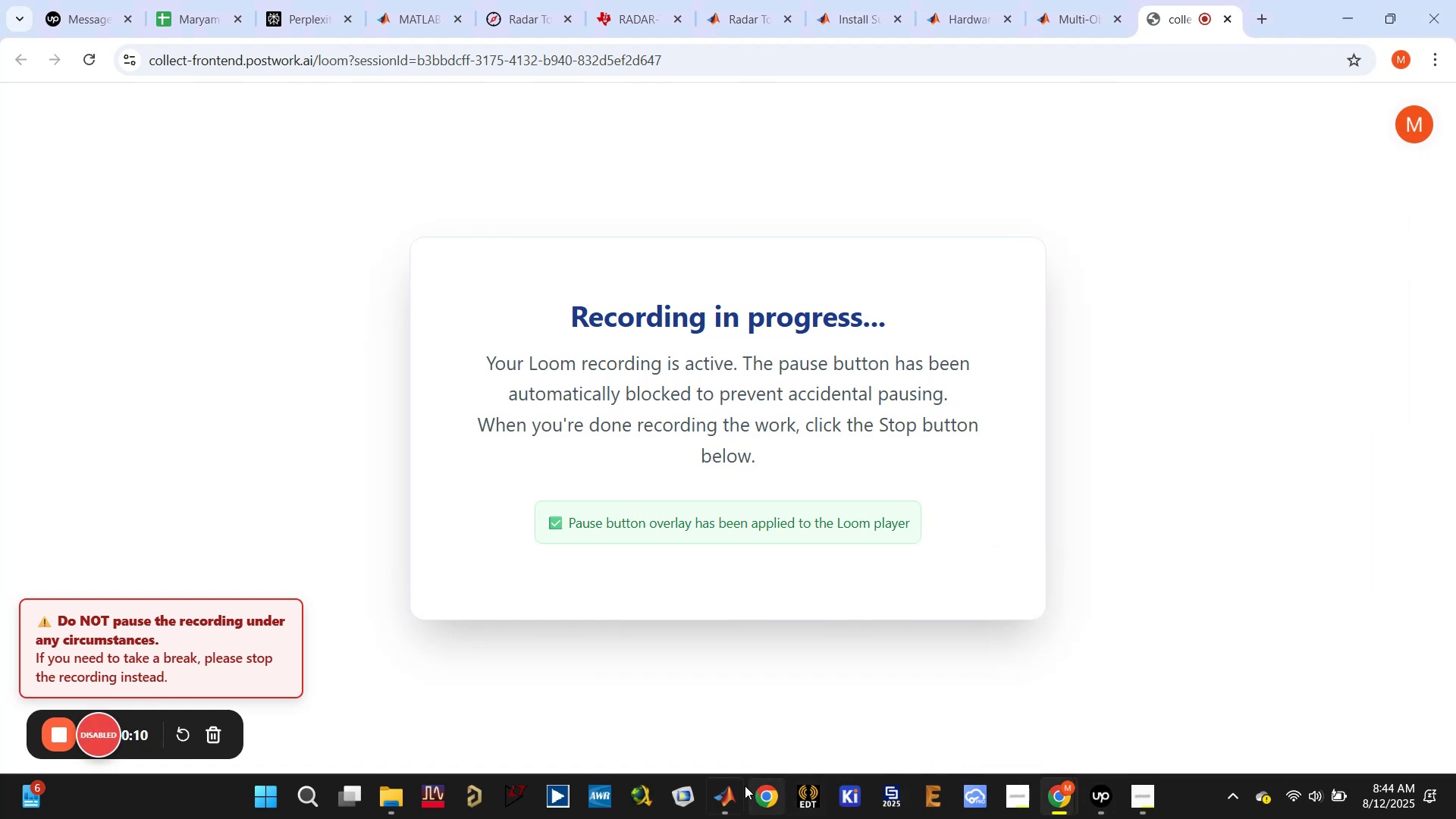 
left_click([719, 789])
 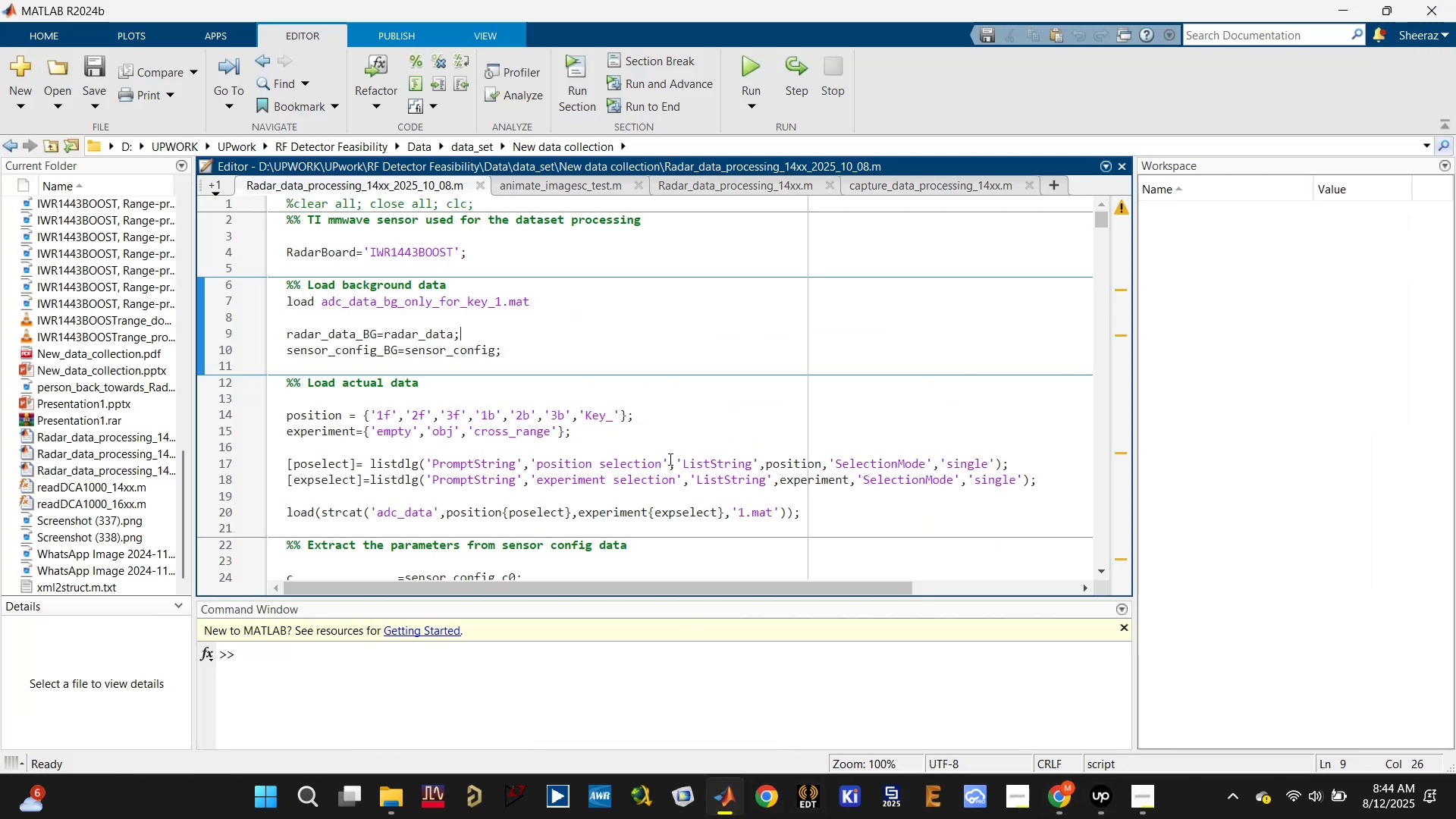 
left_click([659, 309])
 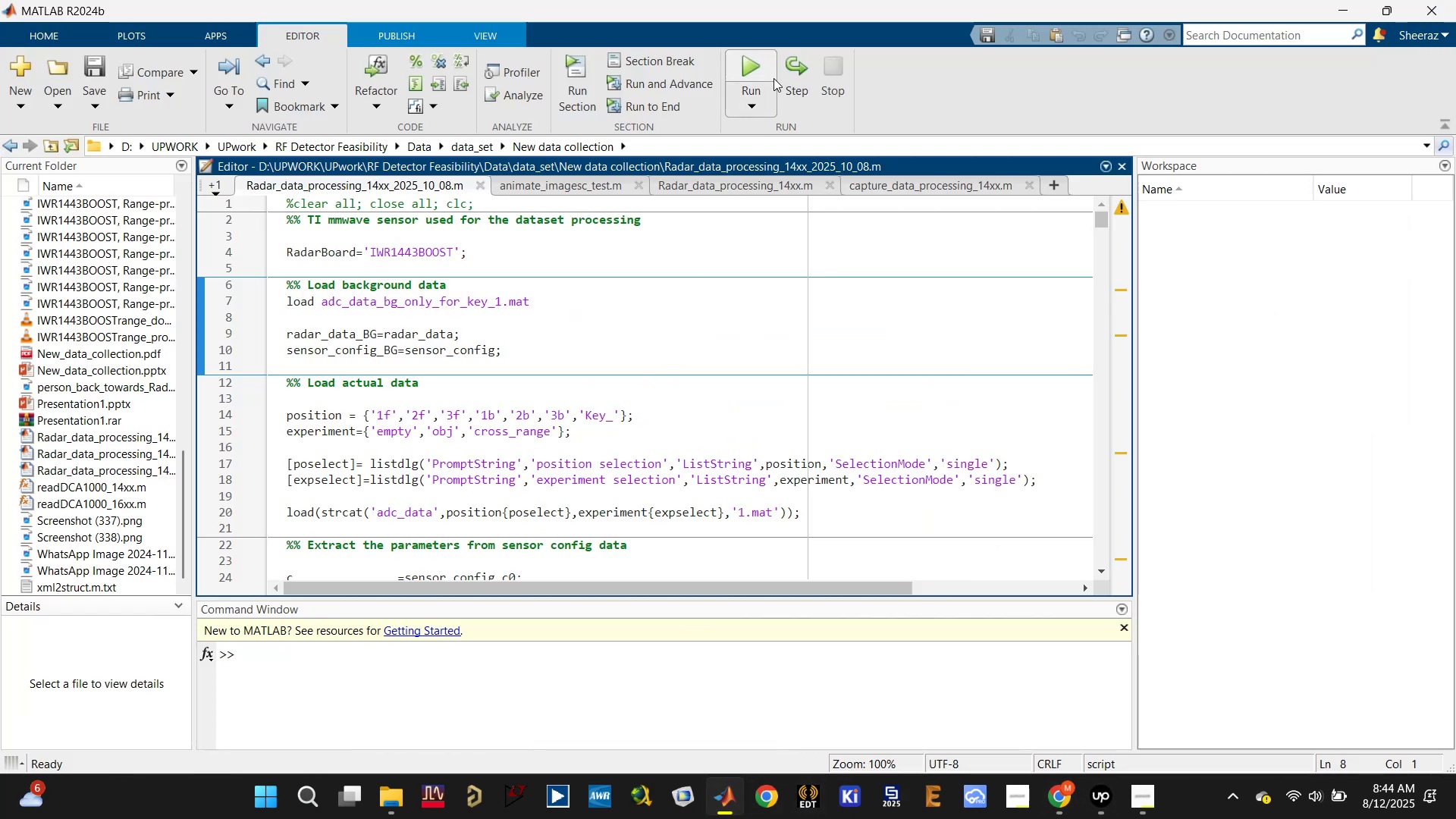 
left_click([755, 65])
 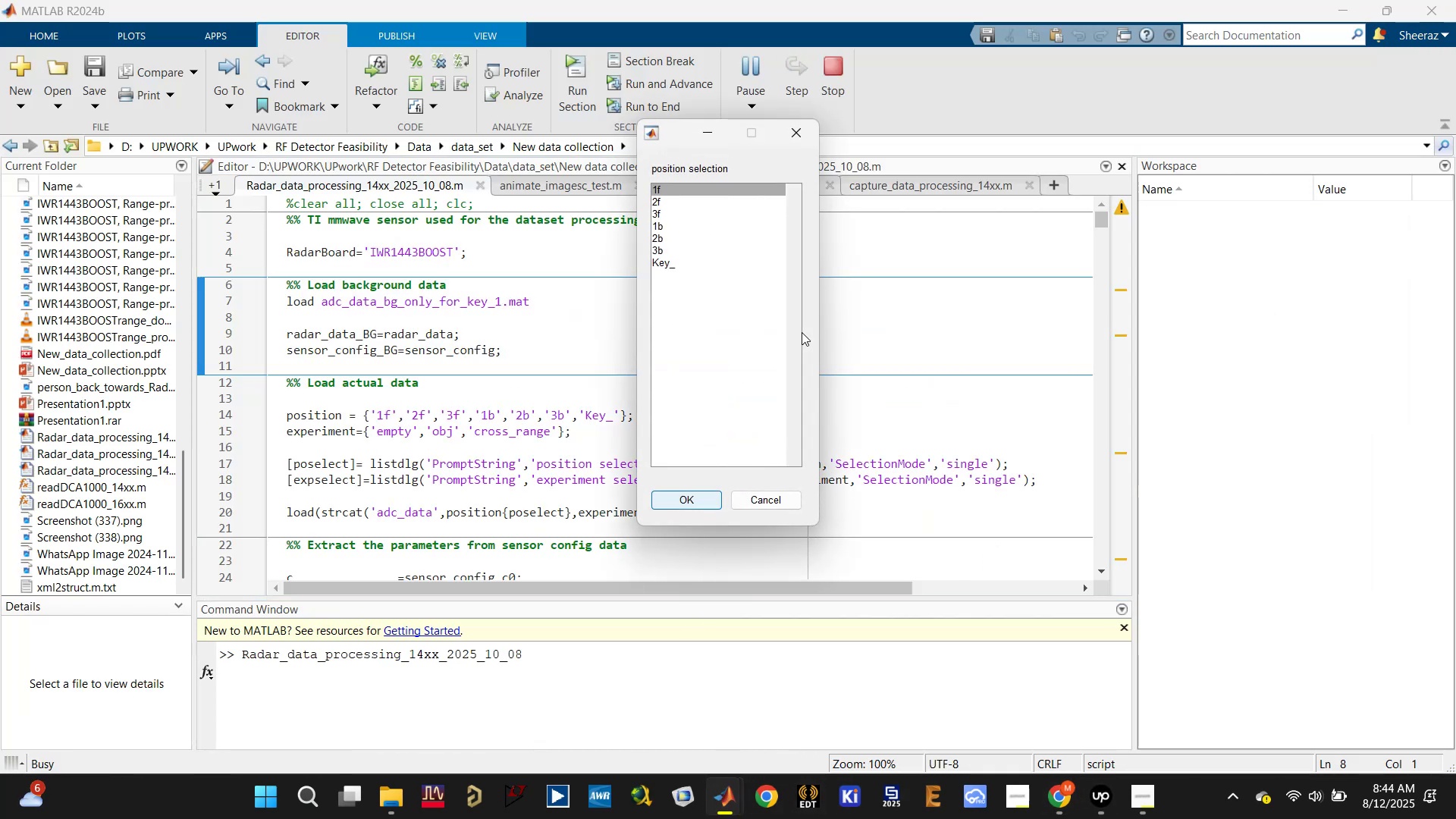 
double_click([681, 189])
 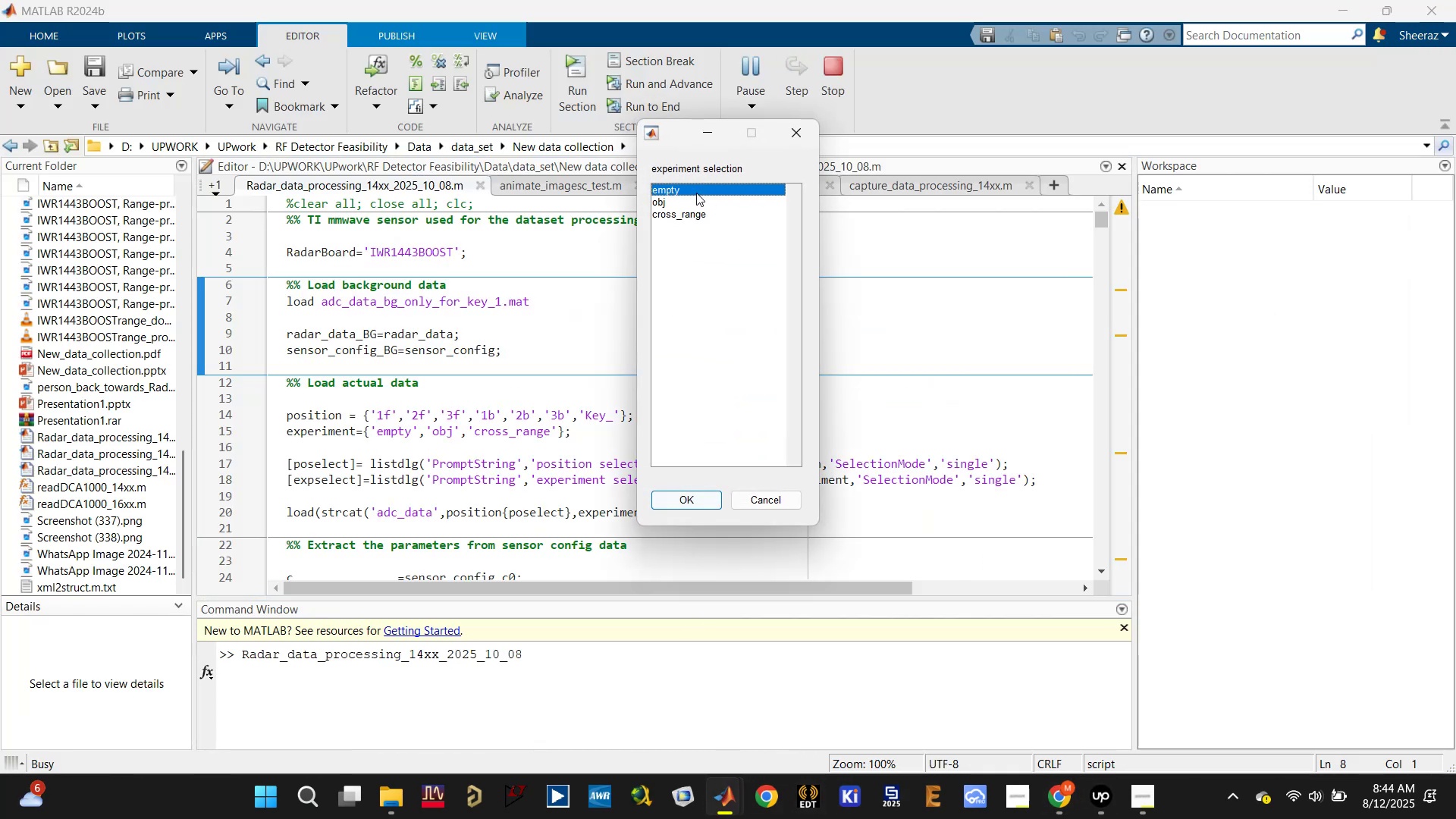 
double_click([694, 190])
 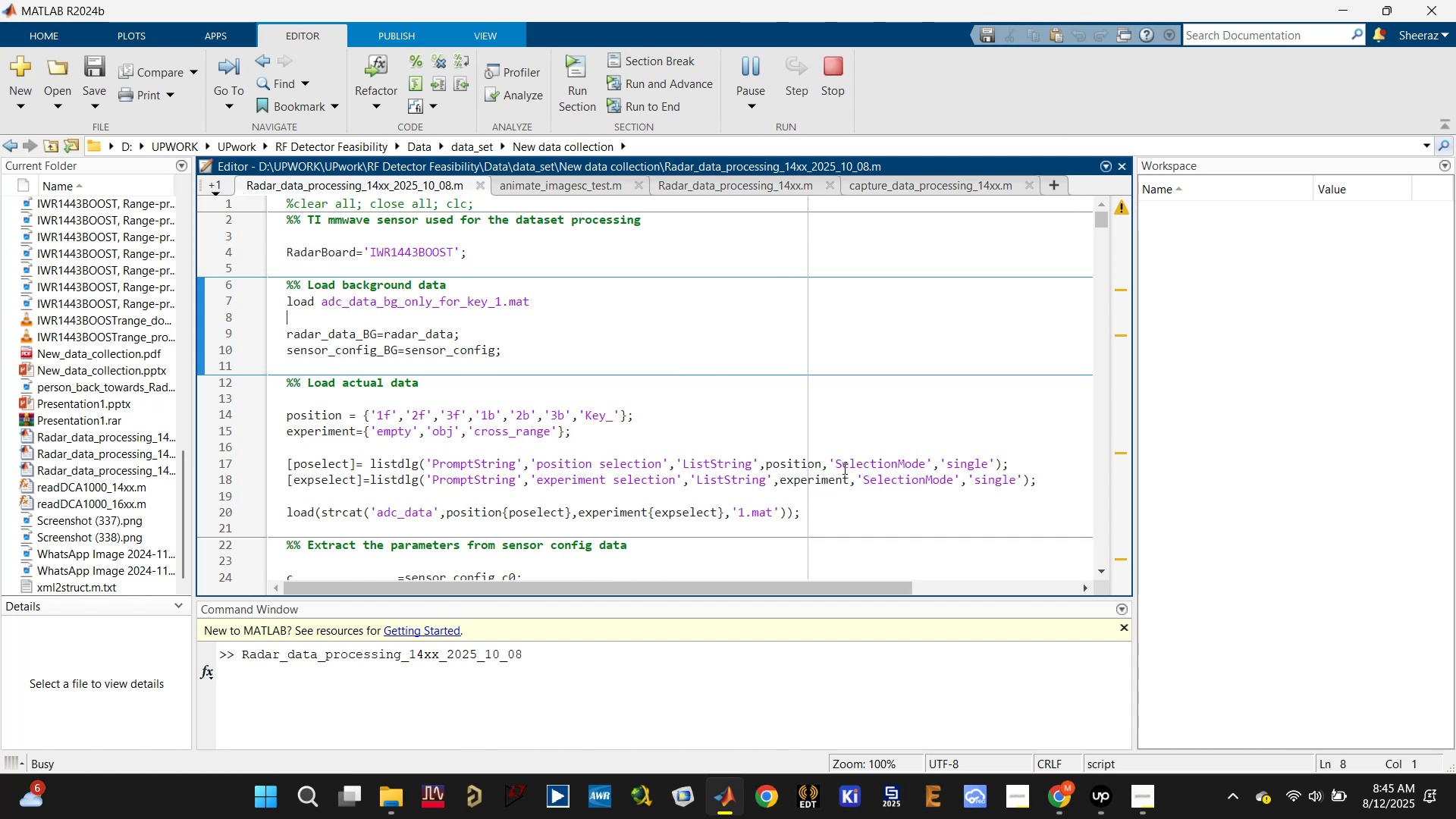 
wait(7.02)
 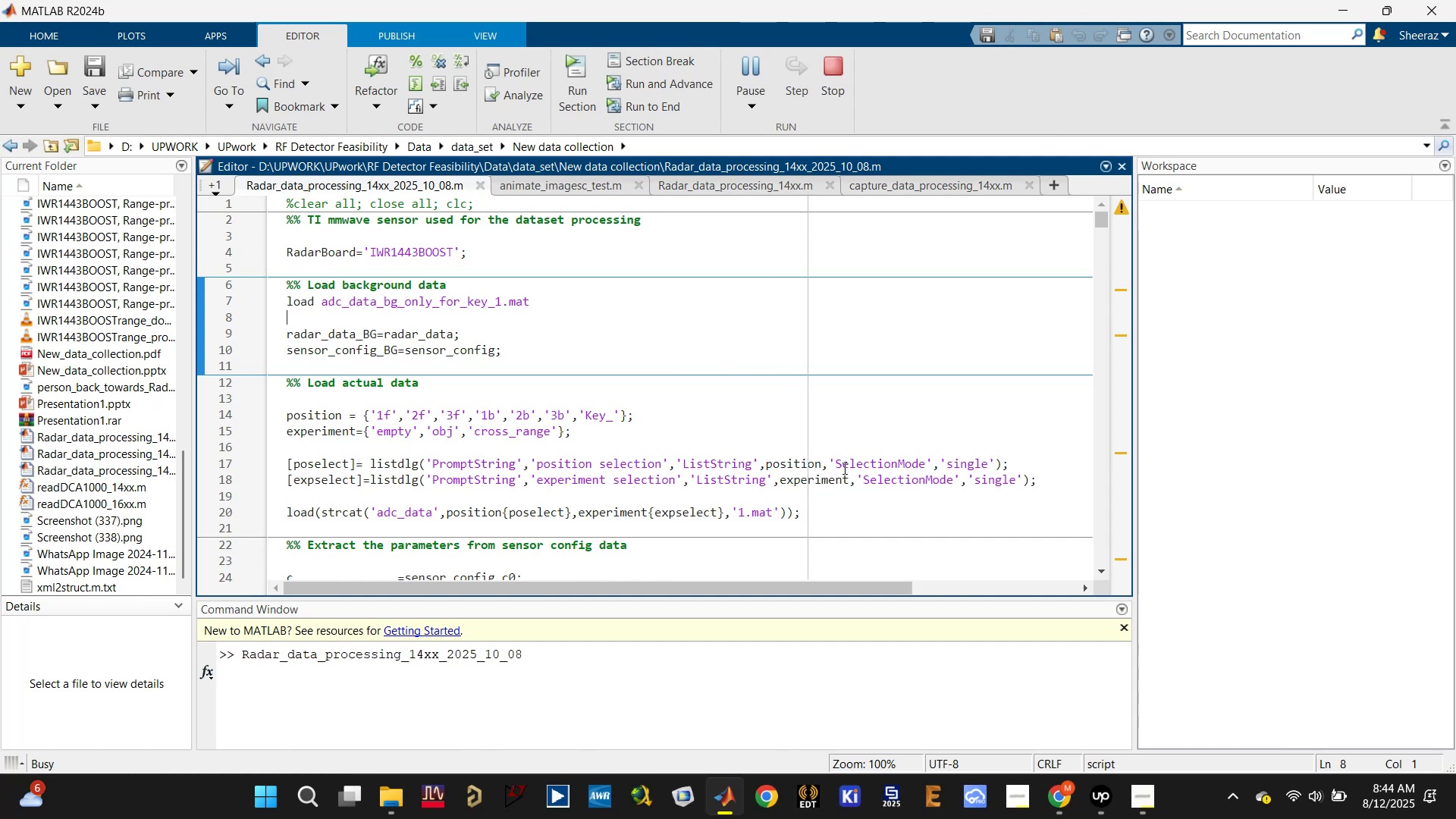 
scroll: coordinate [828, 466], scroll_direction: down, amount: 15.0
 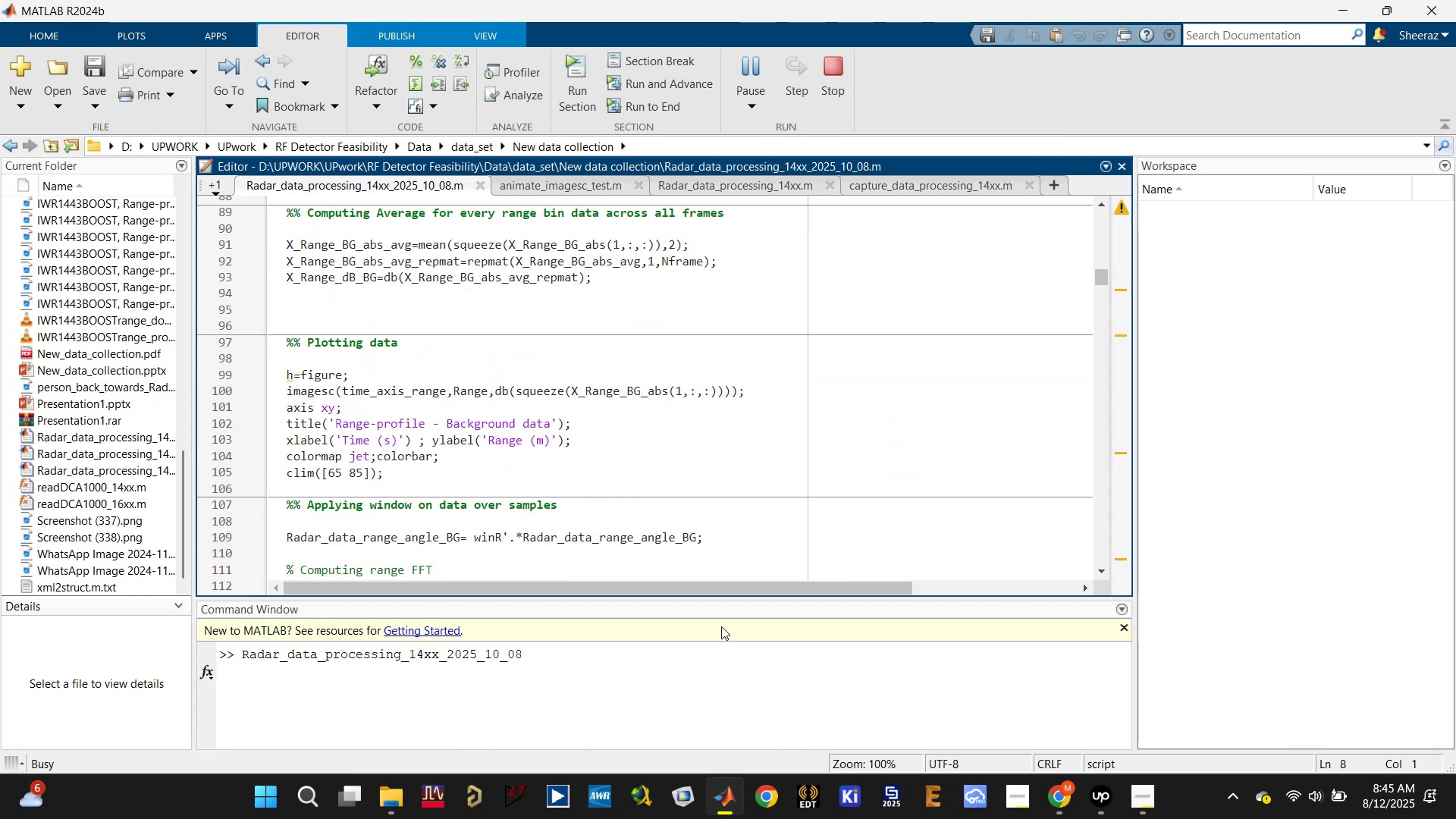 
mouse_move([739, 805])
 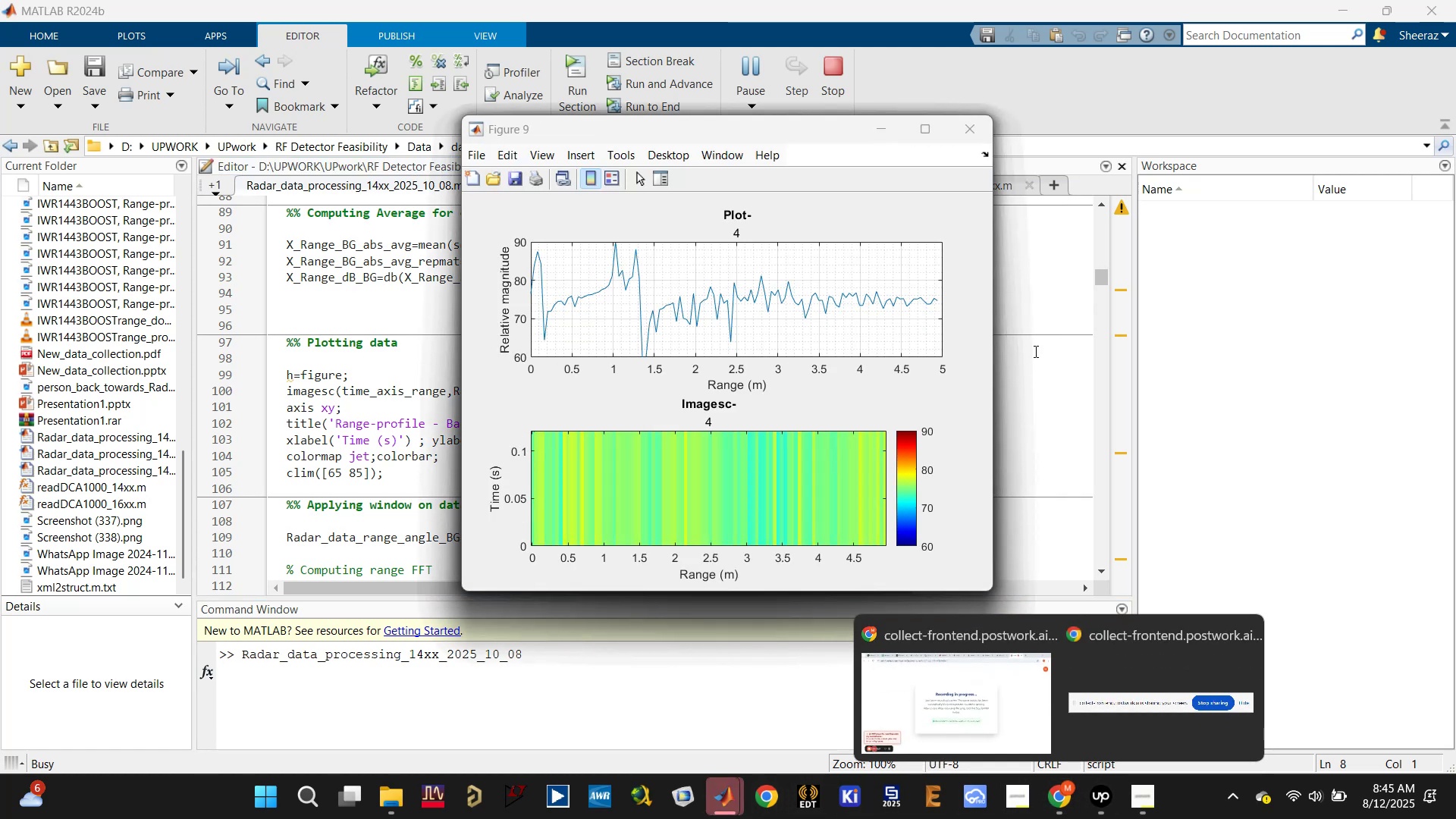 
left_click([817, 130])
 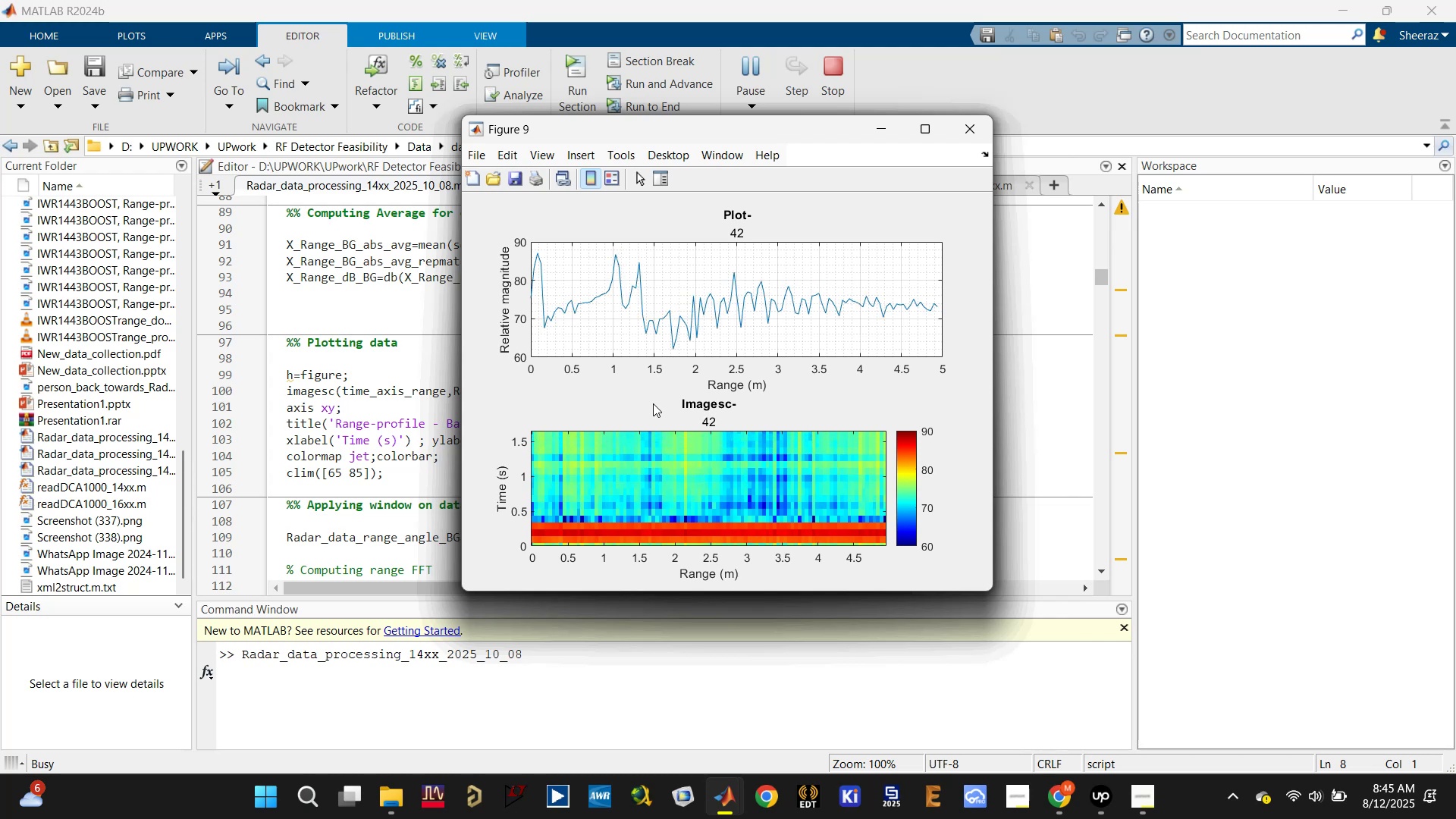 
wait(45.1)
 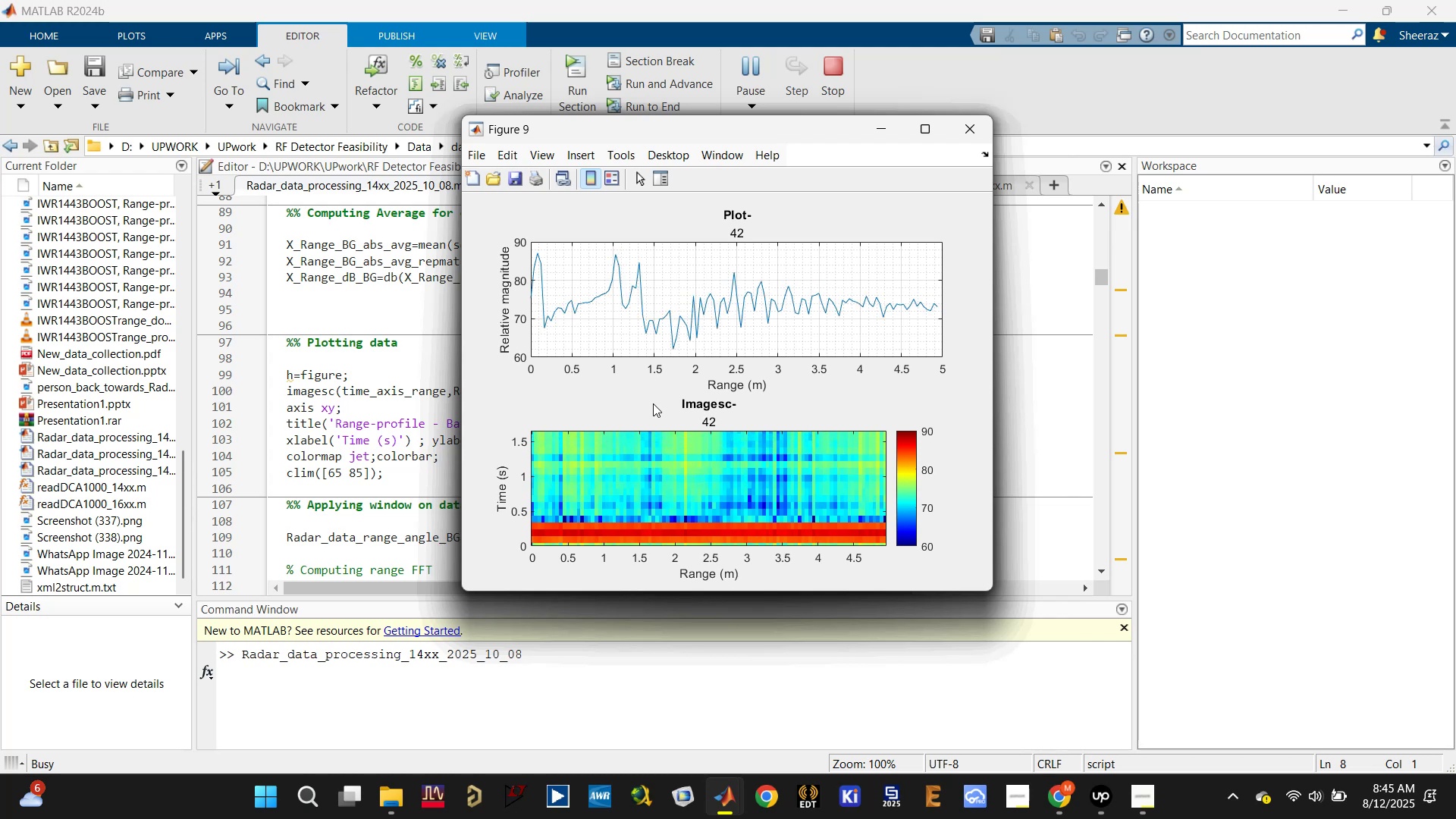 
mouse_move([673, 450])
 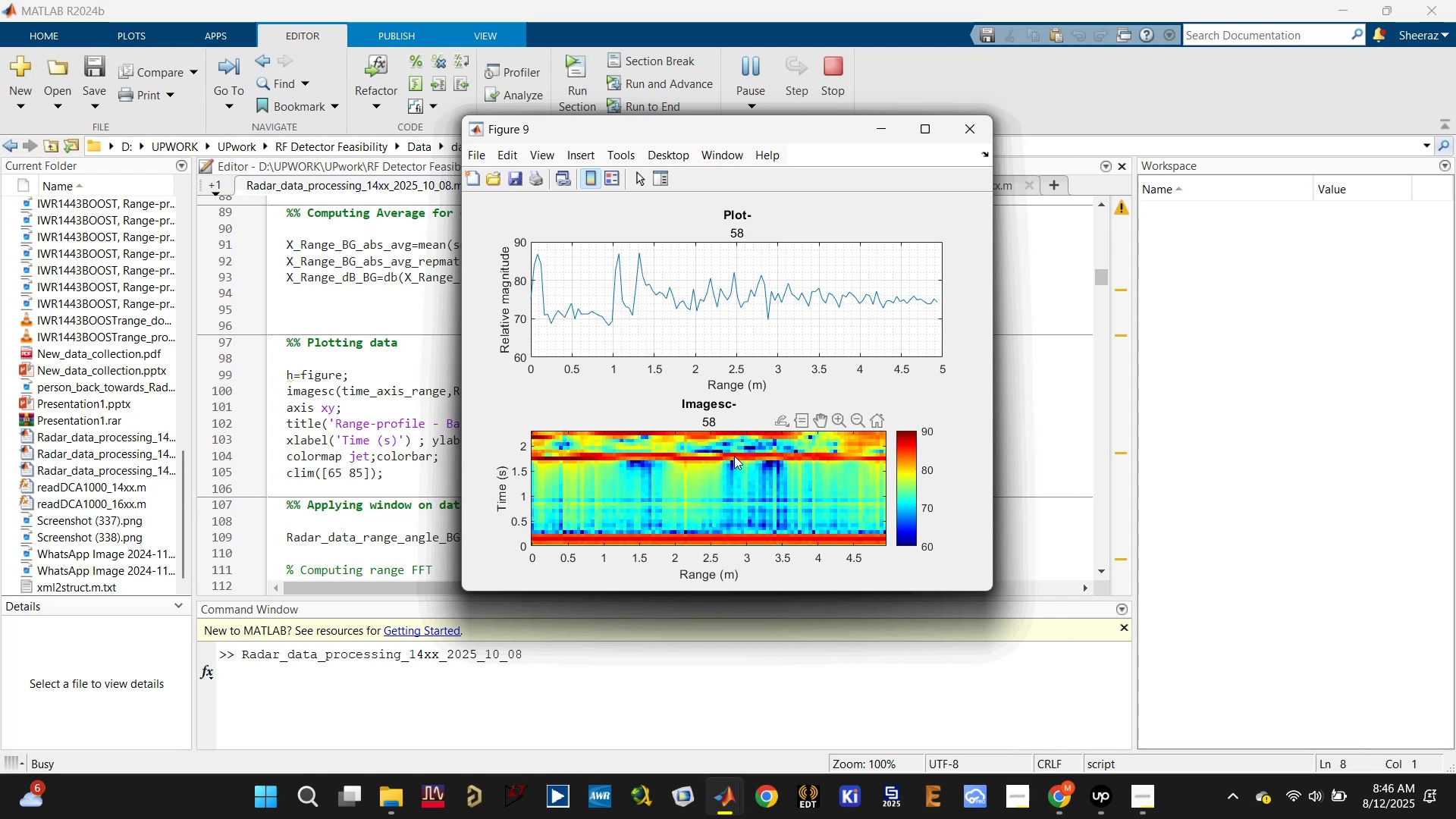 
wait(14.98)
 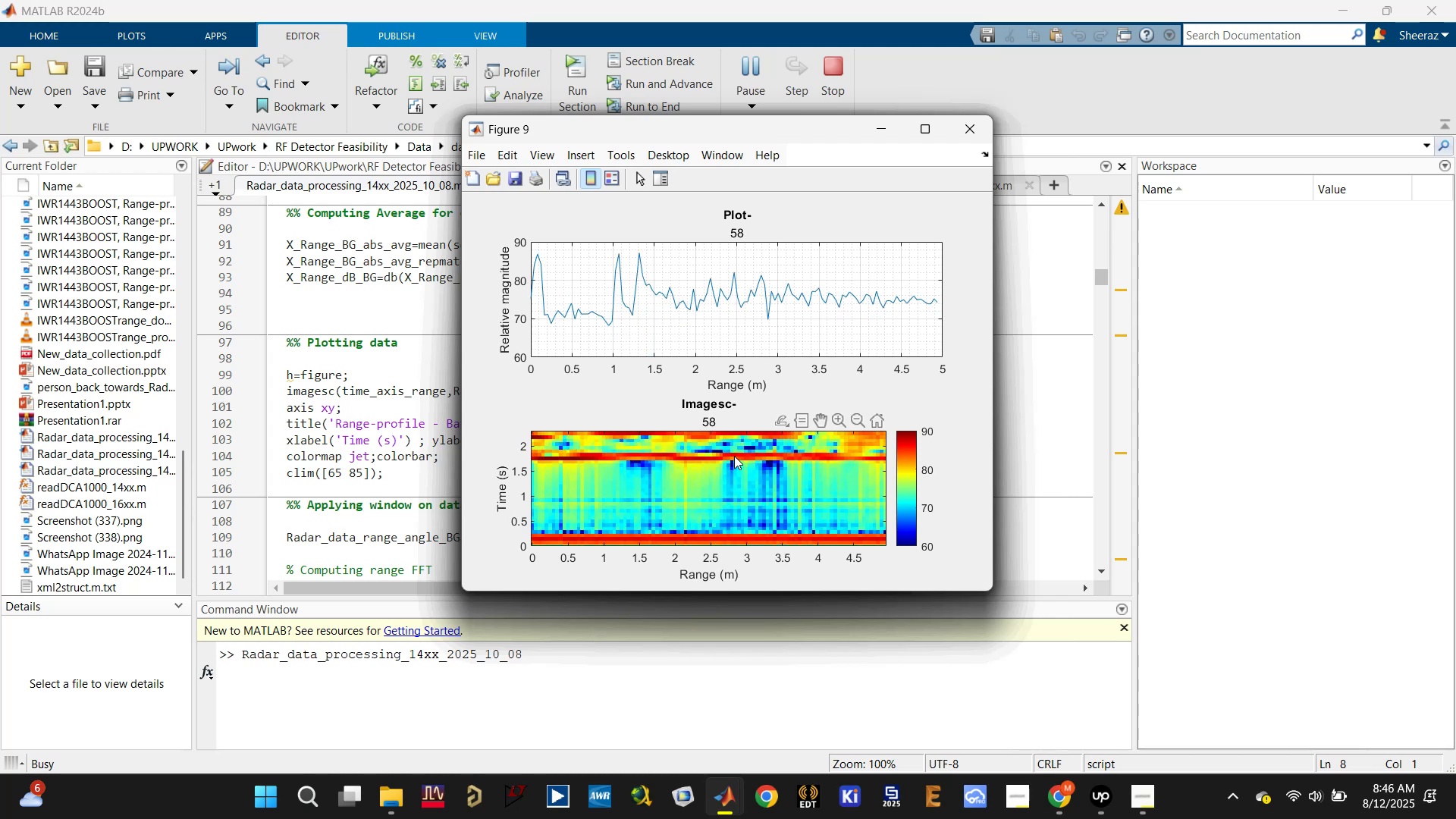 
left_click([968, 126])
 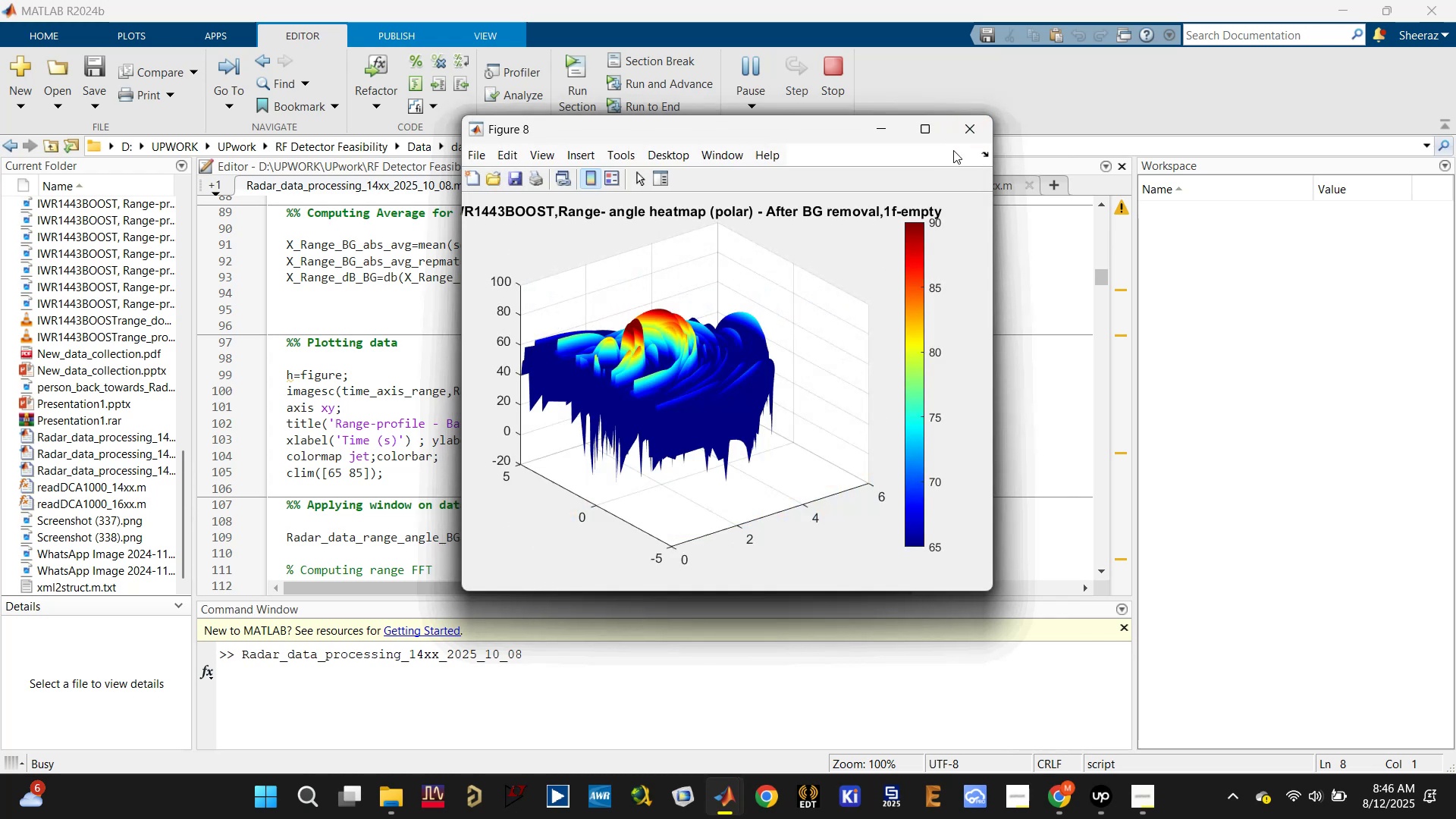 
left_click([963, 128])
 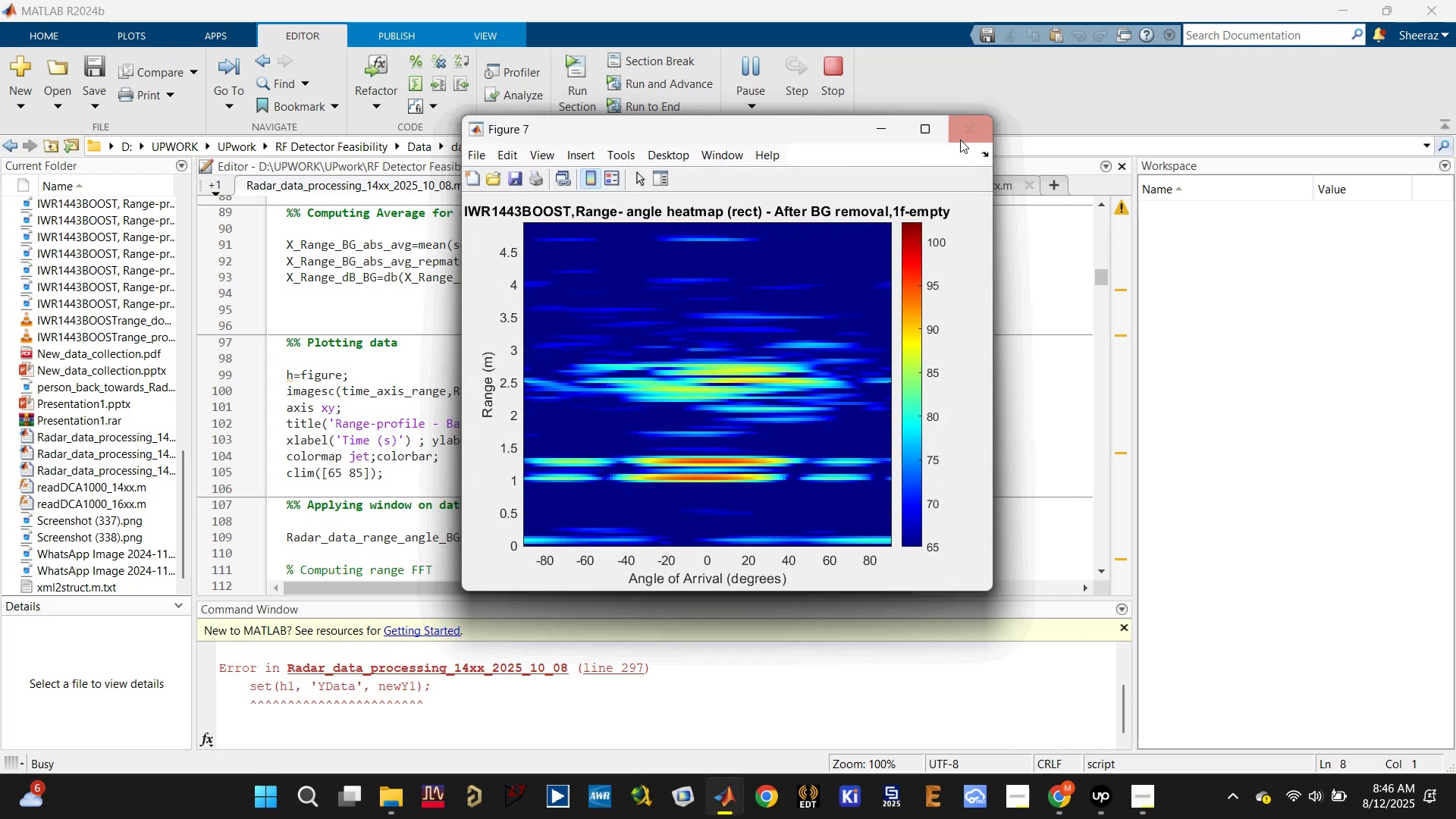 
left_click([968, 125])
 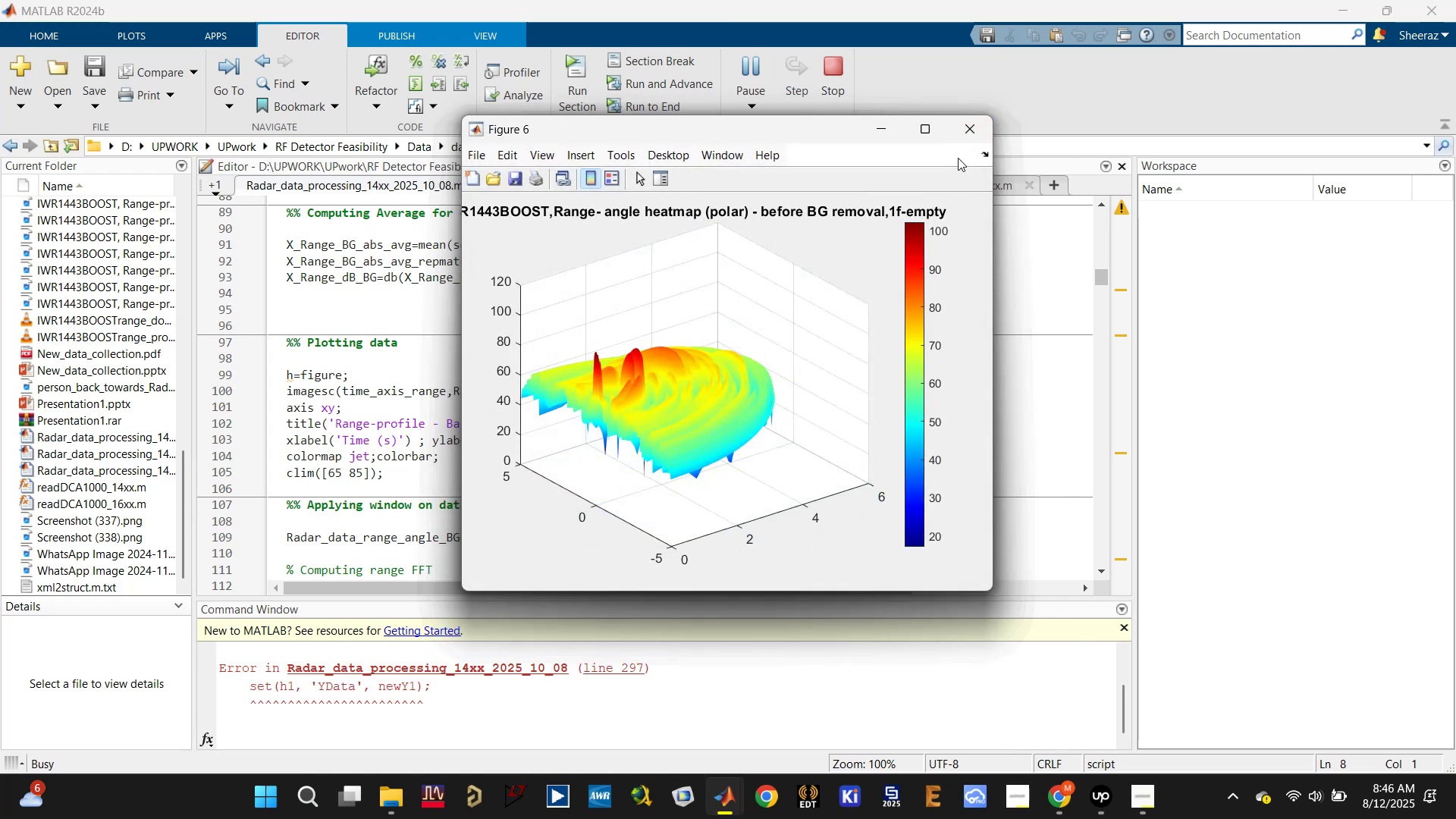 
left_click([968, 126])
 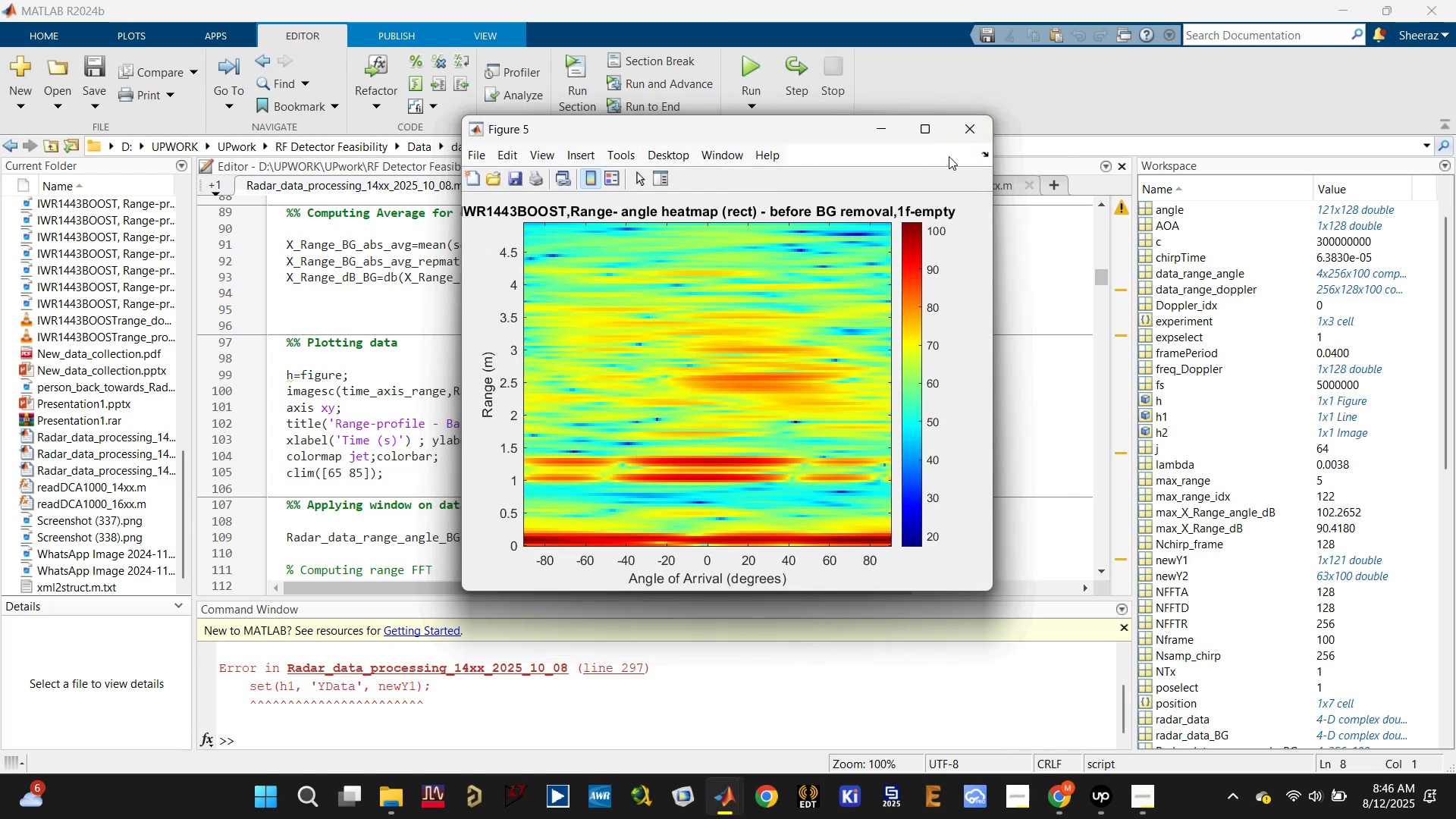 
left_click([959, 126])
 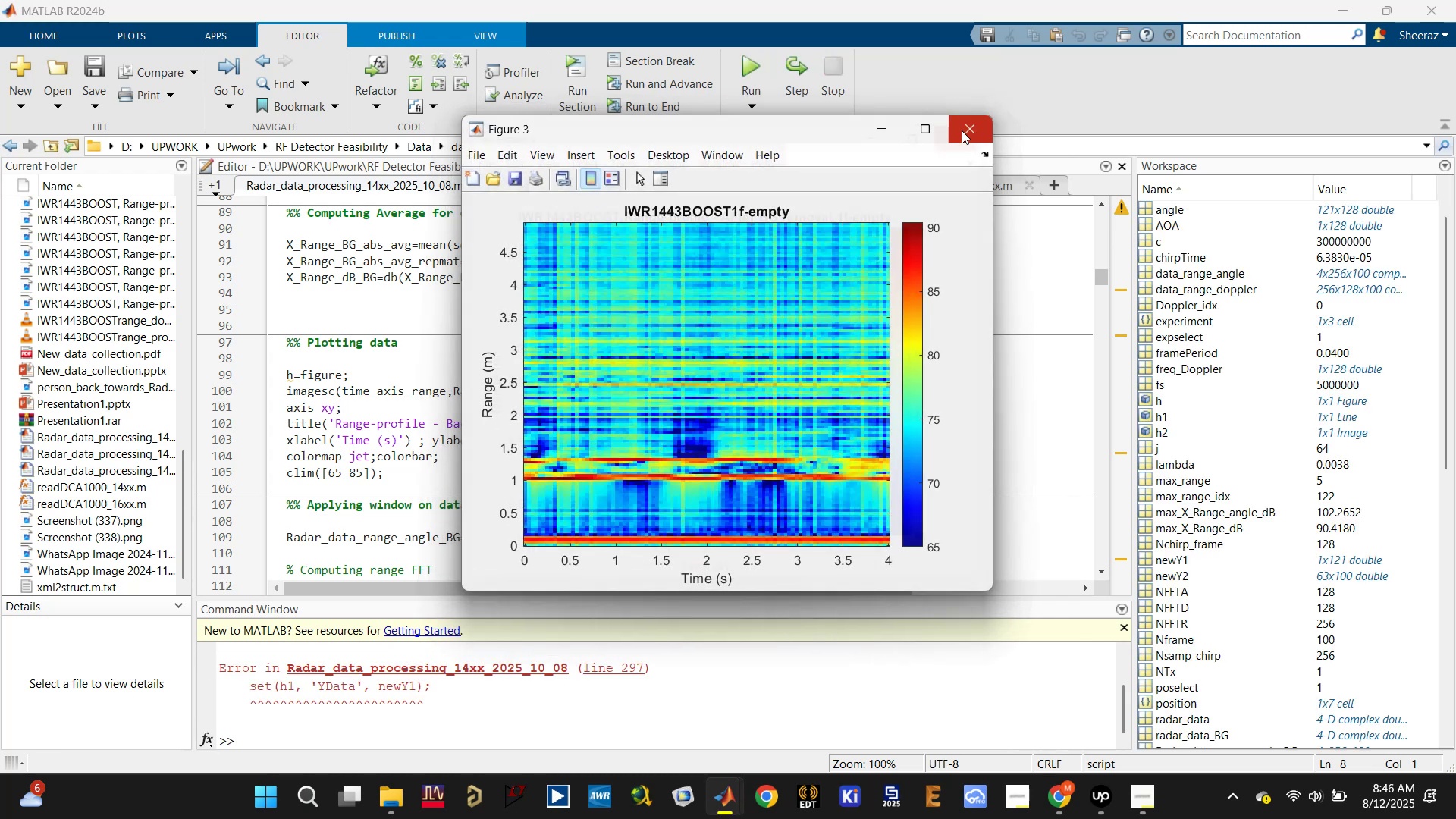 
left_click([960, 131])
 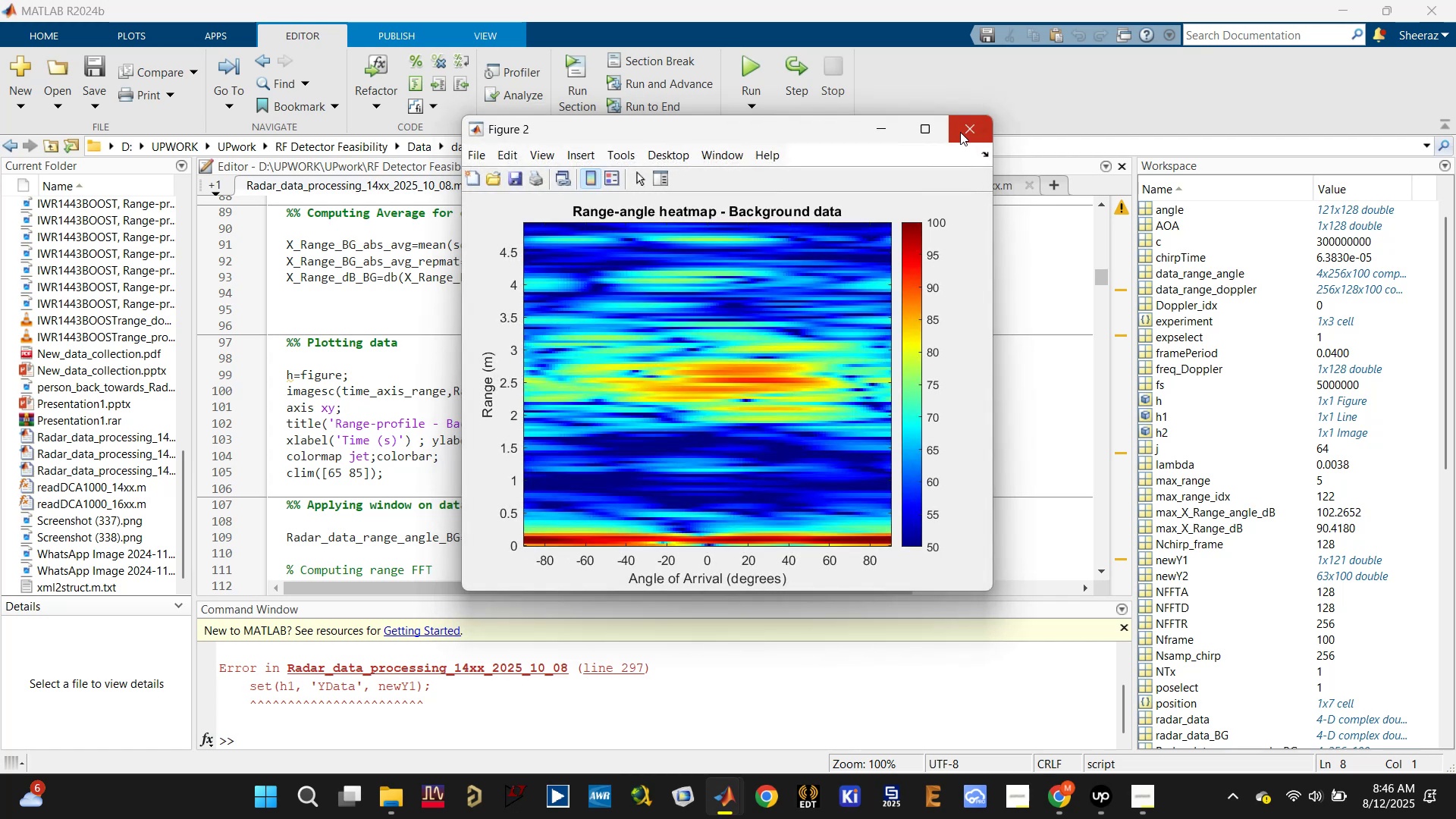 
left_click([958, 134])
 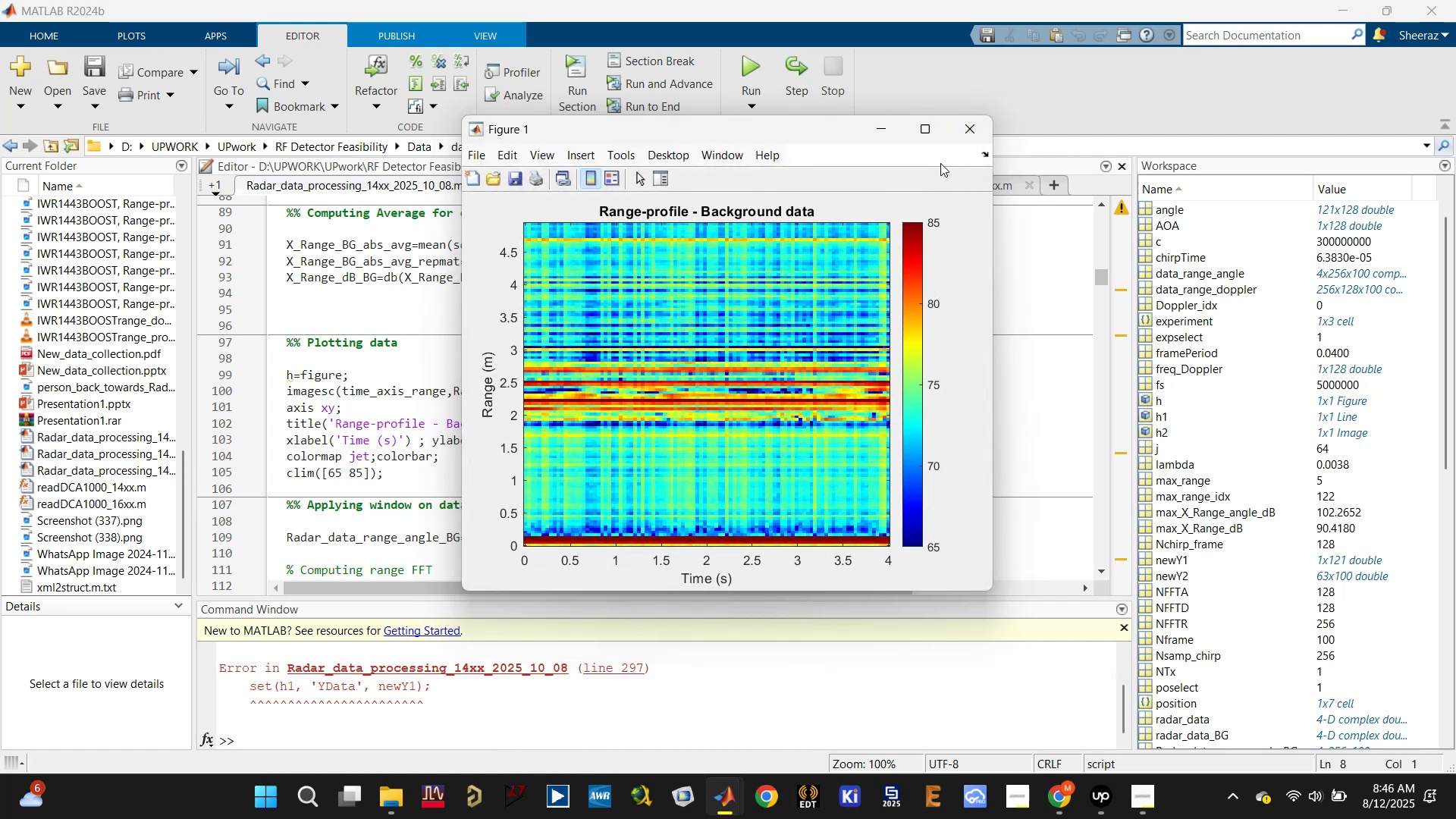 
left_click([966, 132])
 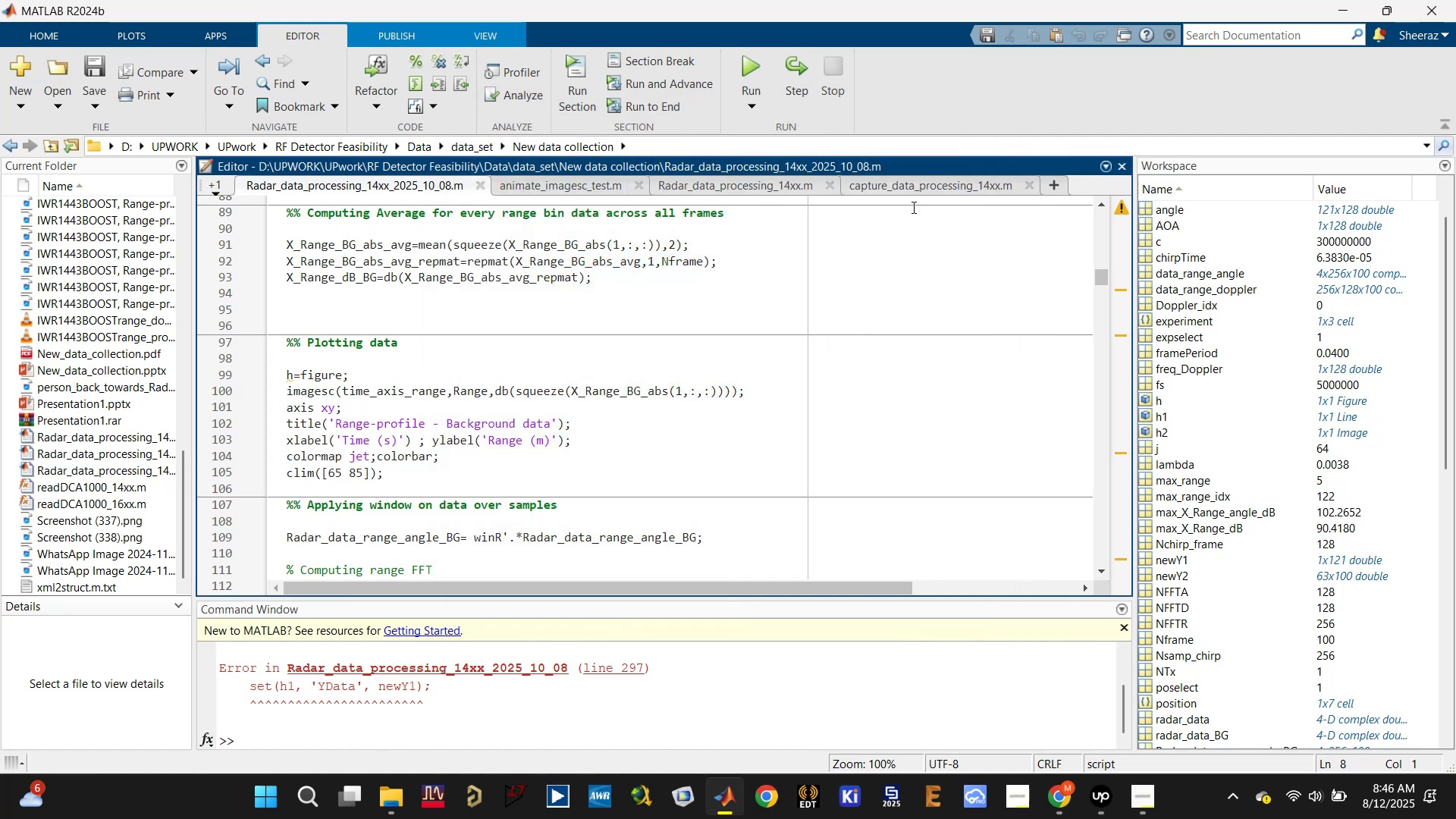 
left_click([747, 351])
 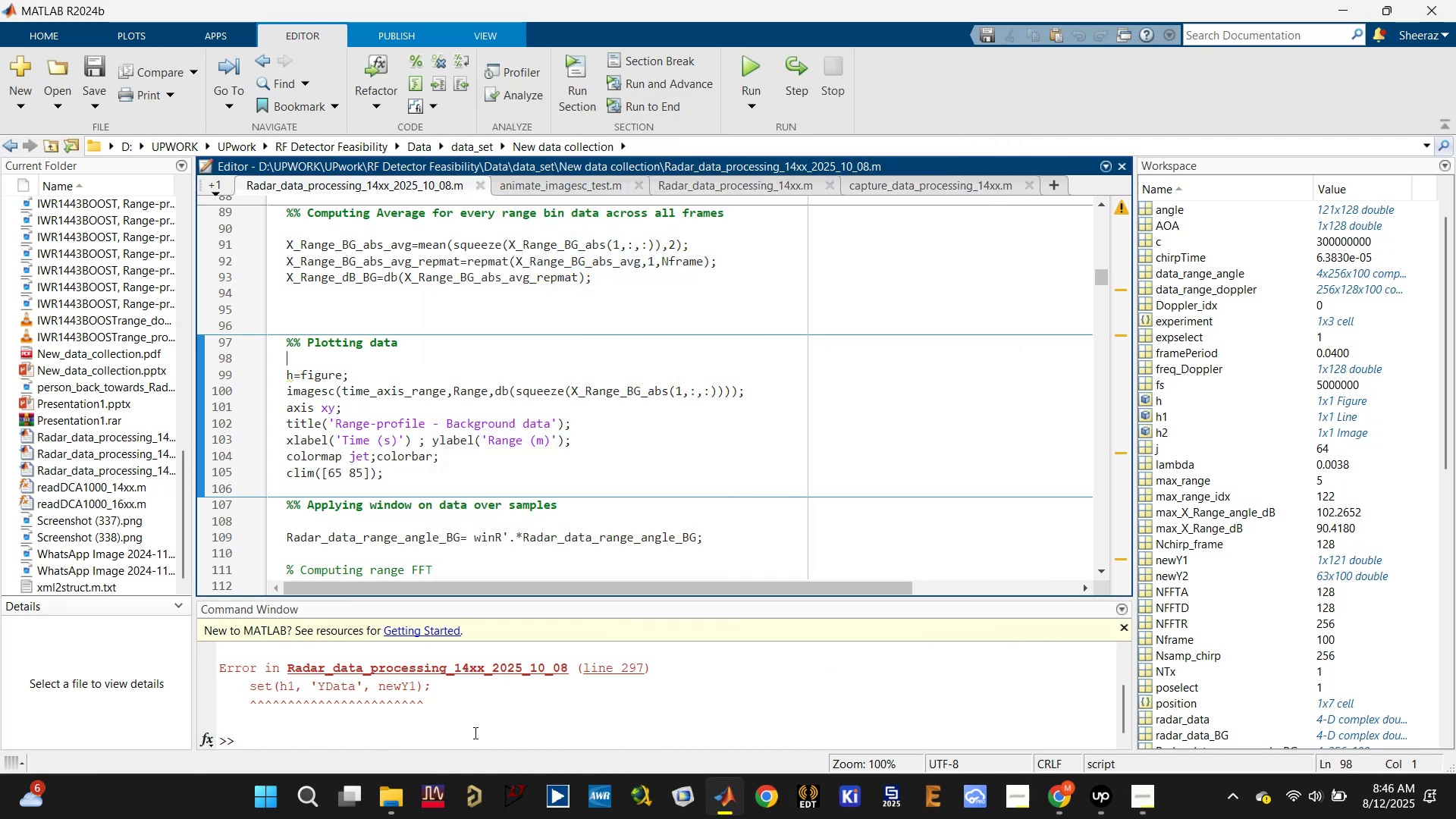 
left_click([474, 729])
 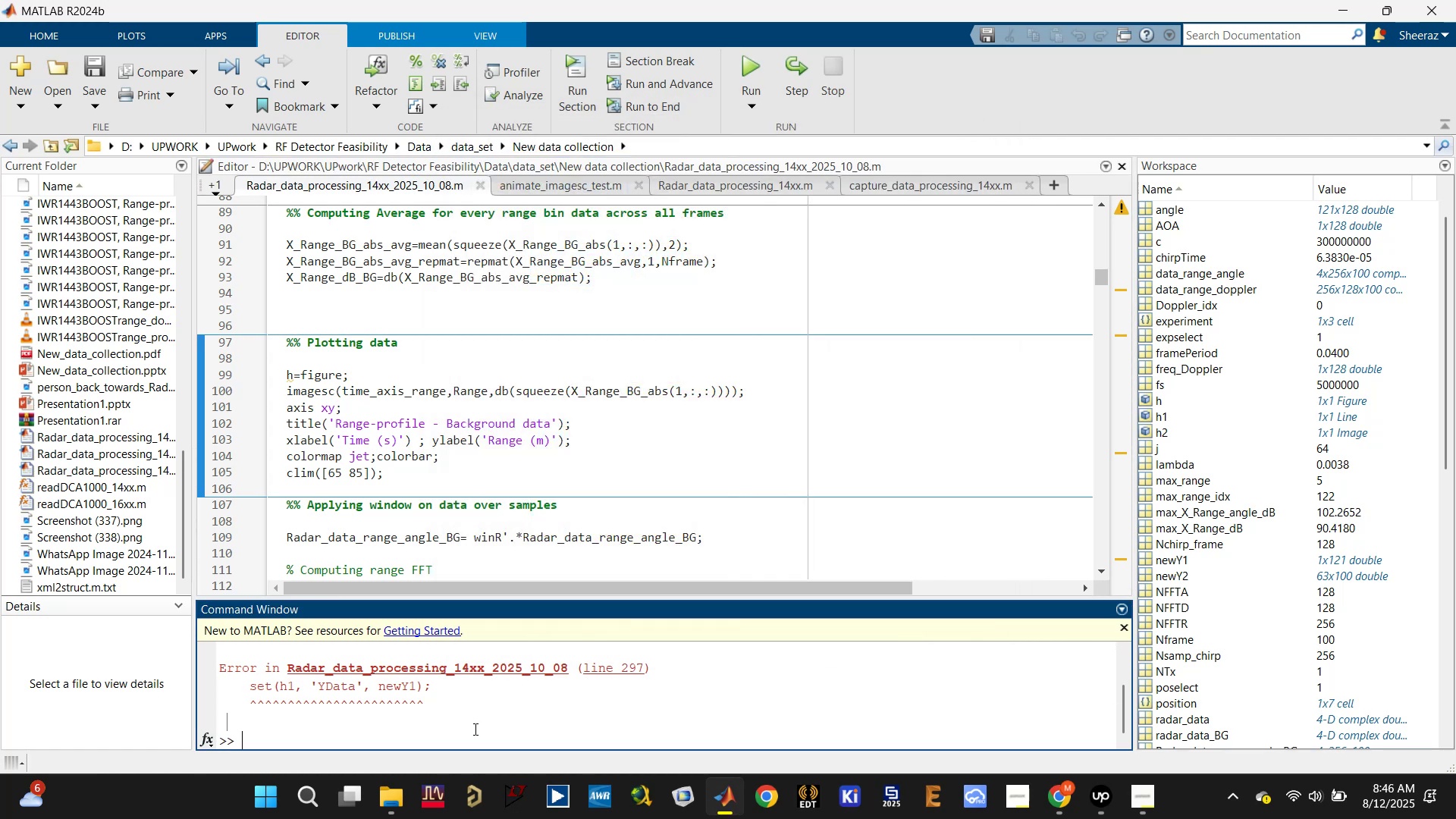 
type(clc)
 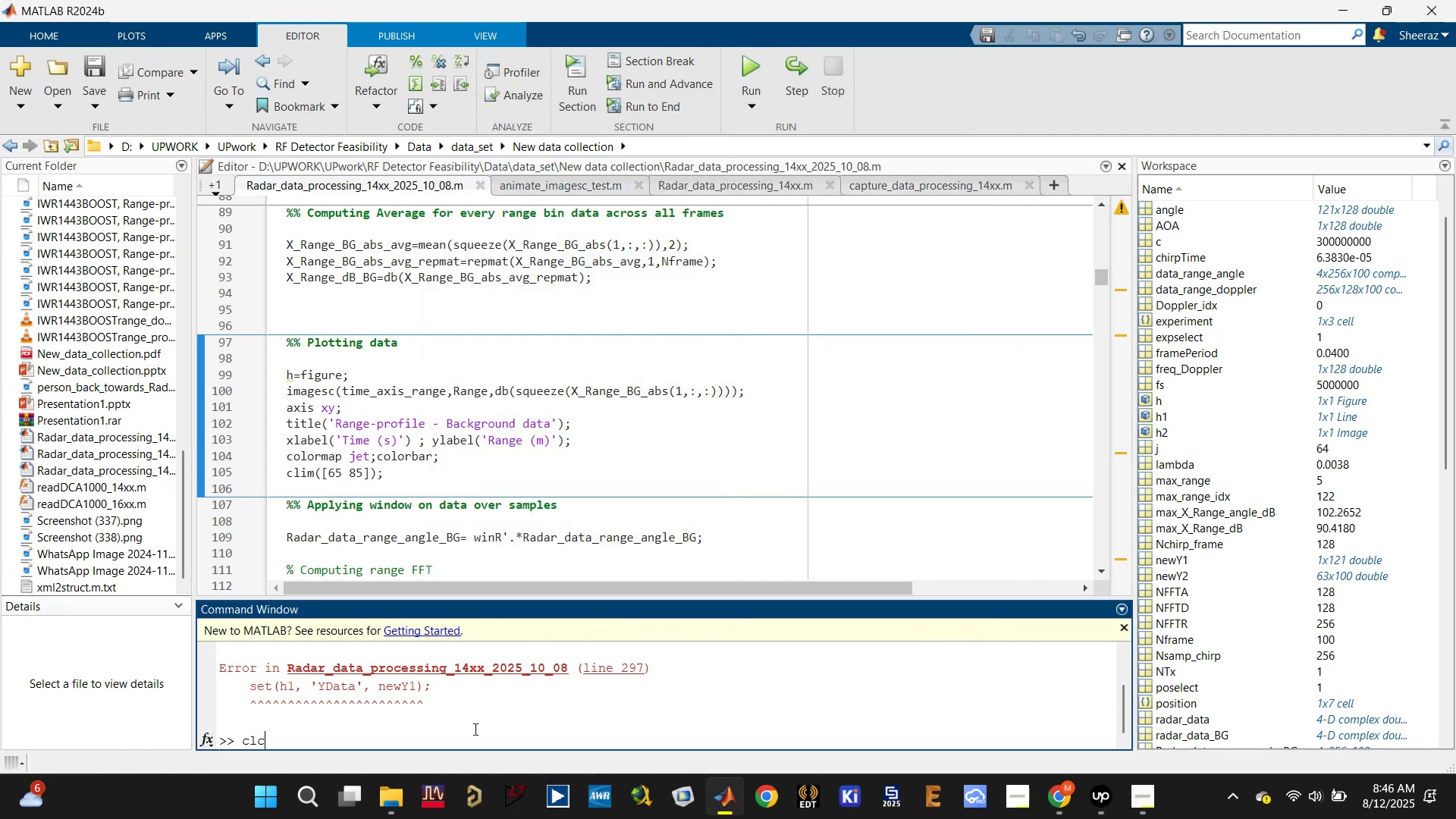 
key(Enter)
 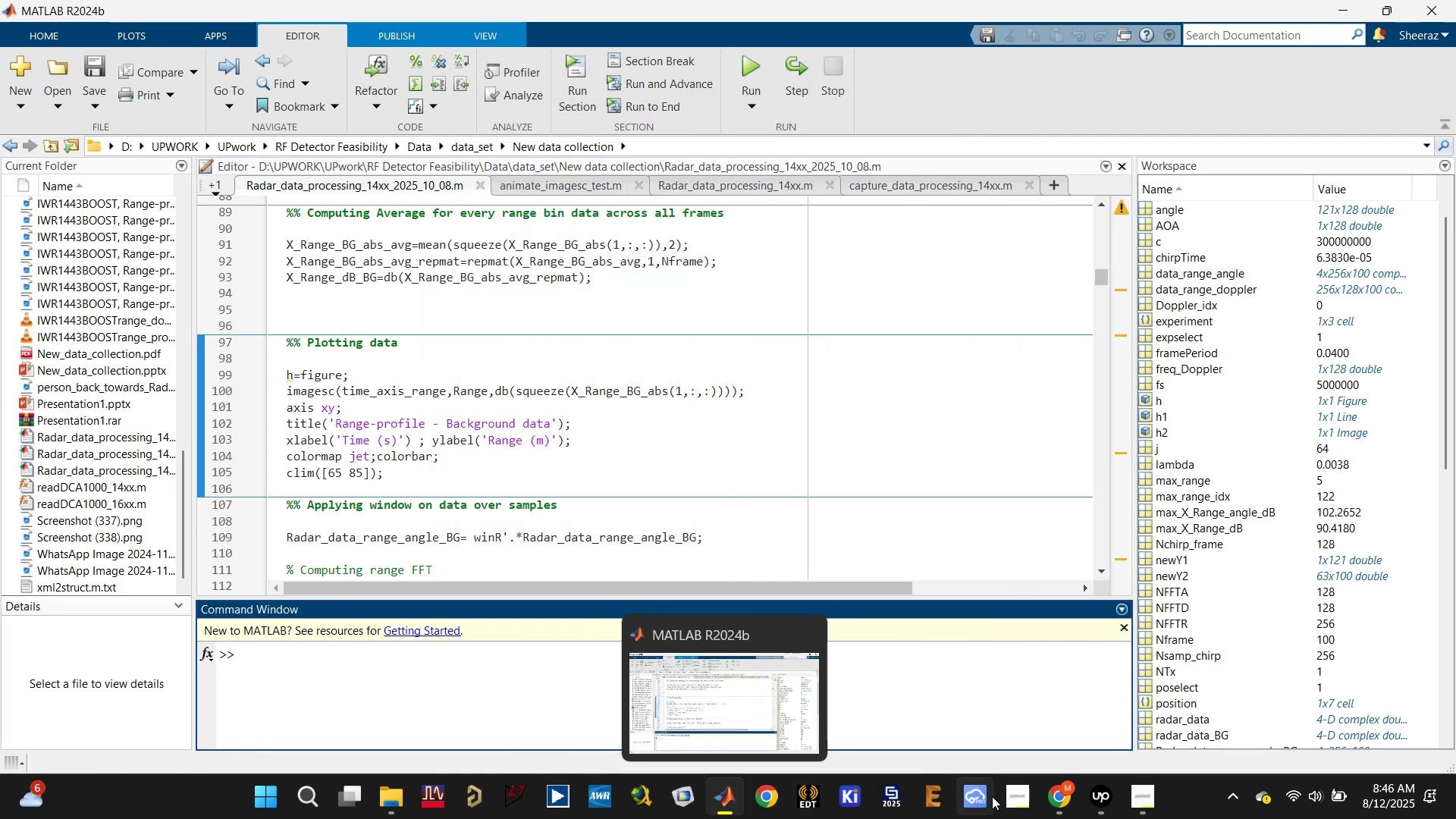 
left_click([1065, 797])
 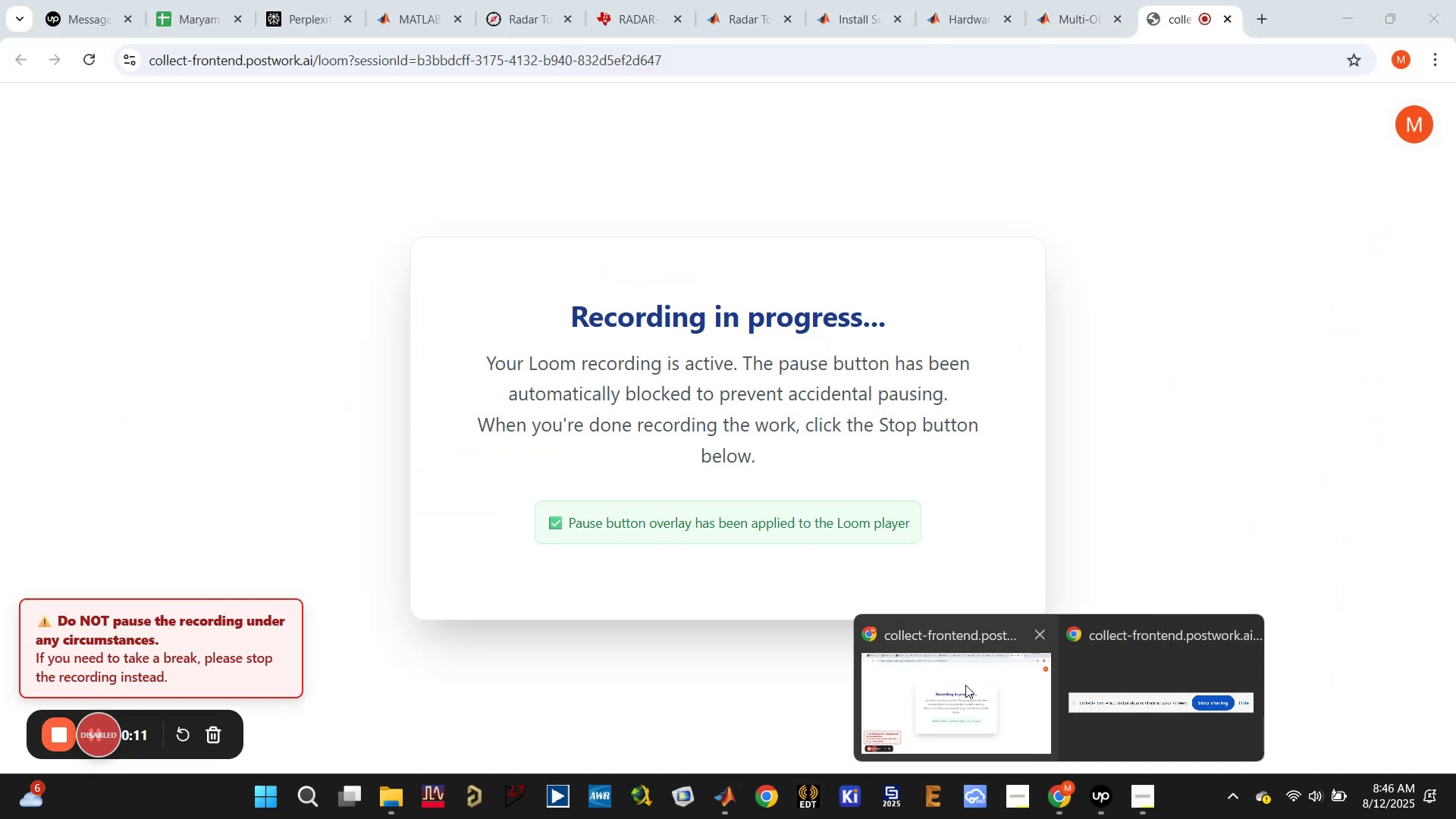 
left_click([965, 684])
 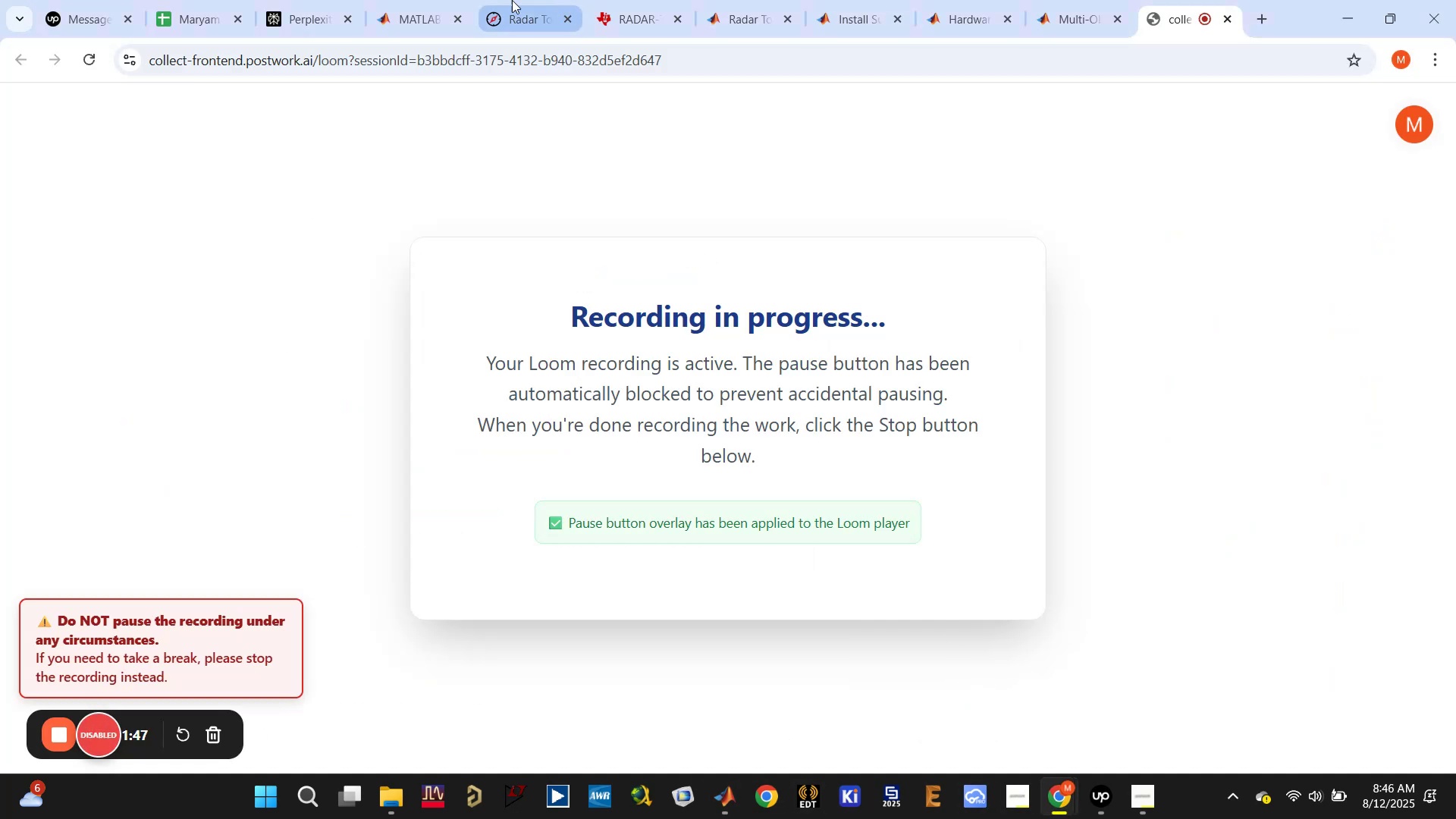 
left_click([444, 0])
 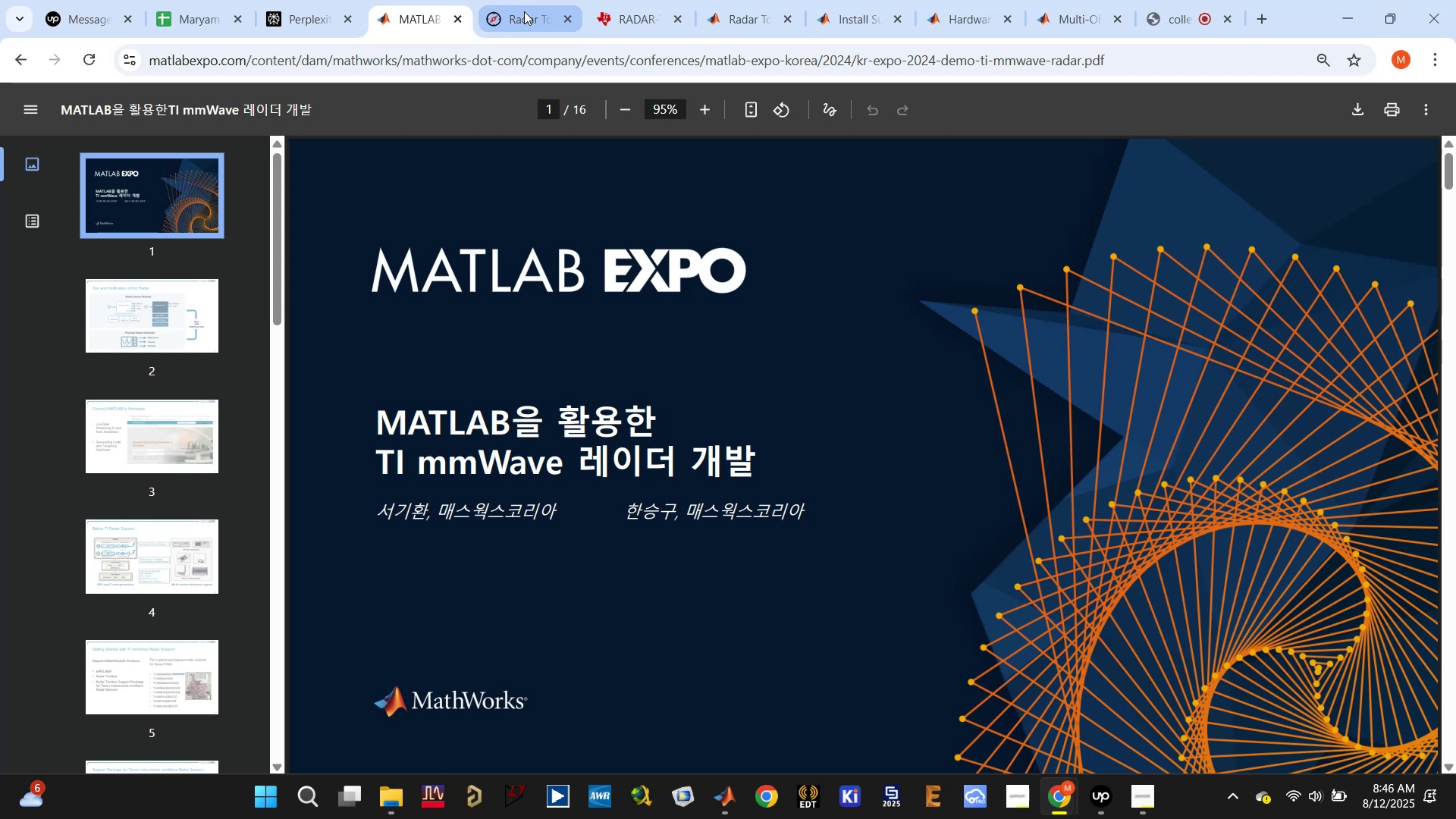 
scroll: coordinate [653, 310], scroll_direction: down, amount: 25.0
 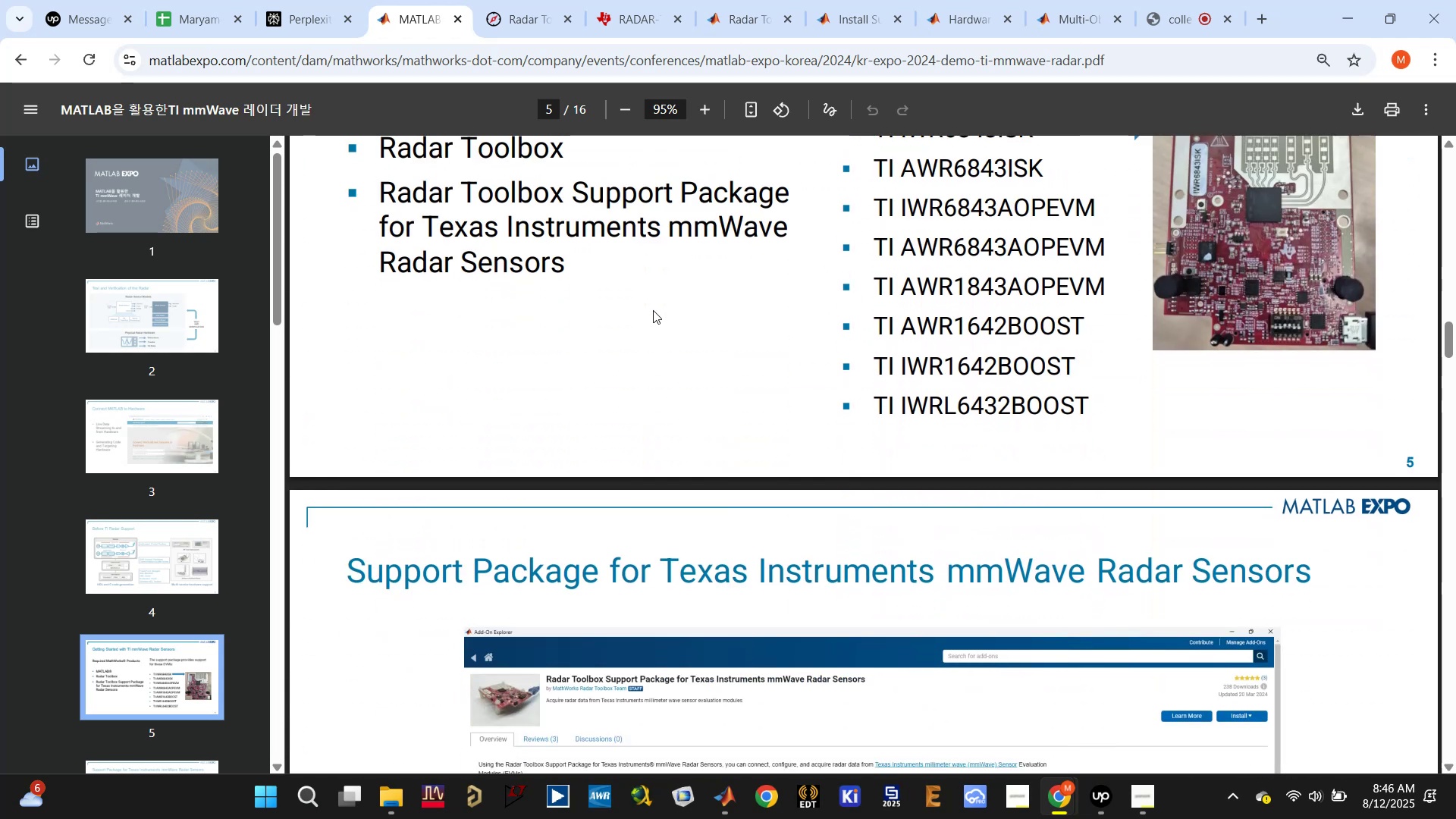 
scroll: coordinate [653, 310], scroll_direction: up, amount: 2.0
 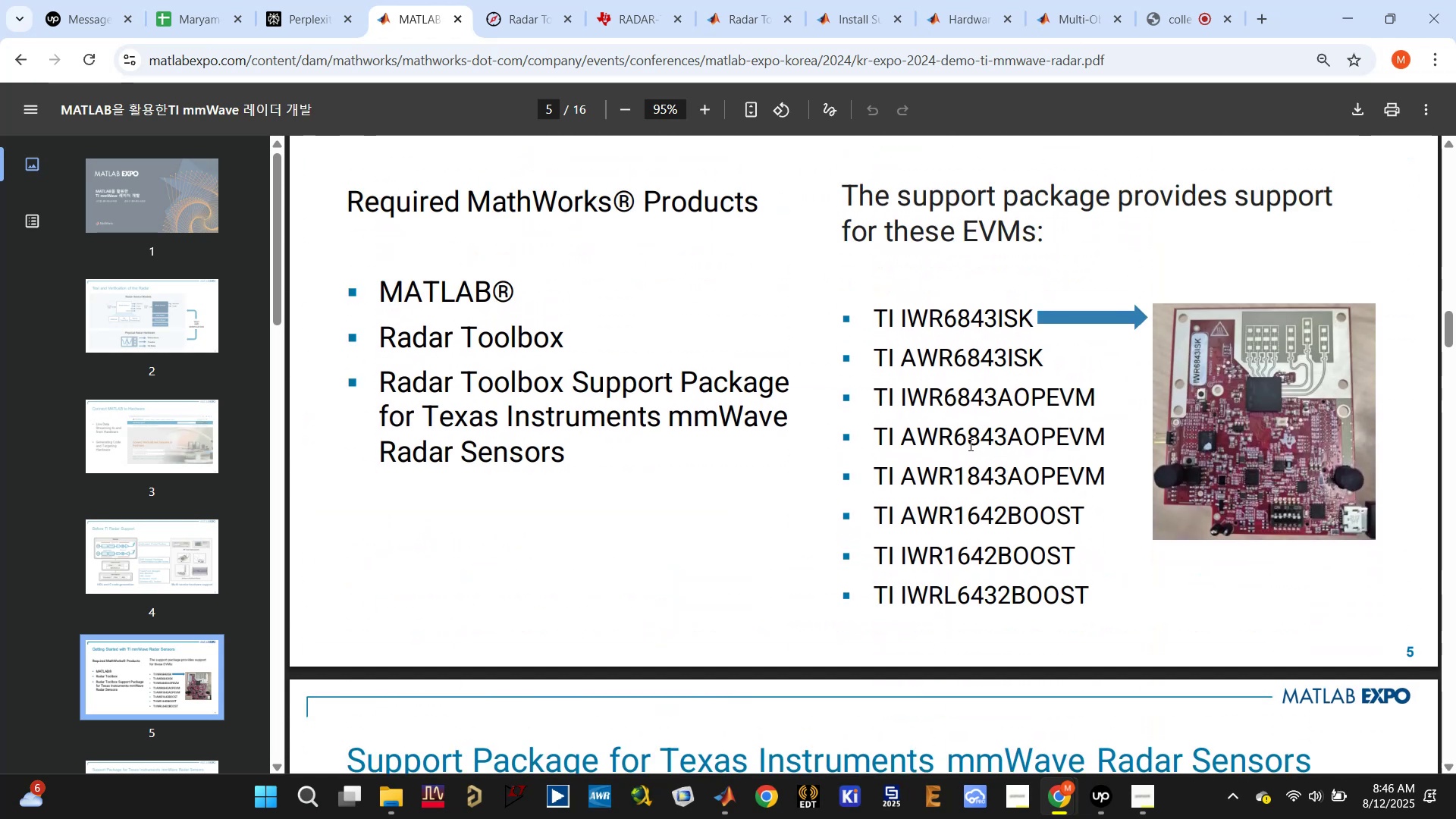 
wait(5.81)
 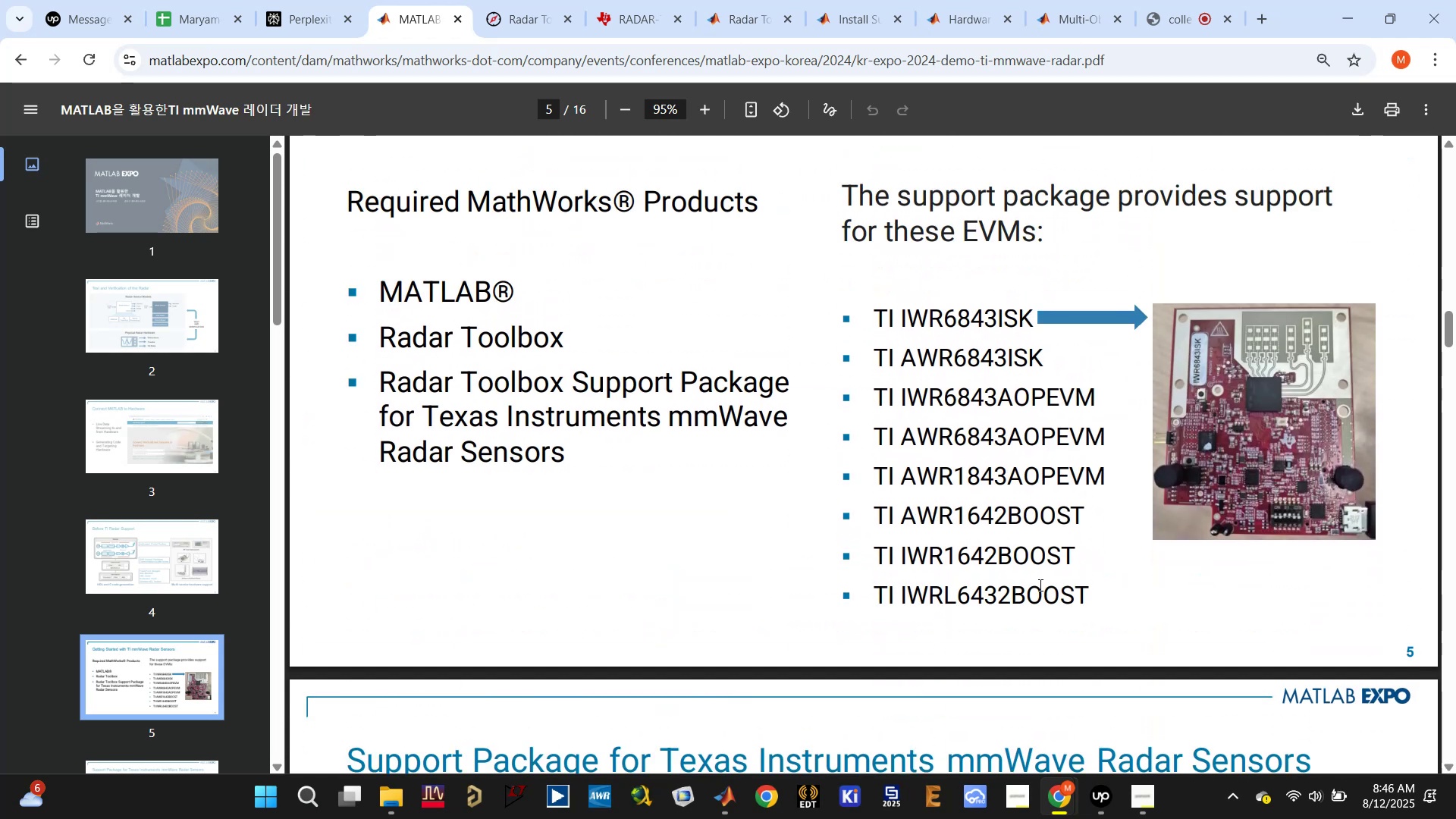 
double_click([979, 393])
 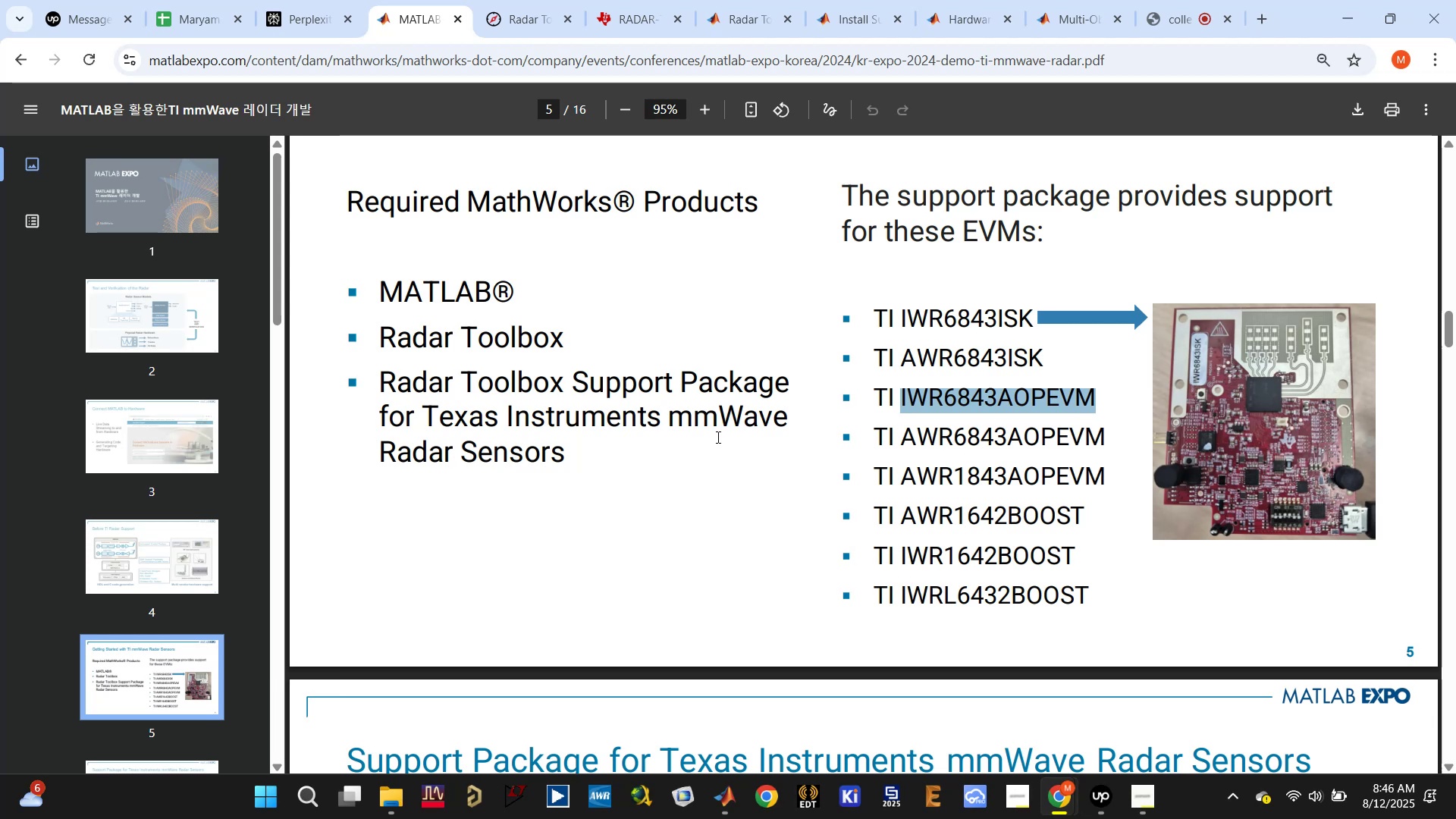 
scroll: coordinate [717, 437], scroll_direction: down, amount: 5.0
 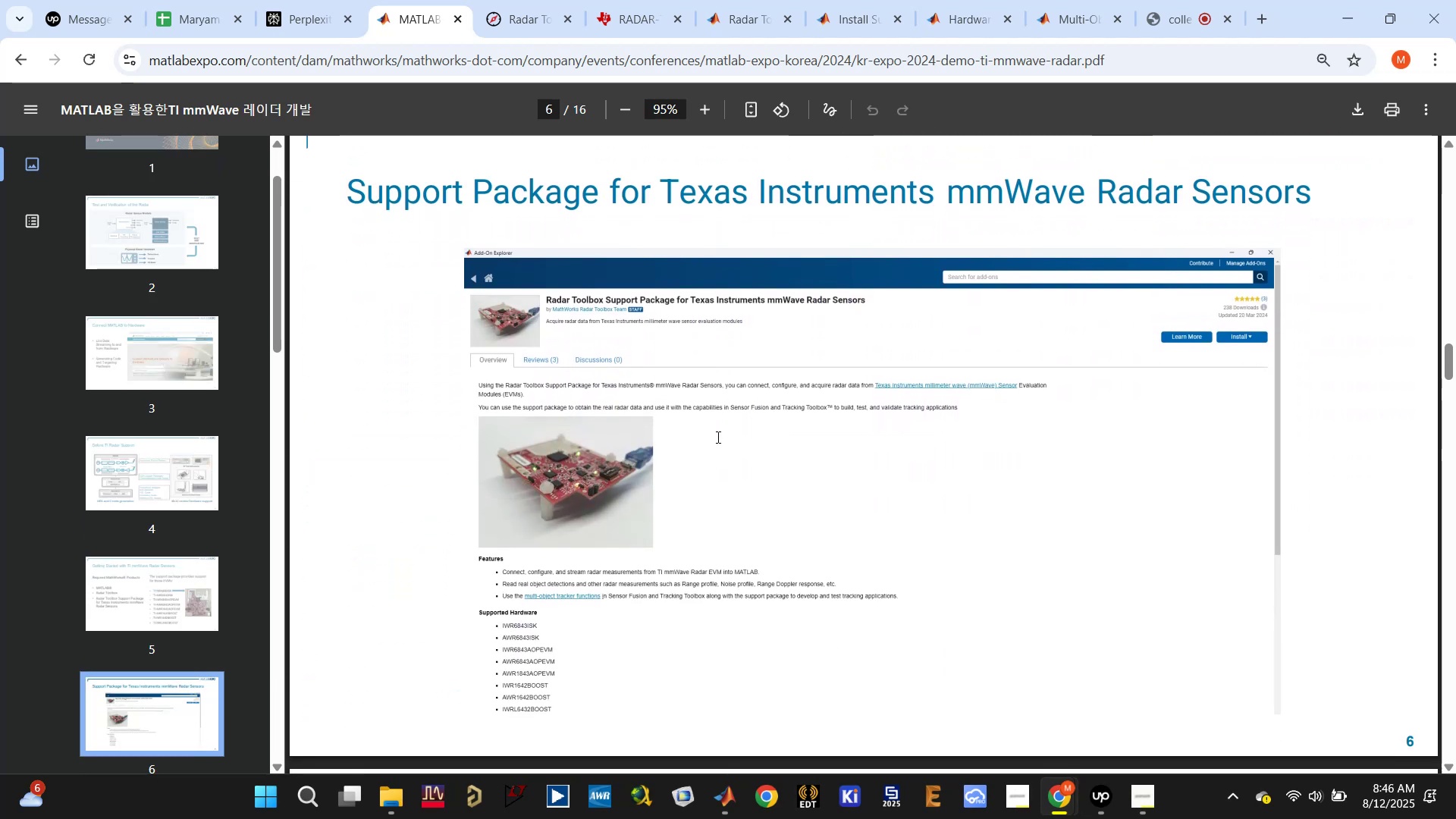 
scroll: coordinate [717, 437], scroll_direction: none, amount: 0.0
 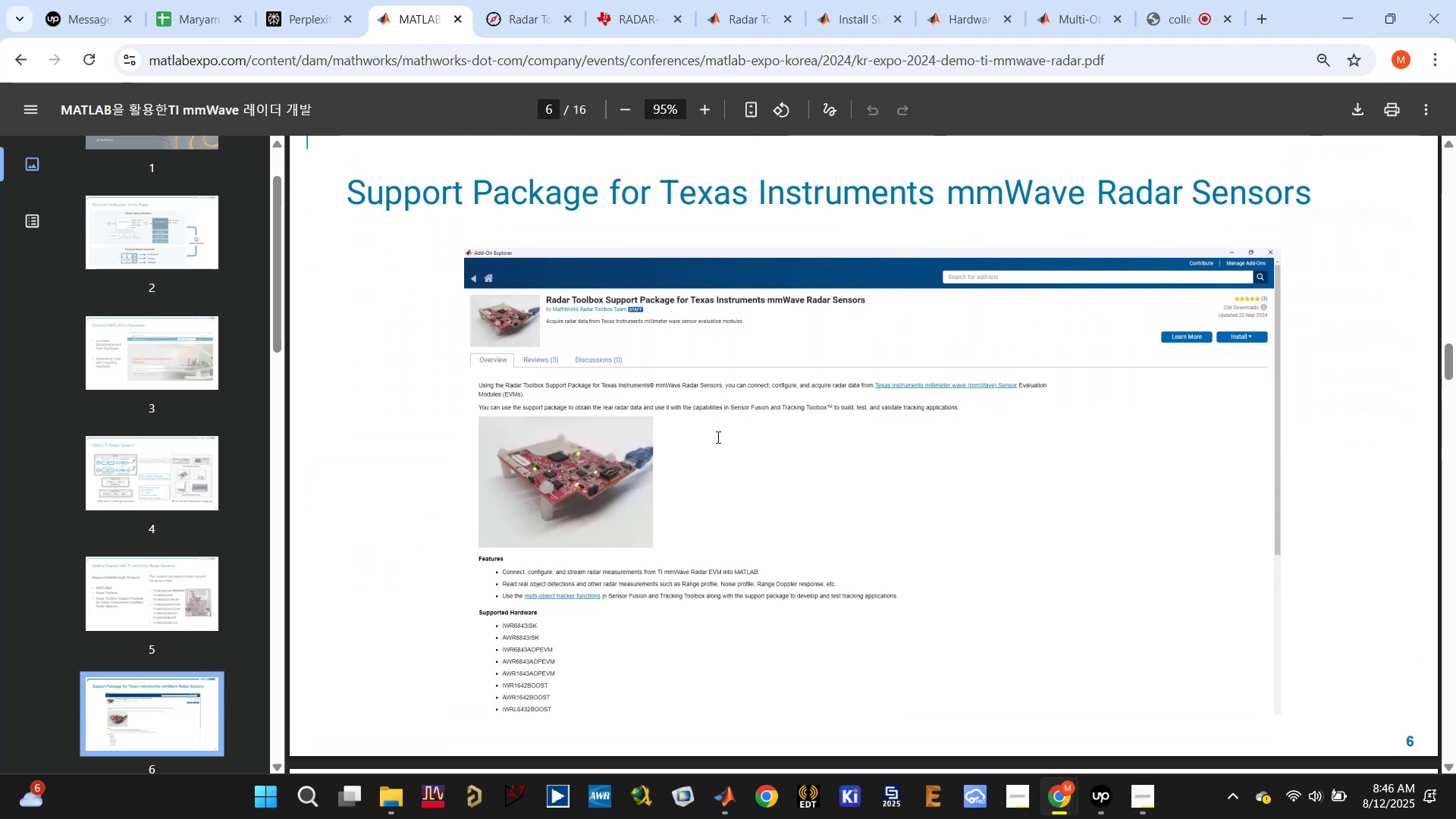 
scroll: coordinate [697, 440], scroll_direction: down, amount: 11.0
 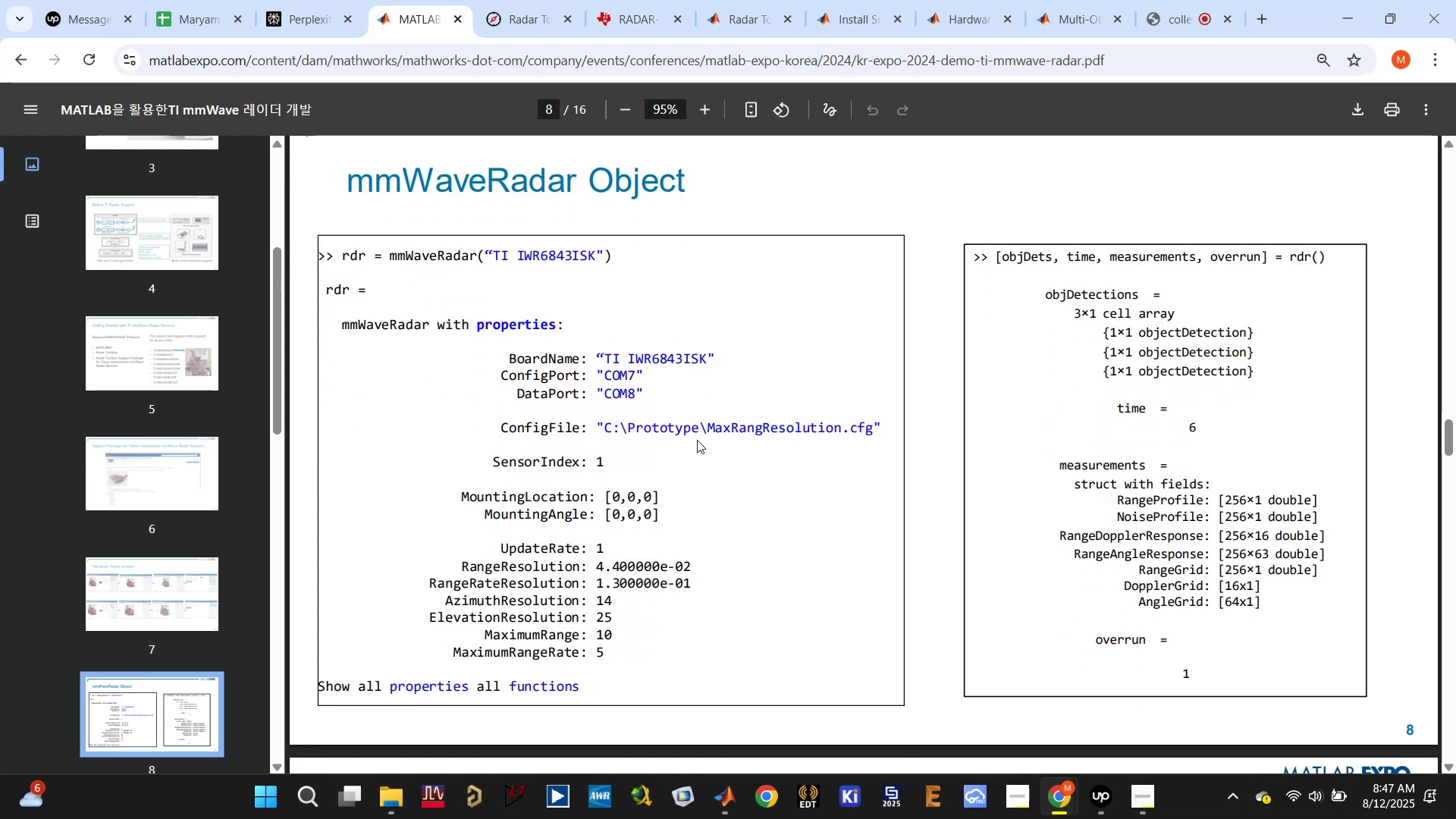 
wait(7.62)
 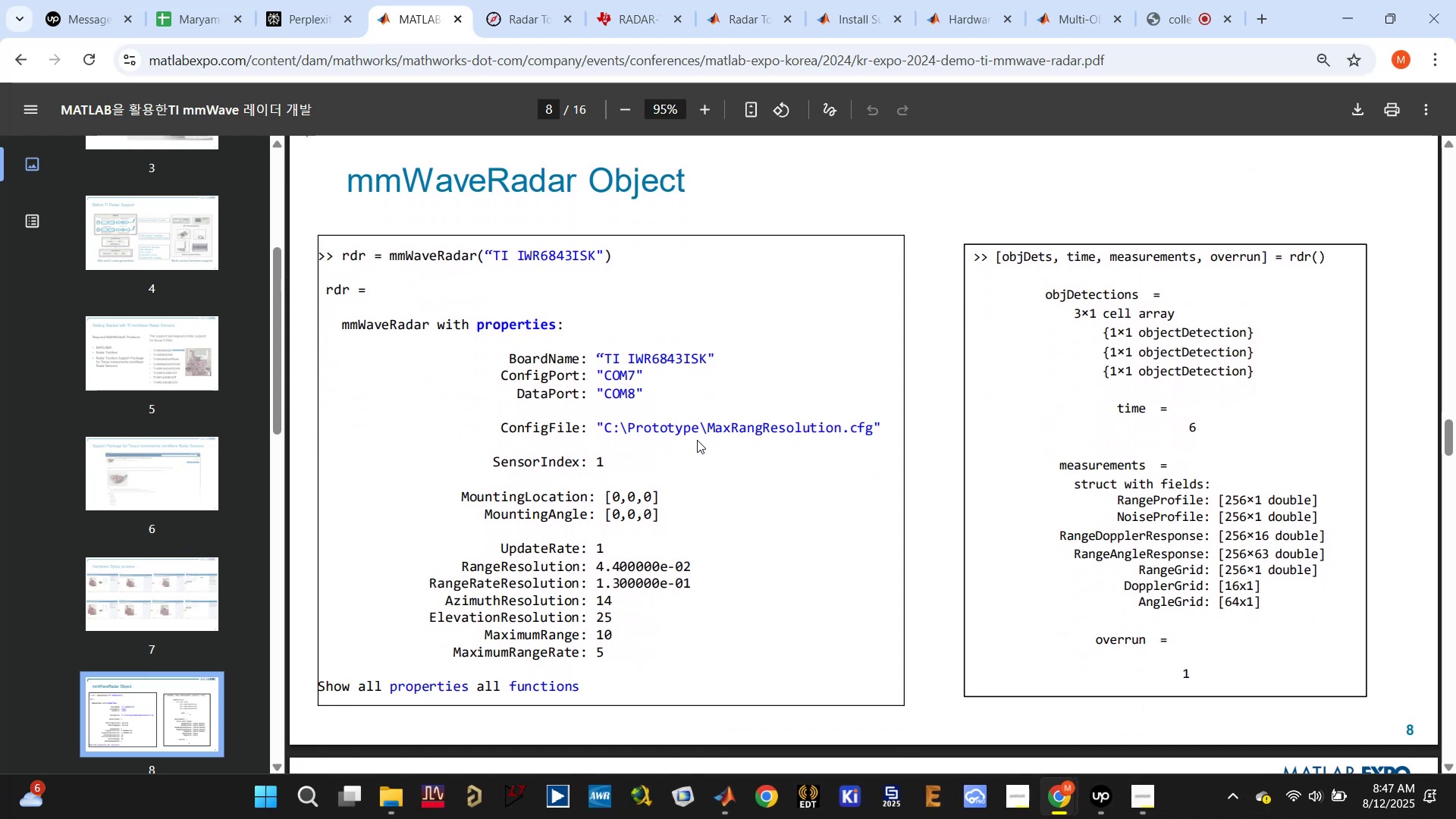 
scroll: coordinate [698, 440], scroll_direction: down, amount: 11.0
 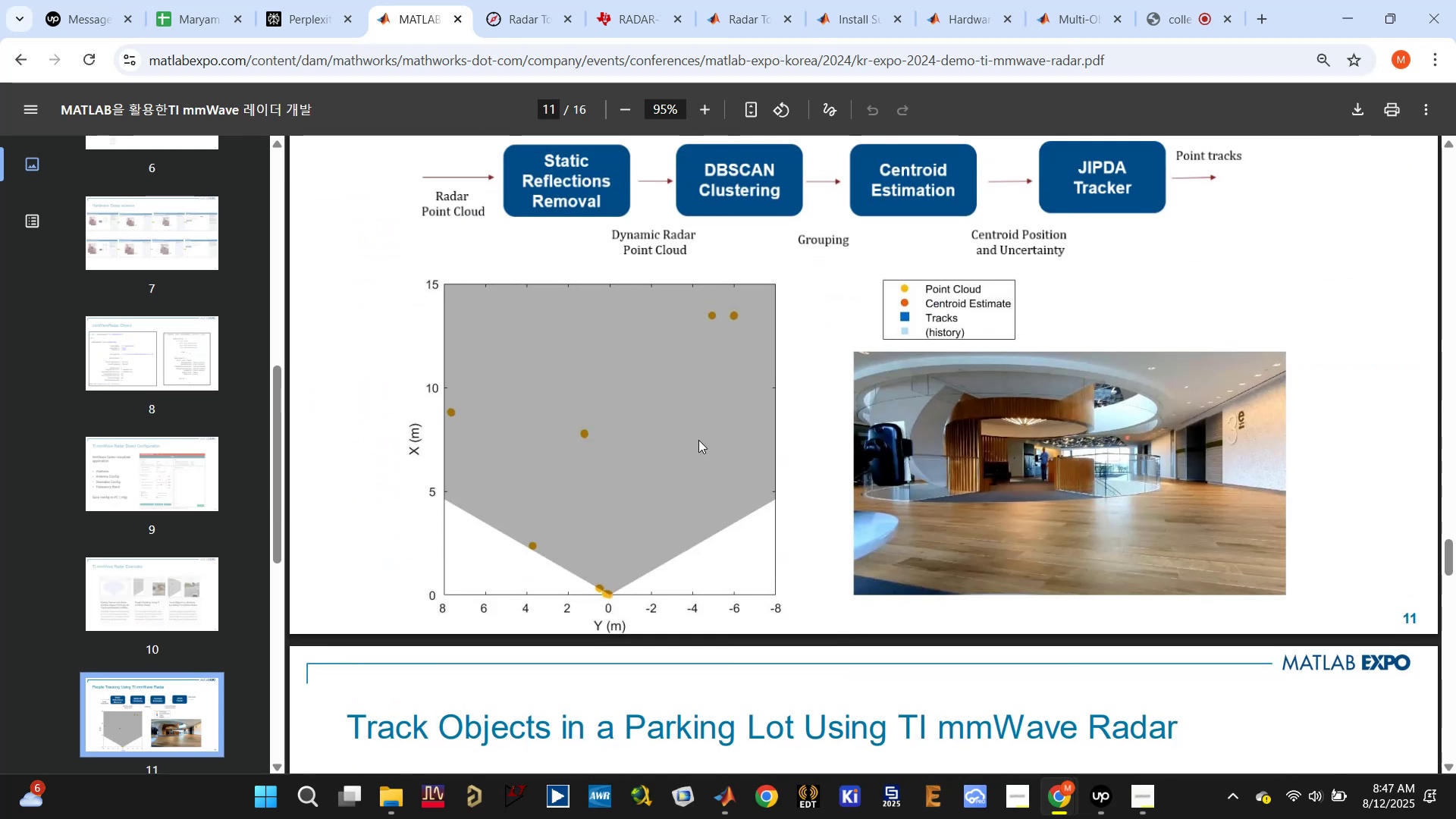 
scroll: coordinate [698, 440], scroll_direction: up, amount: 2.0
 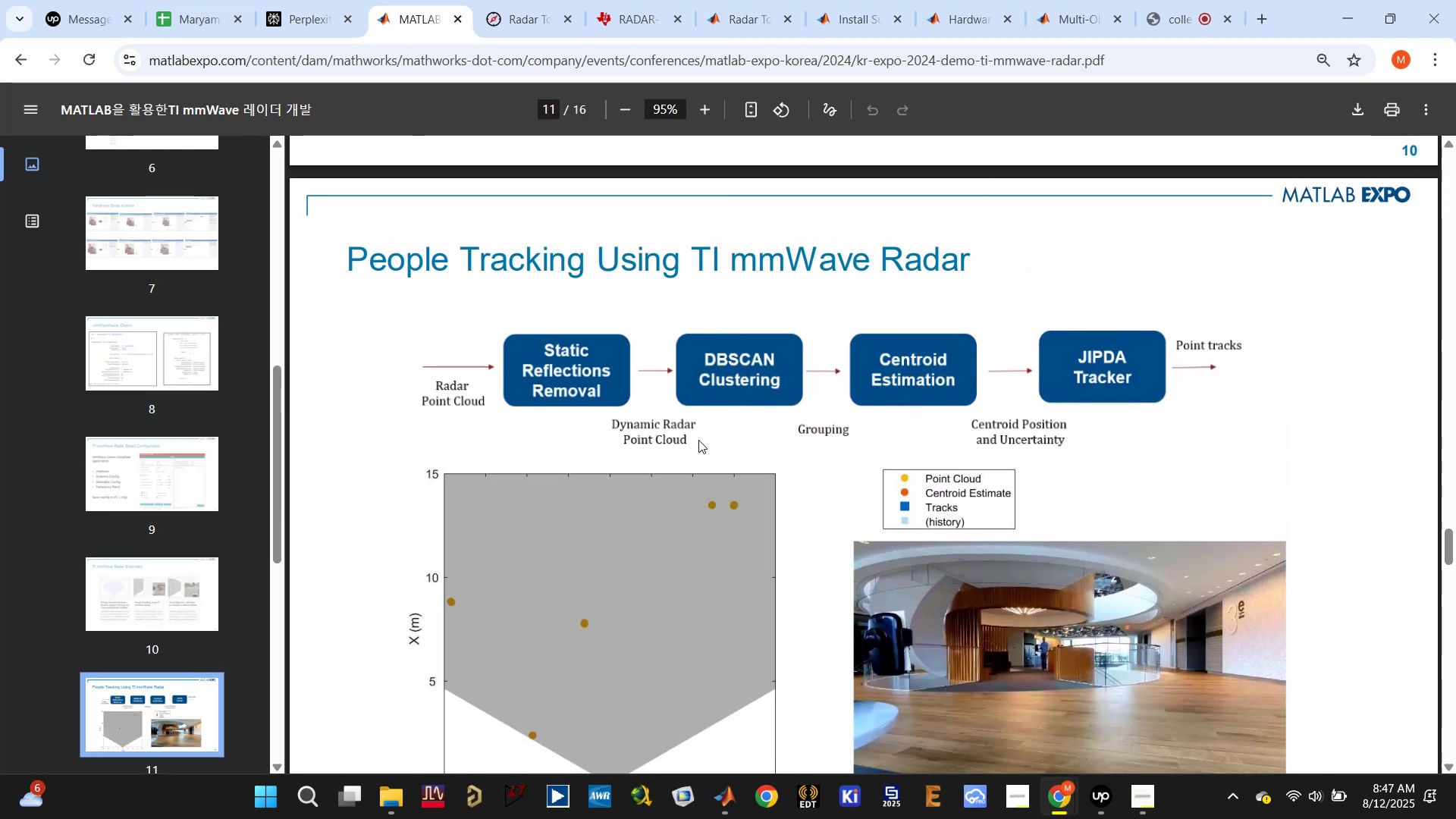 
scroll: coordinate [698, 445], scroll_direction: down, amount: 30.0
 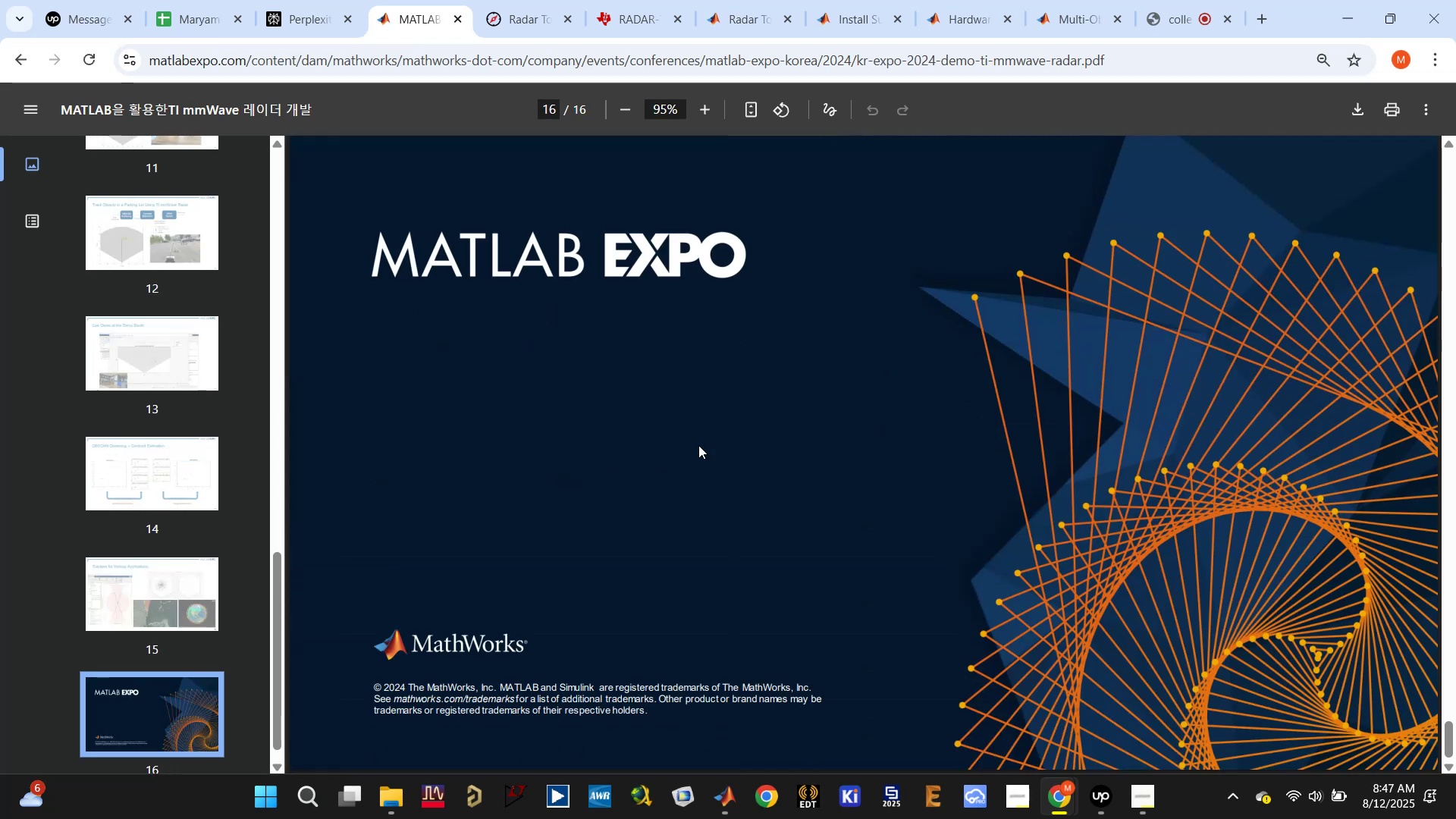 
scroll: coordinate [698, 450], scroll_direction: up, amount: 60.0
 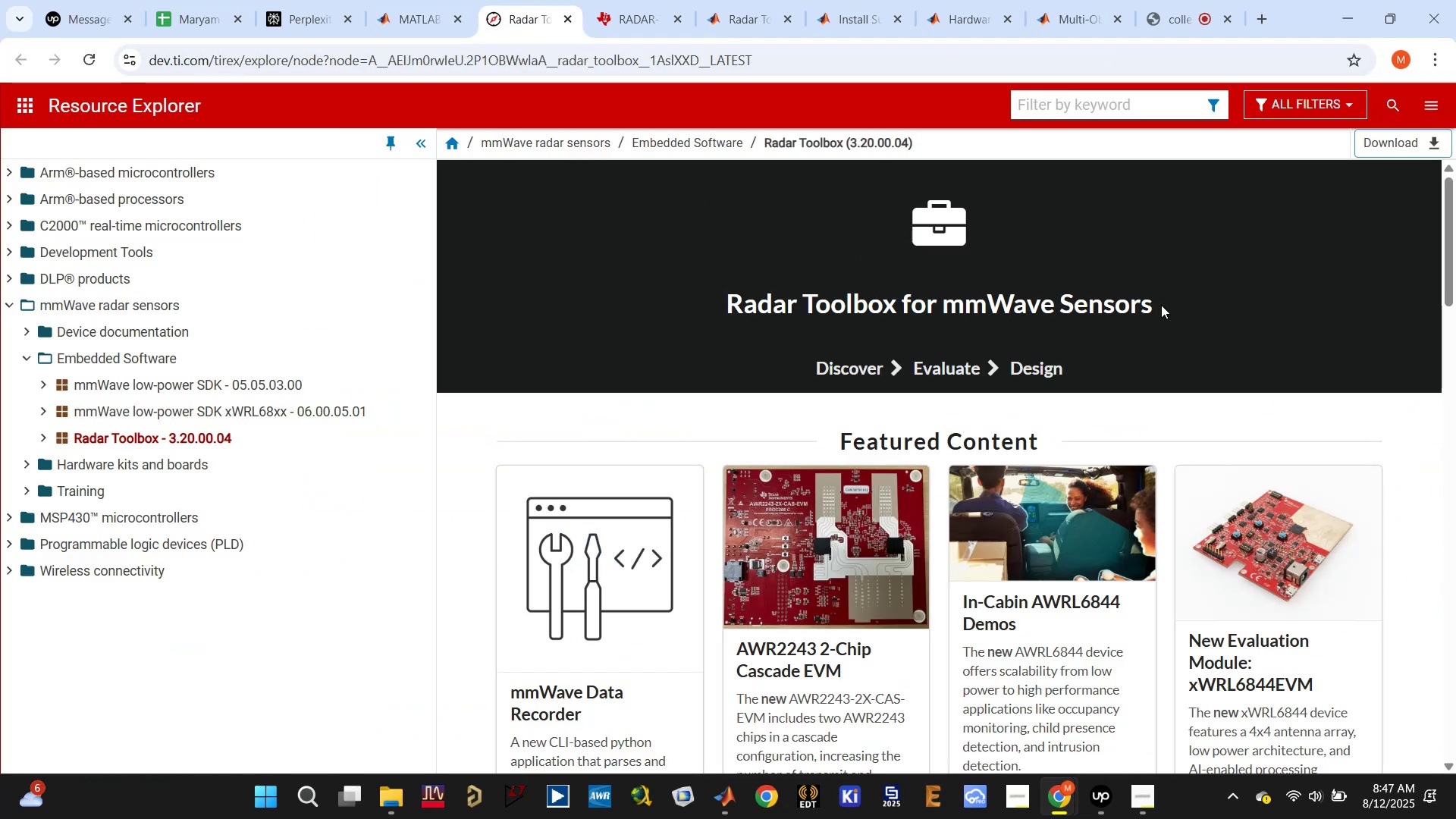 
left_click([613, 8])
 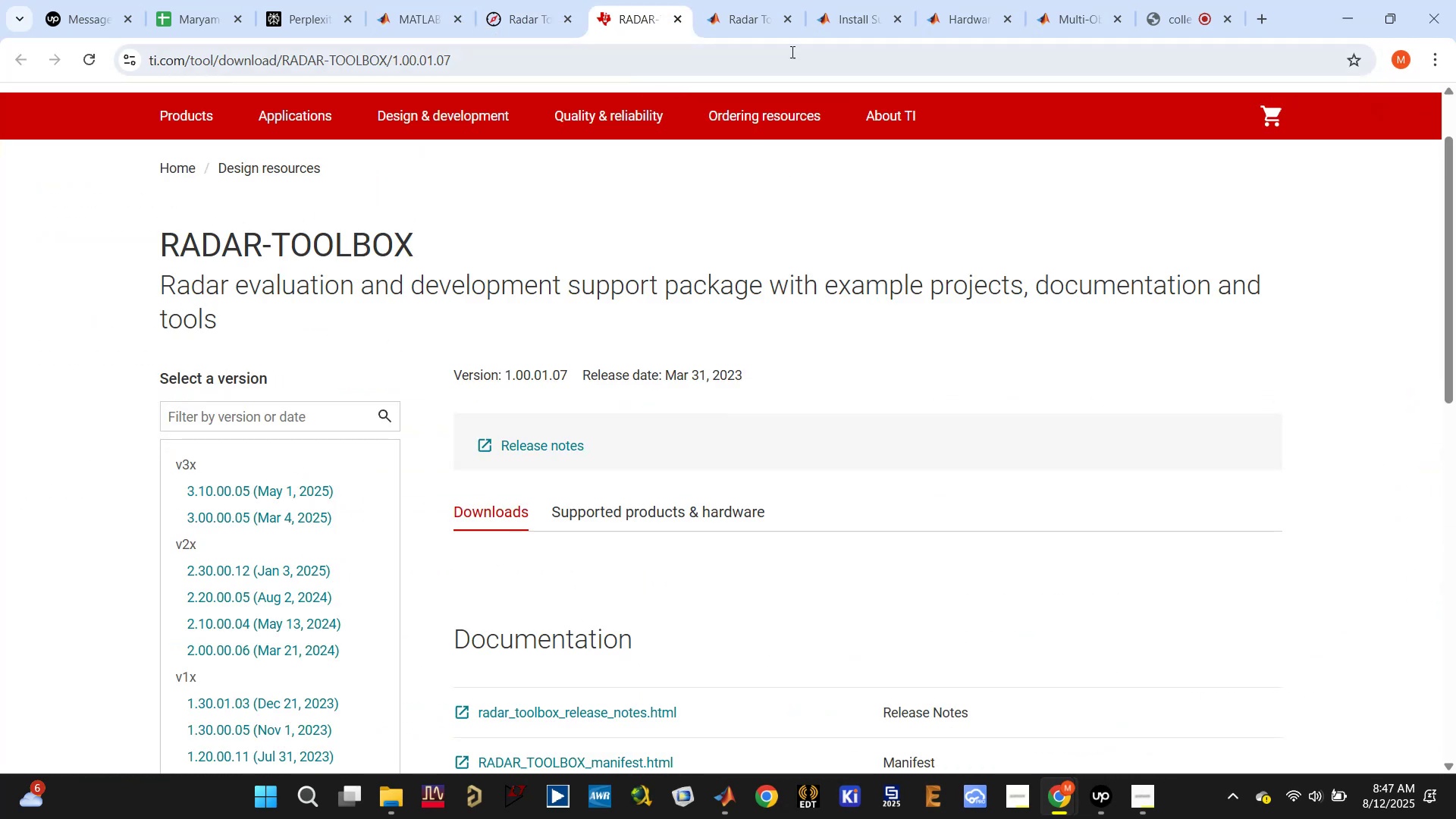 
left_click([748, 18])
 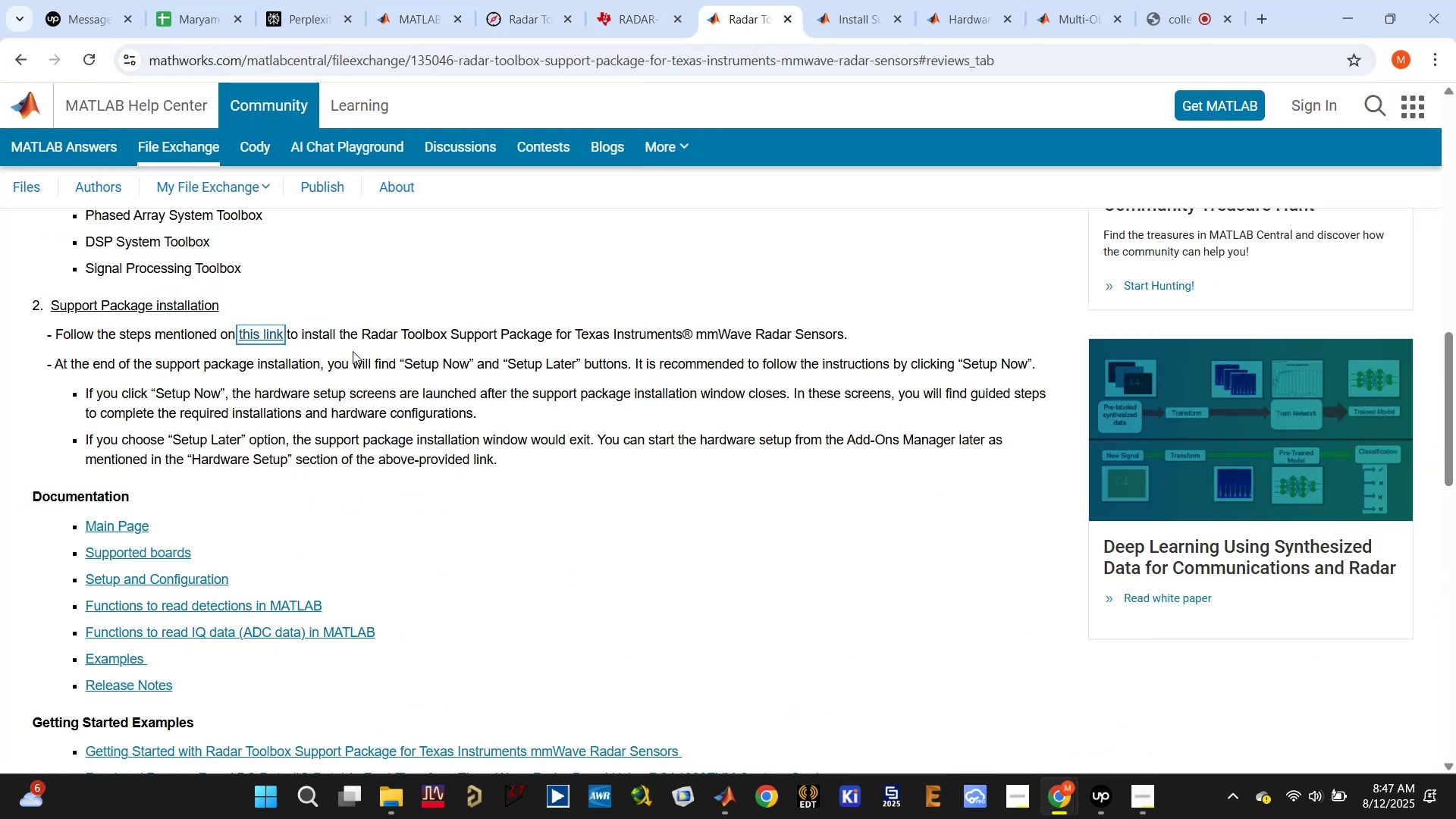 
wait(9.23)
 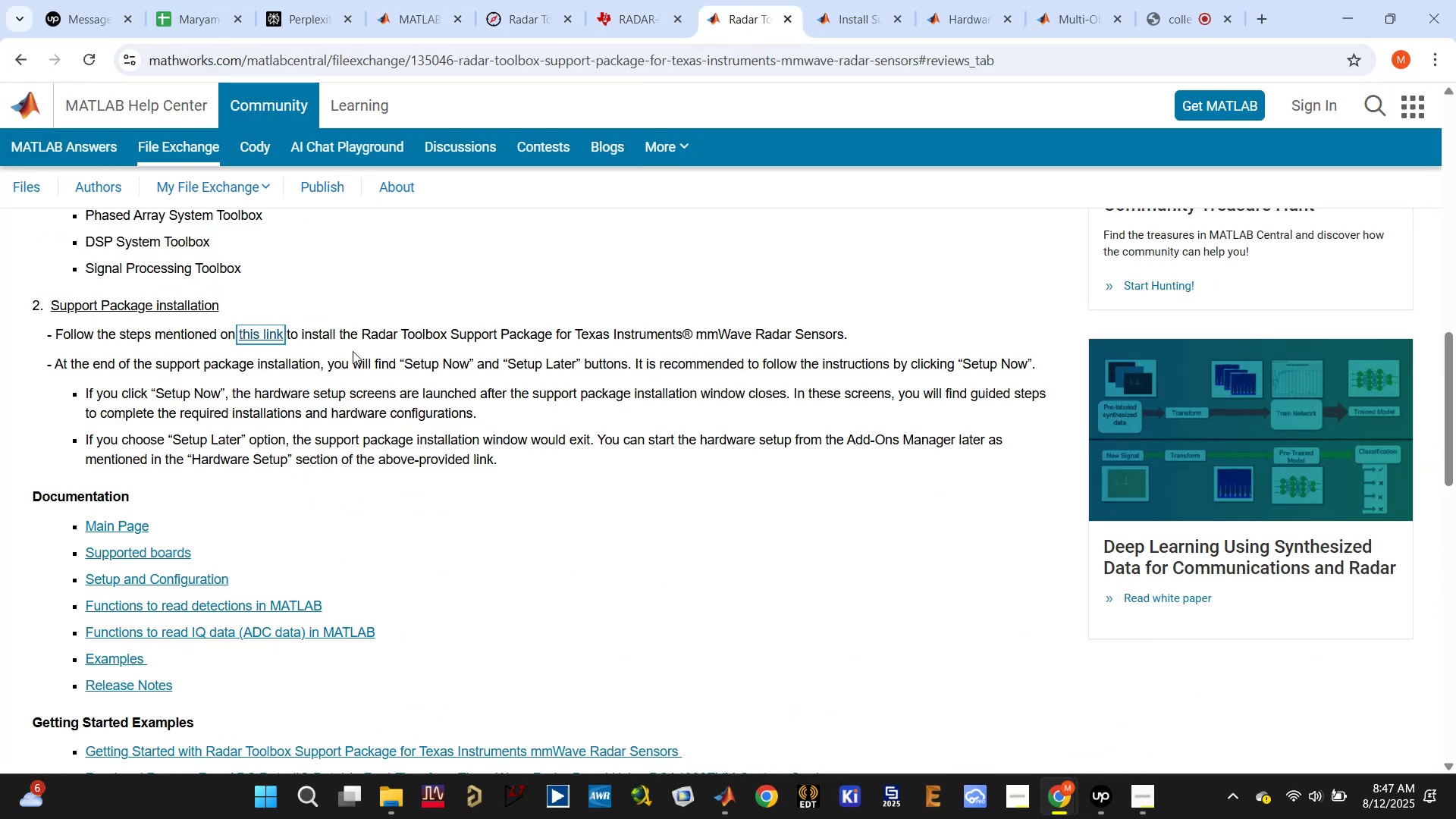 
scroll: coordinate [808, 332], scroll_direction: up, amount: 1.0
 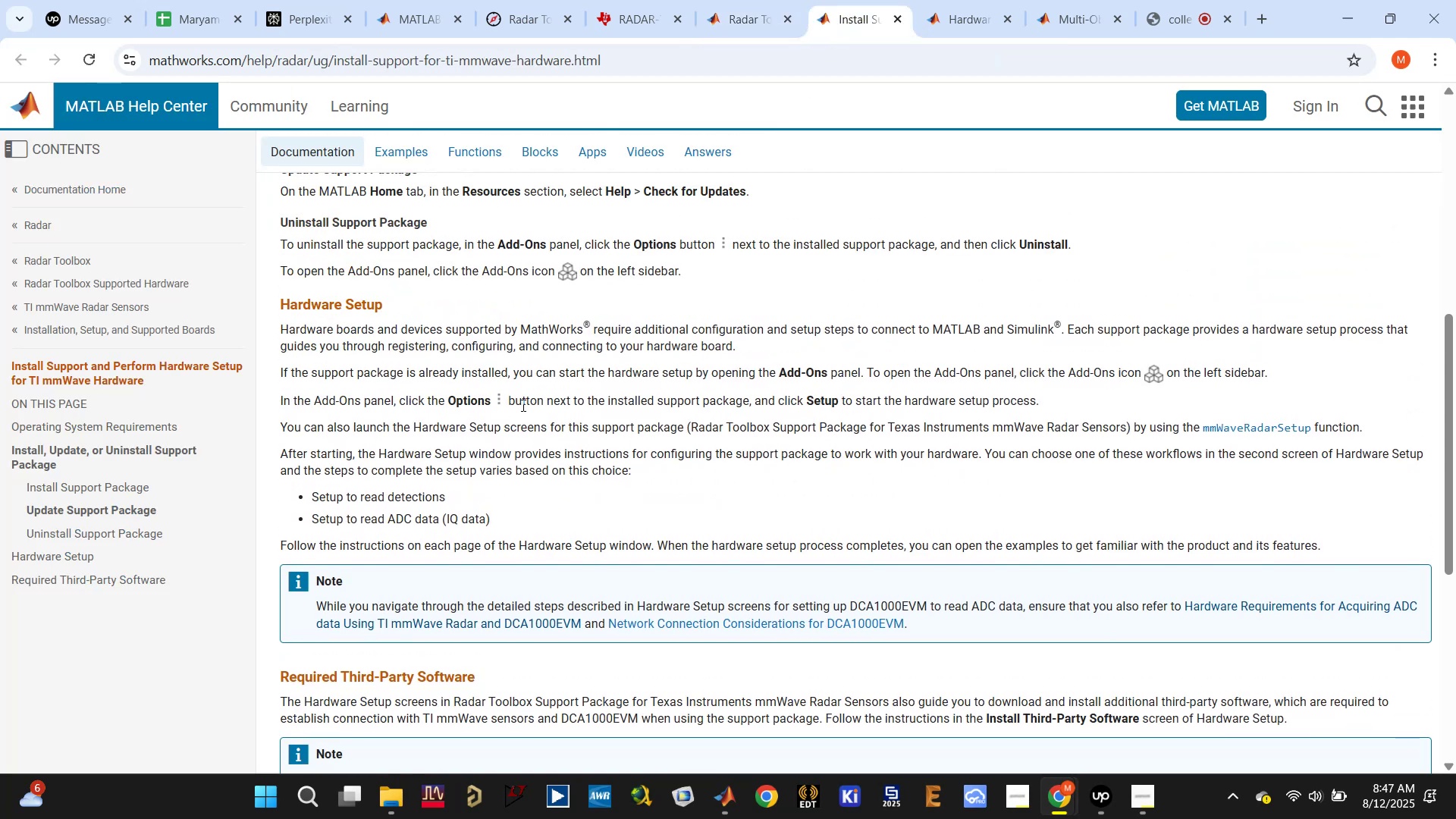 
left_click_drag(start_coordinate=[635, 404], to_coordinate=[816, 409])
 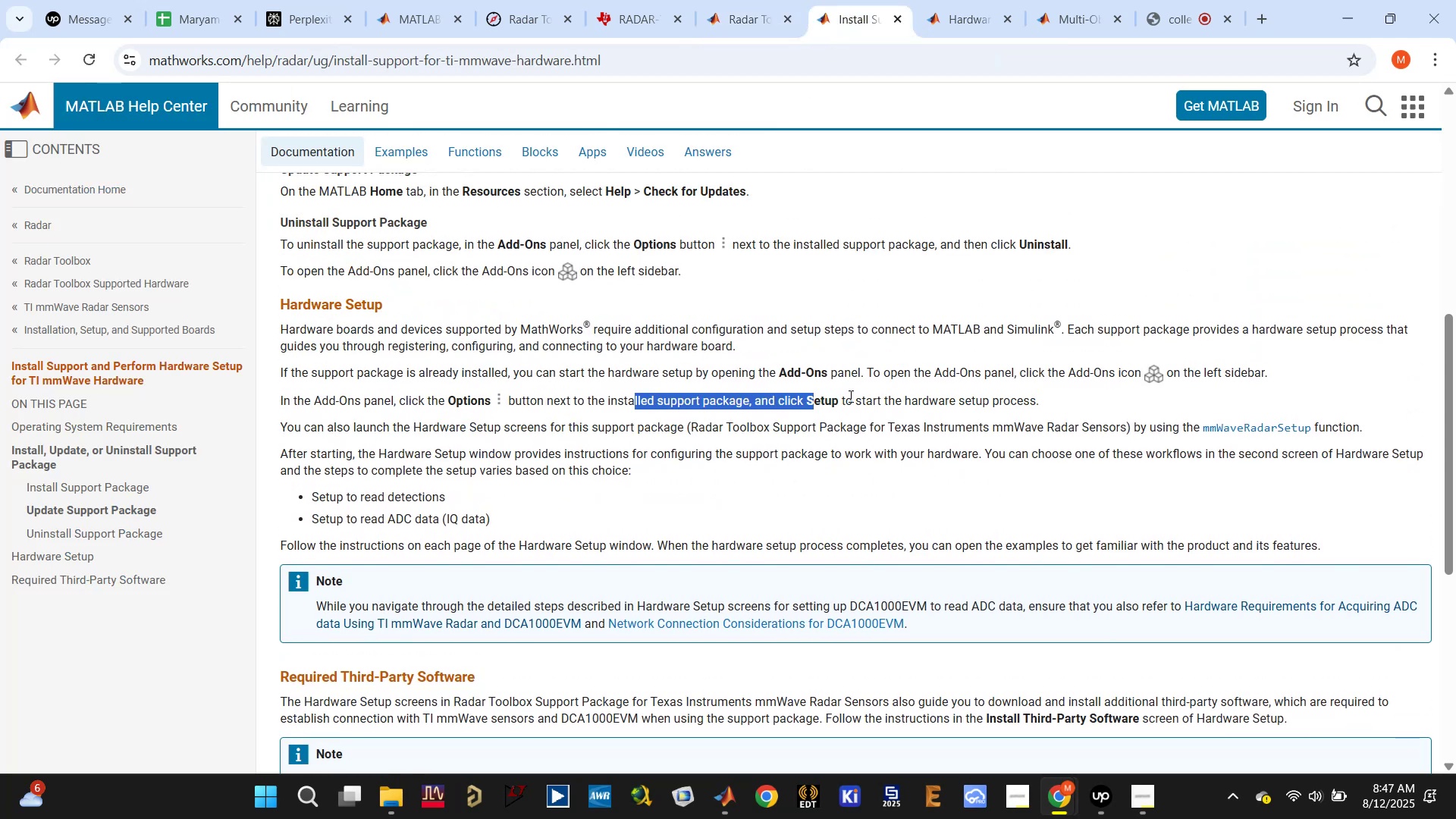 
left_click([850, 395])
 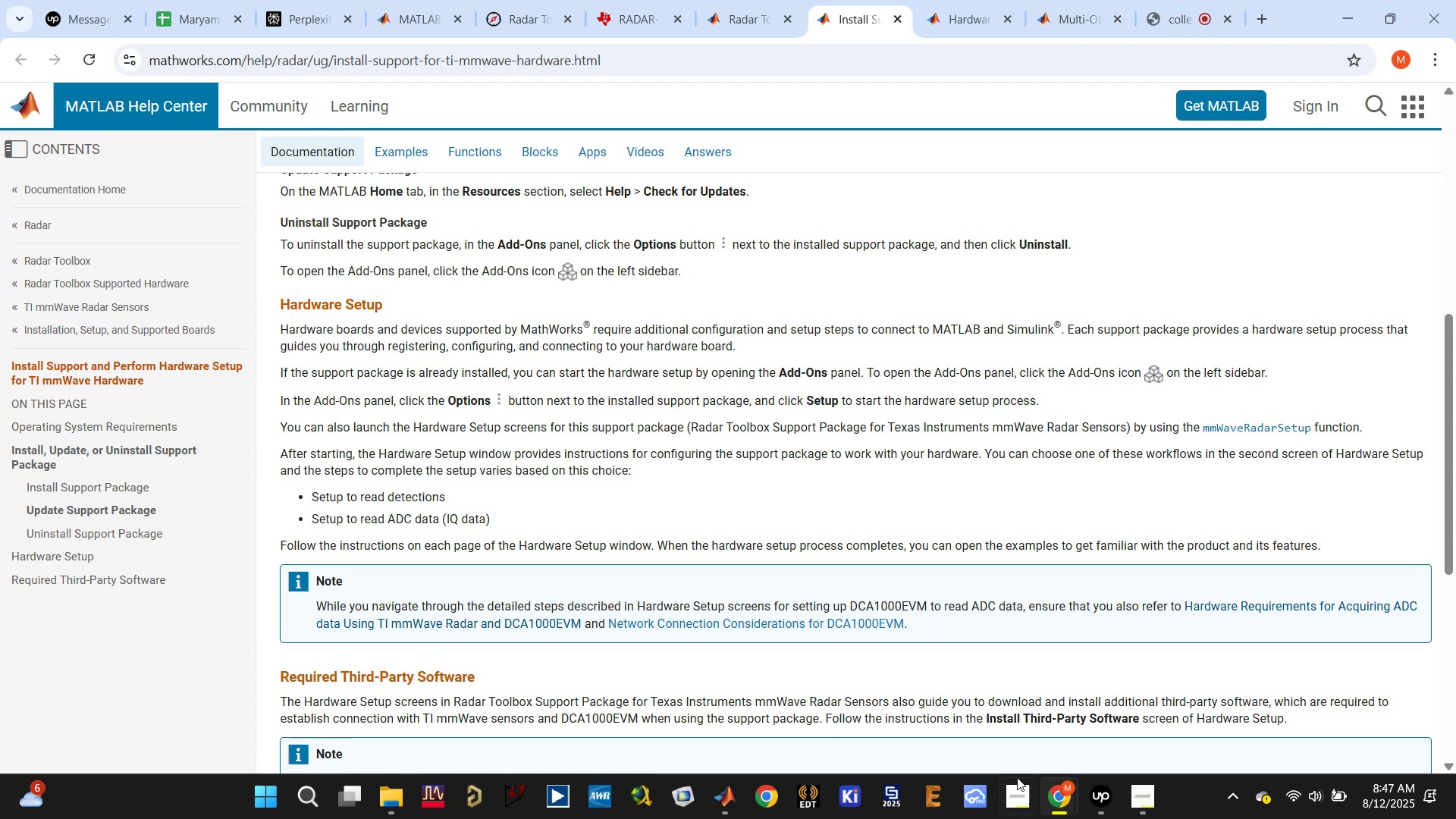 
left_click([722, 796])
 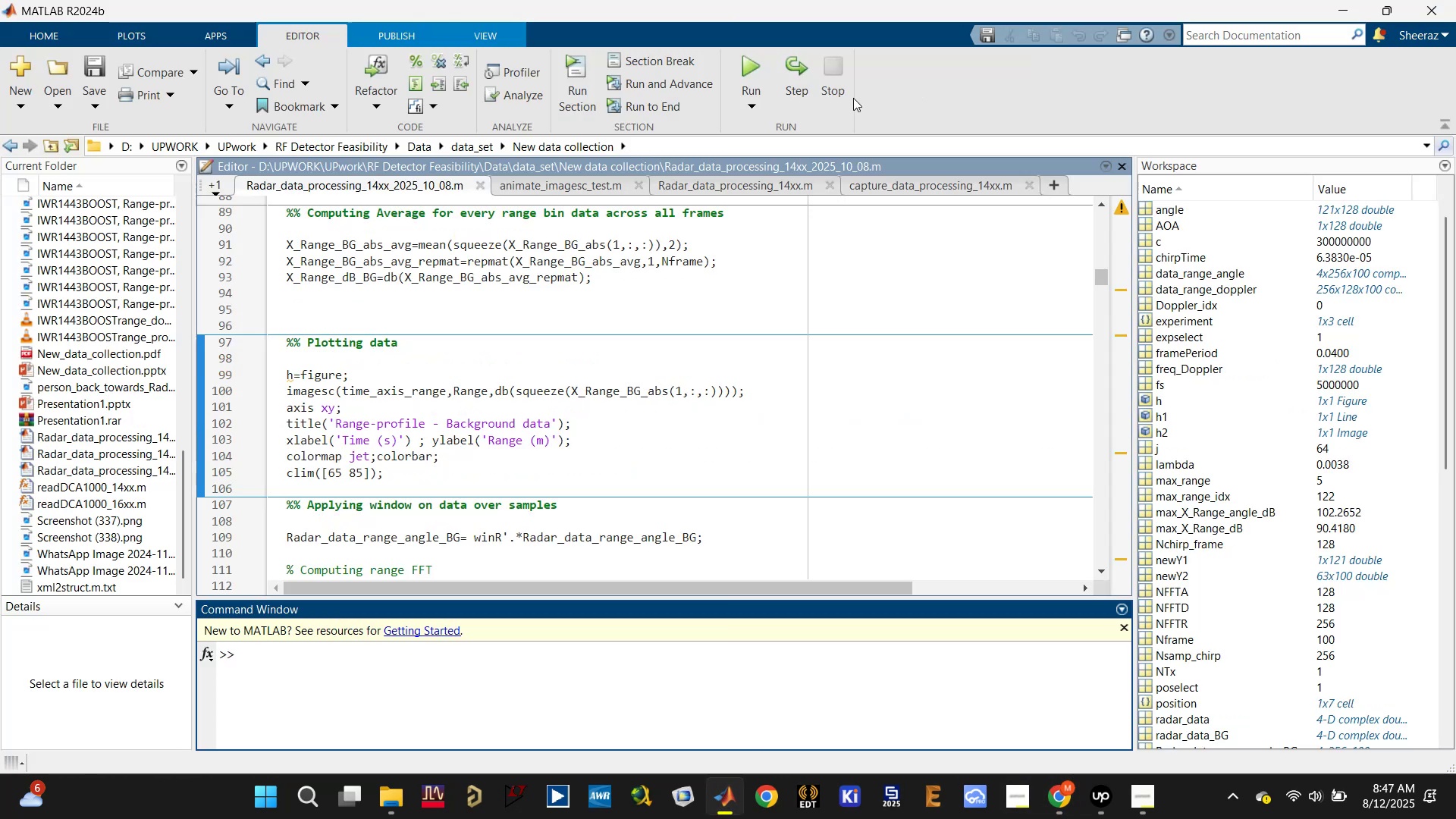 
left_click([769, 290])
 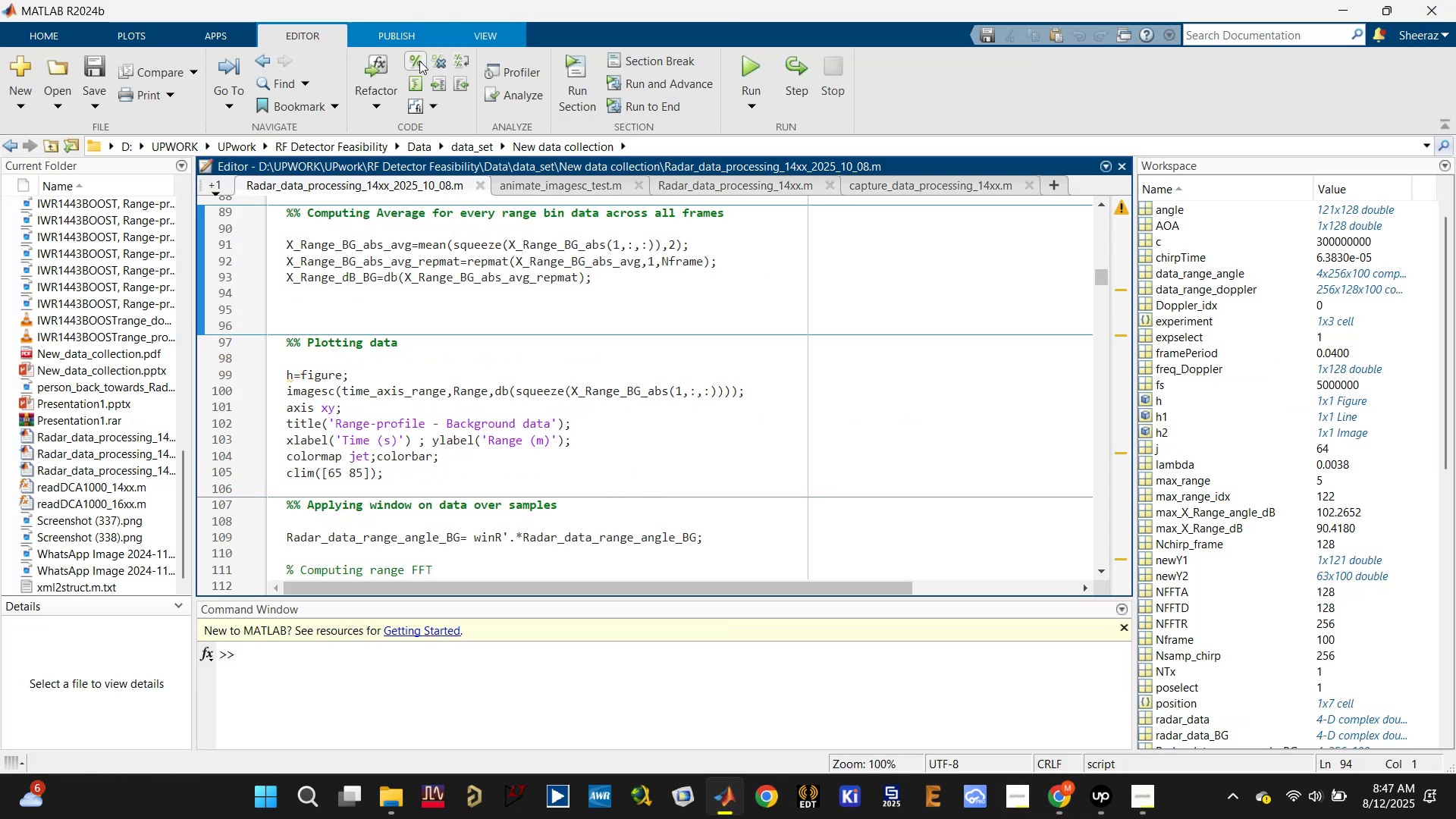 
left_click([413, 33])
 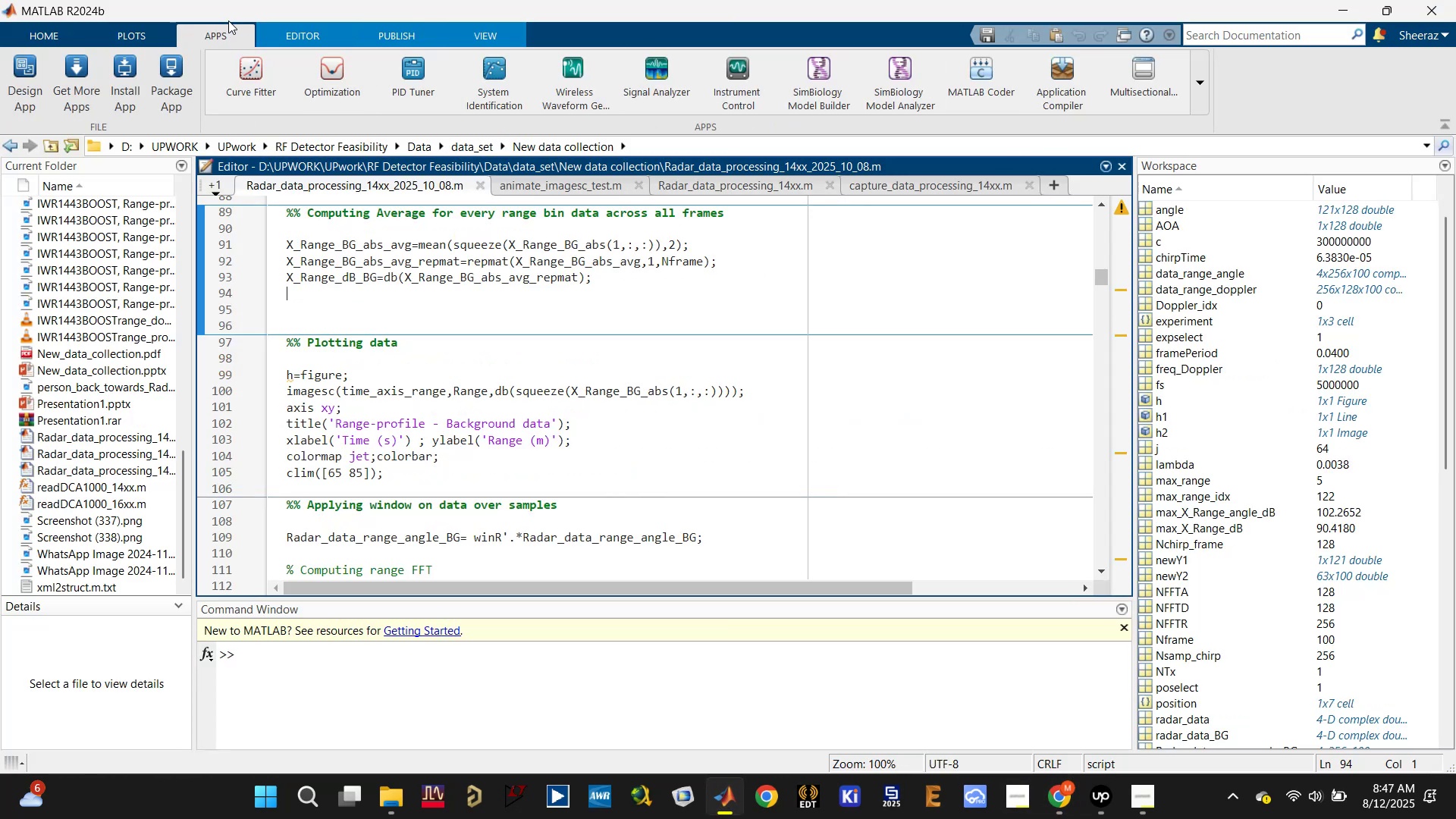 
left_click([38, 33])
 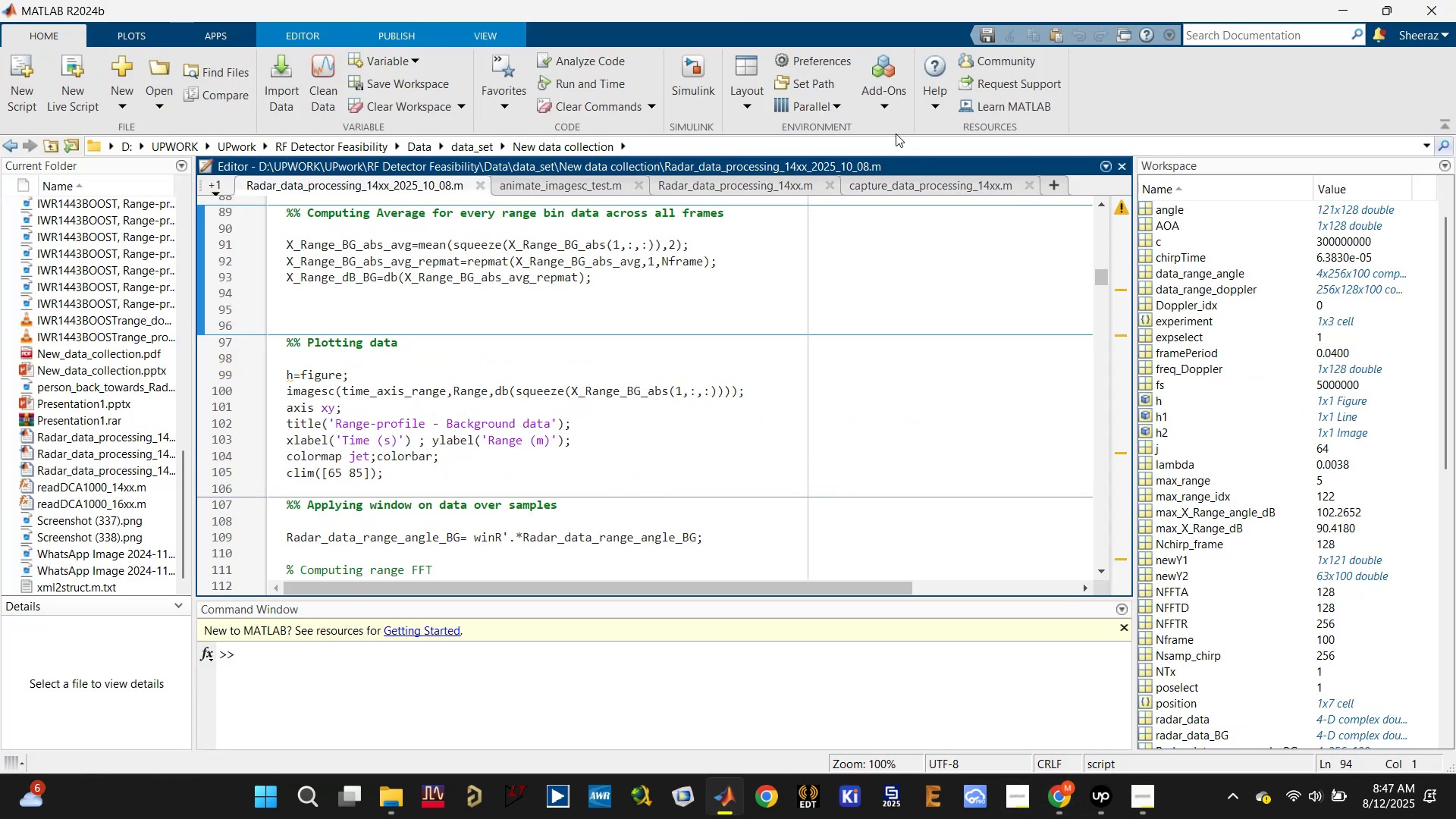 
left_click([889, 102])
 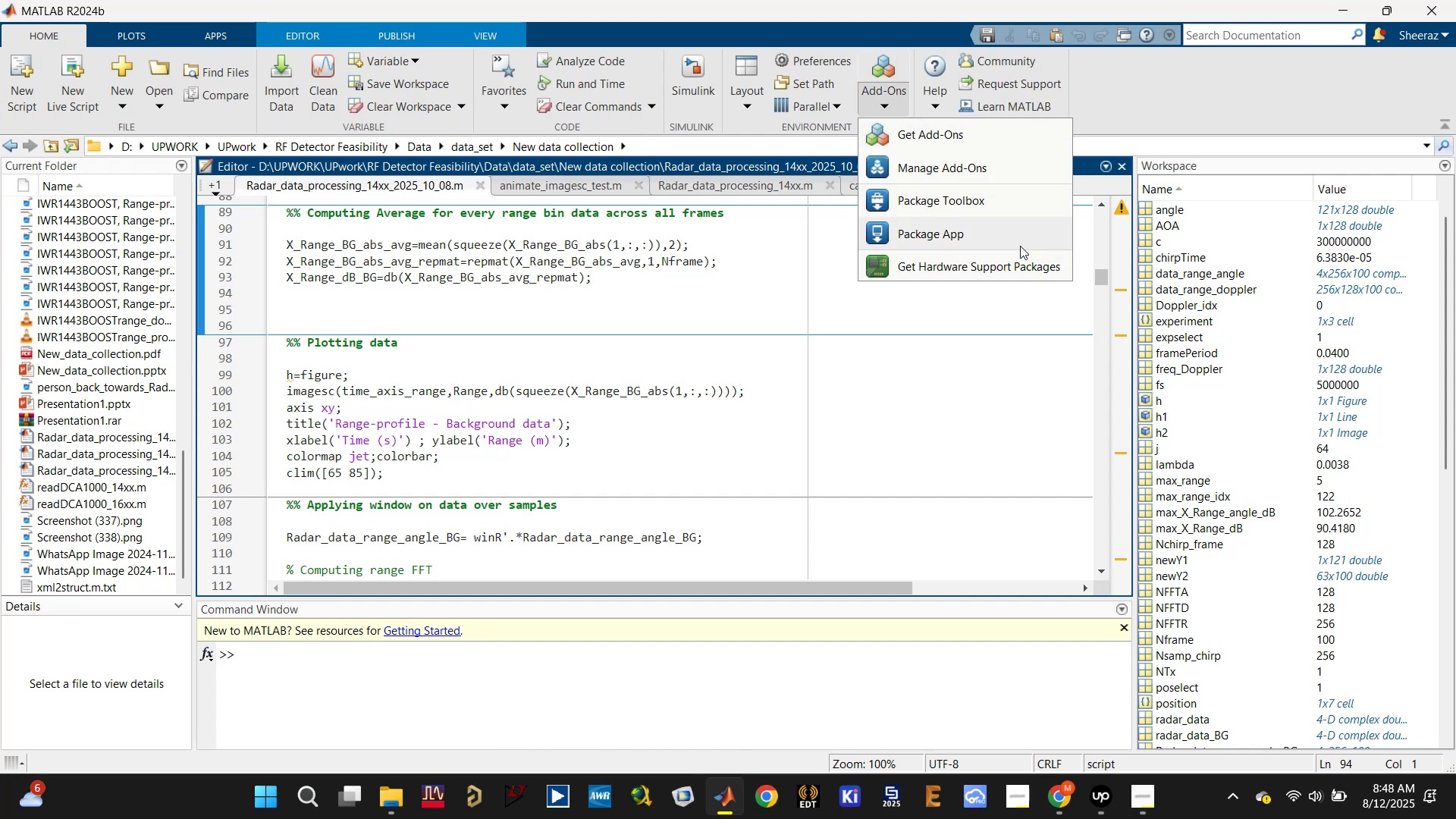 
left_click([1016, 171])
 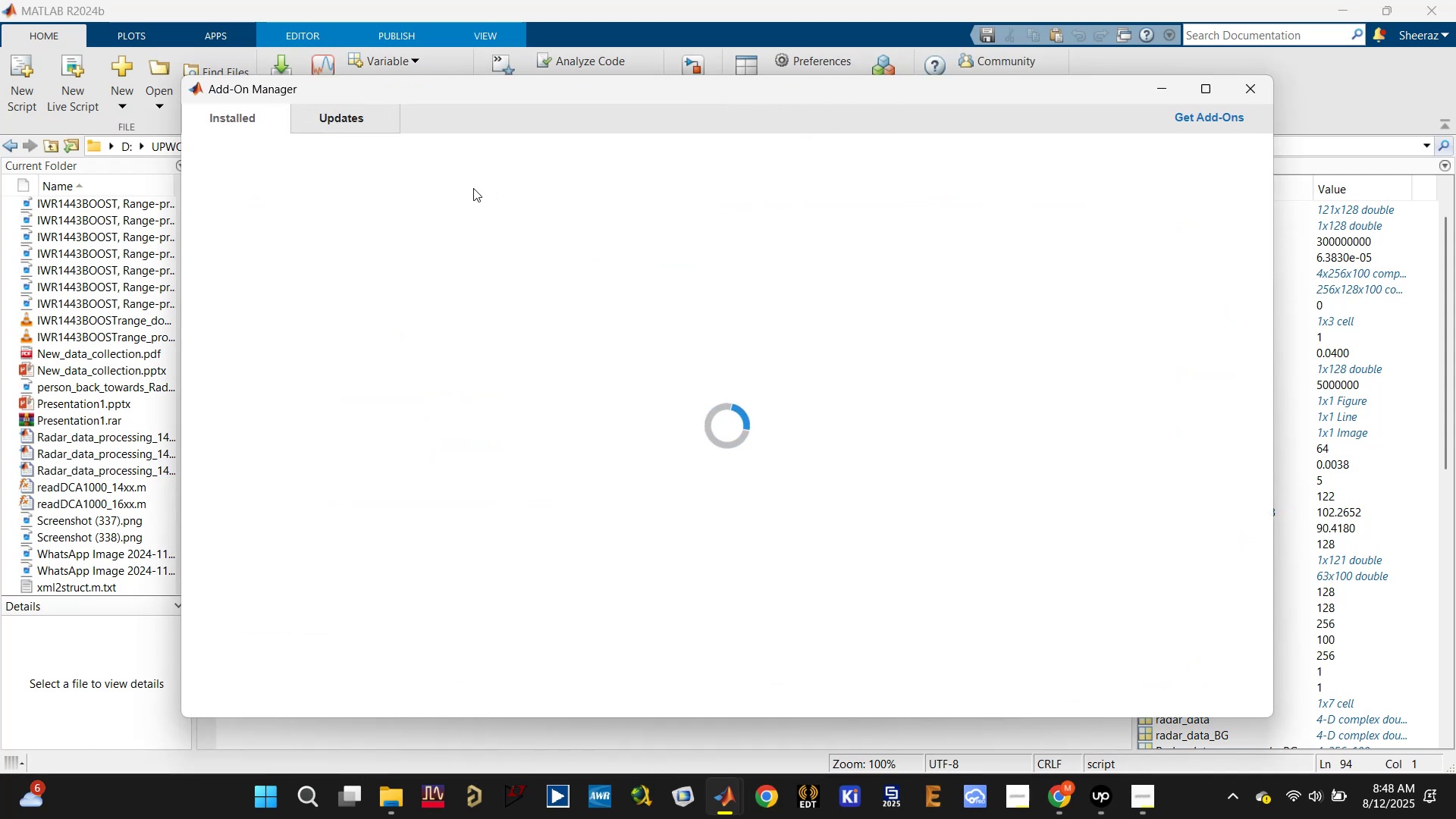 
wait(10.41)
 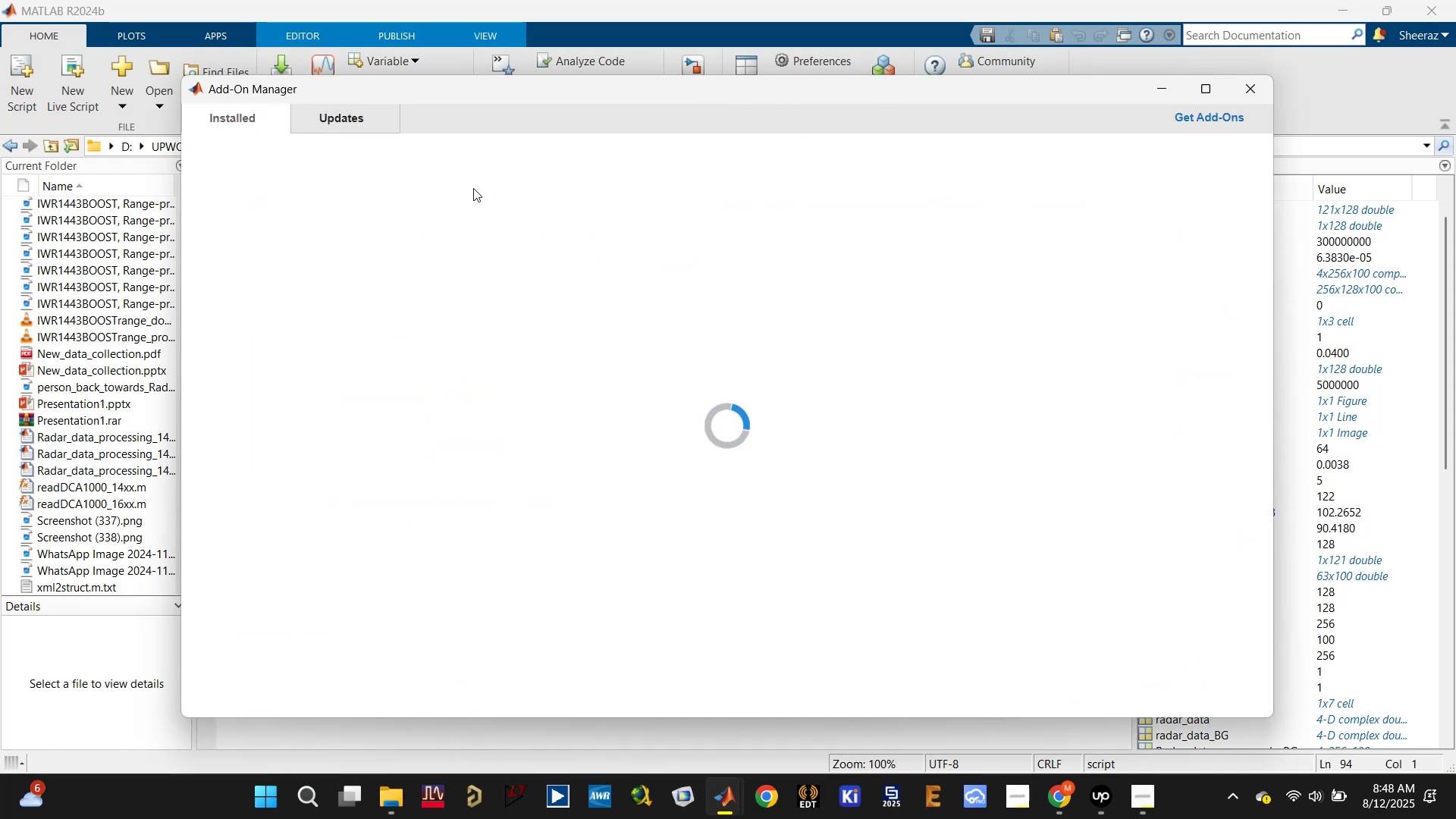 
left_click([1149, 145])
 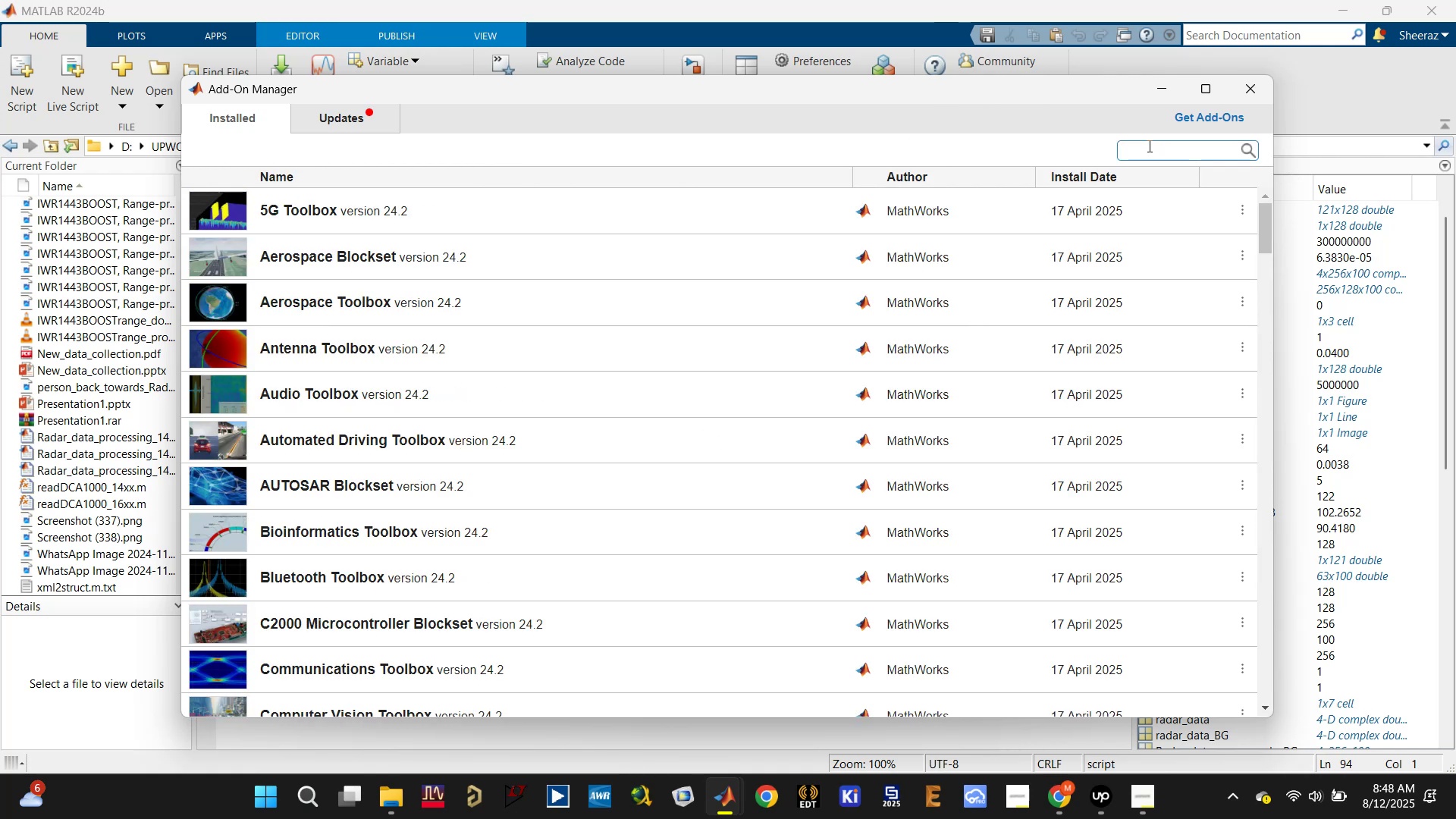 
type(mmwave)
 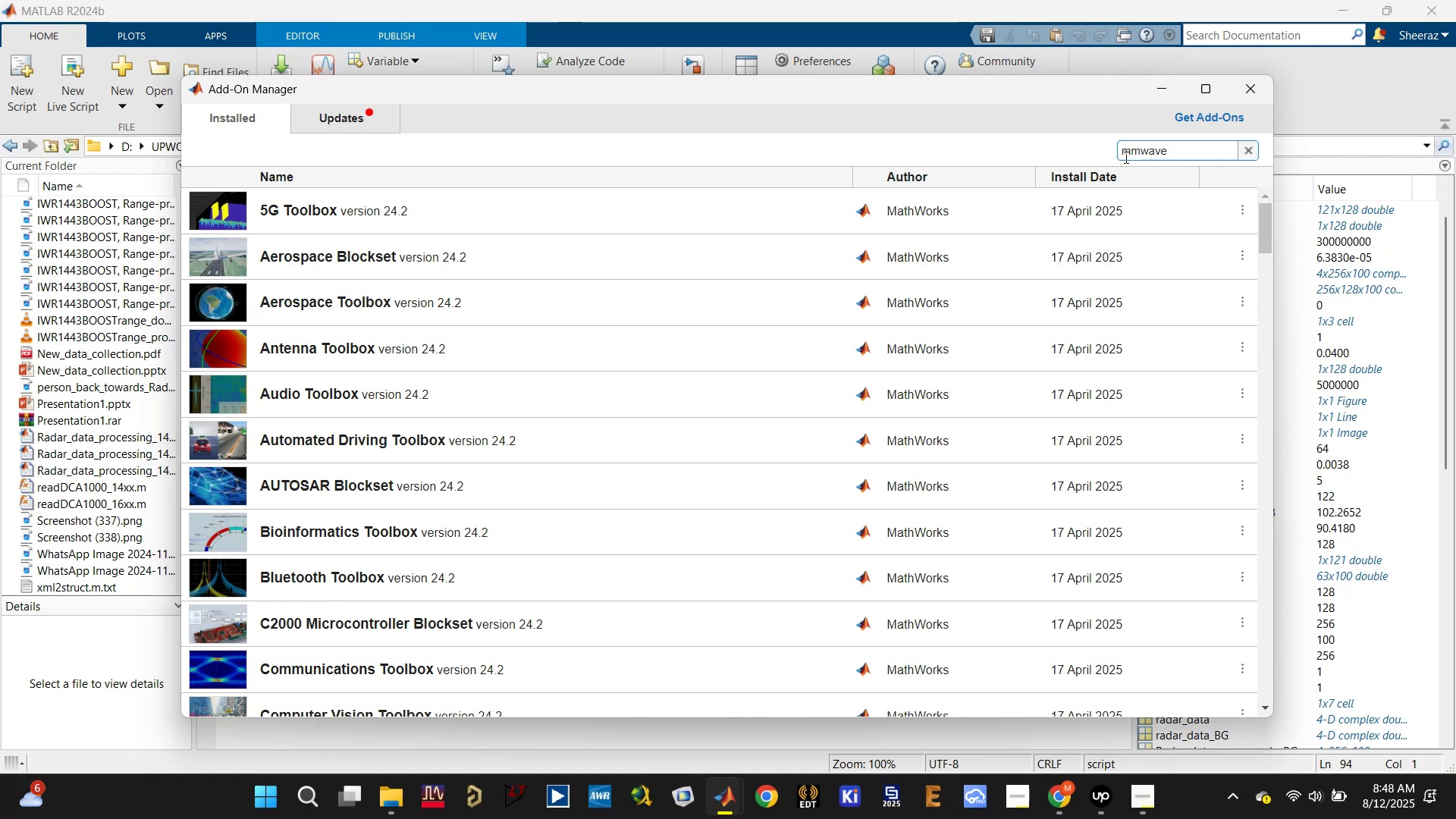 
wait(5.33)
 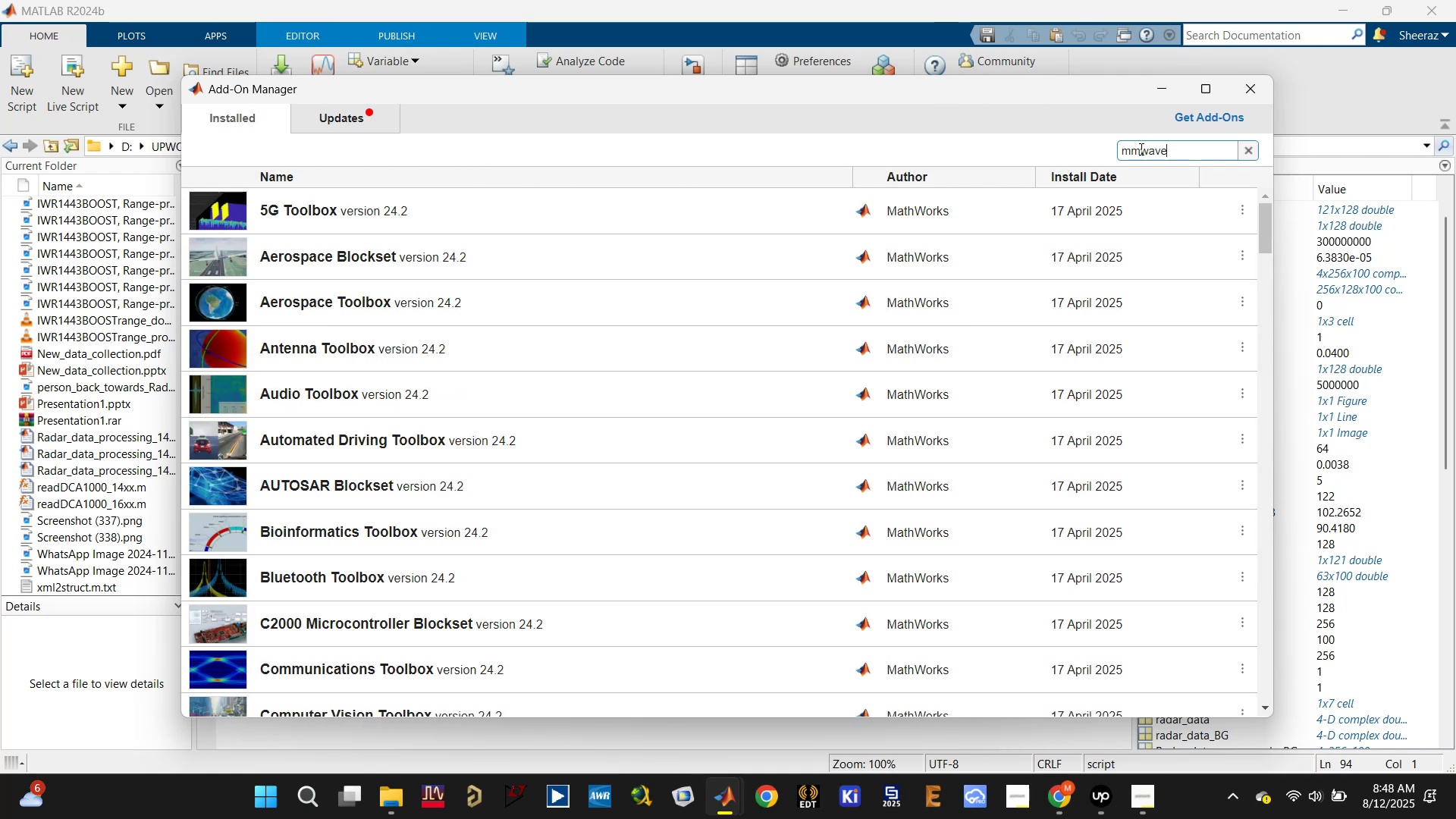 
key(Enter)
 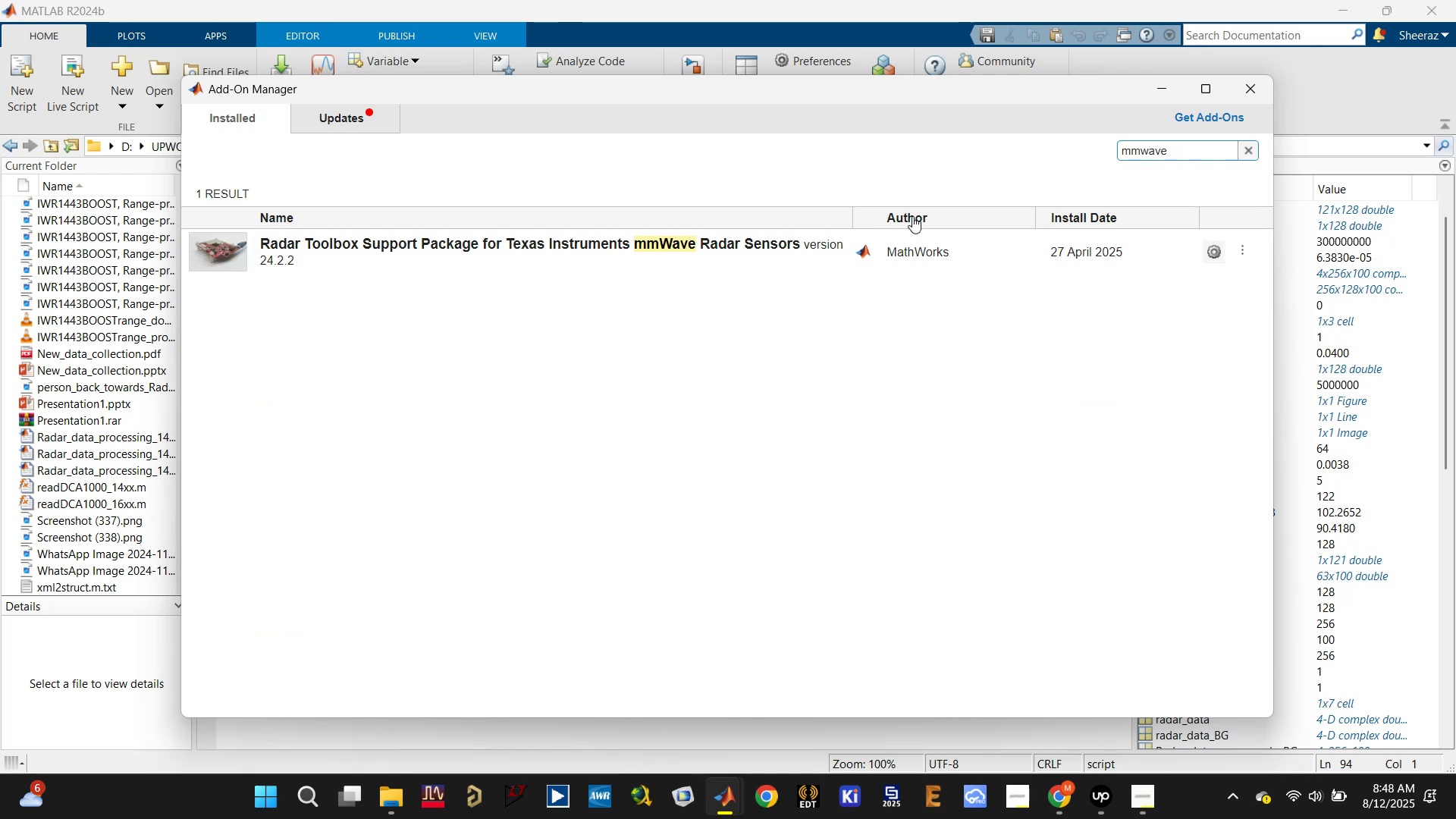 
left_click([785, 259])
 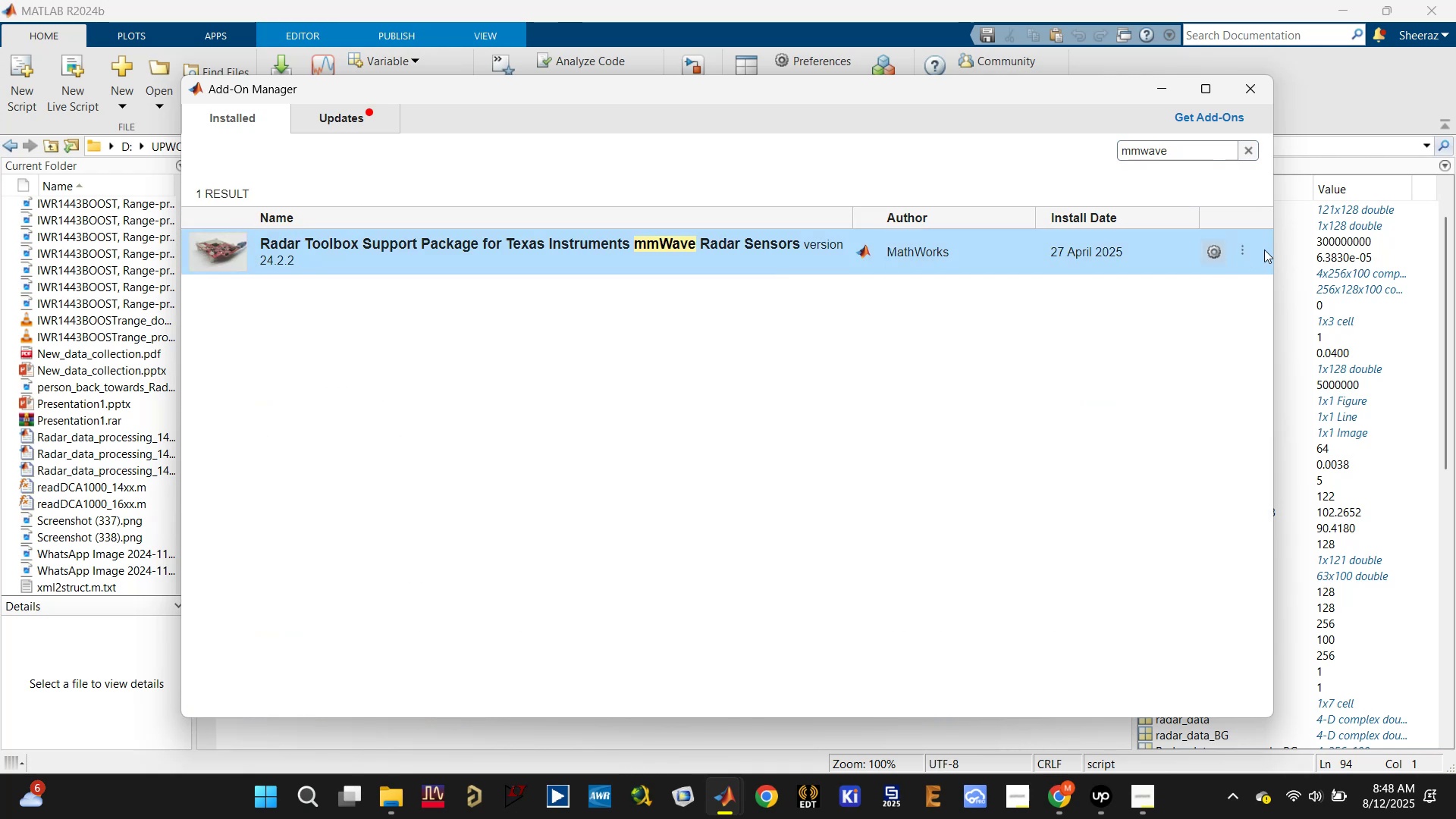 
left_click([1243, 251])
 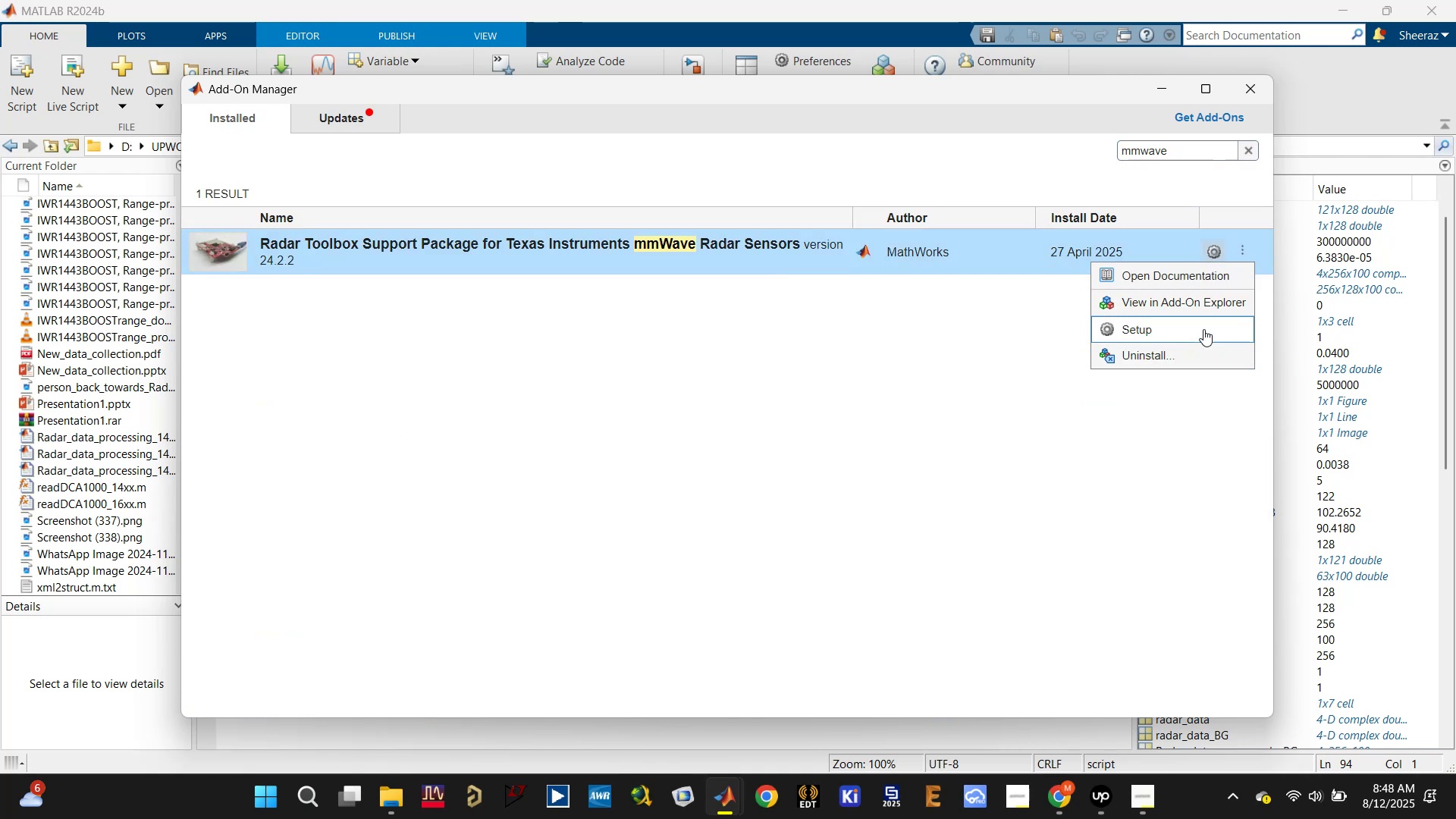 
left_click([1203, 329])
 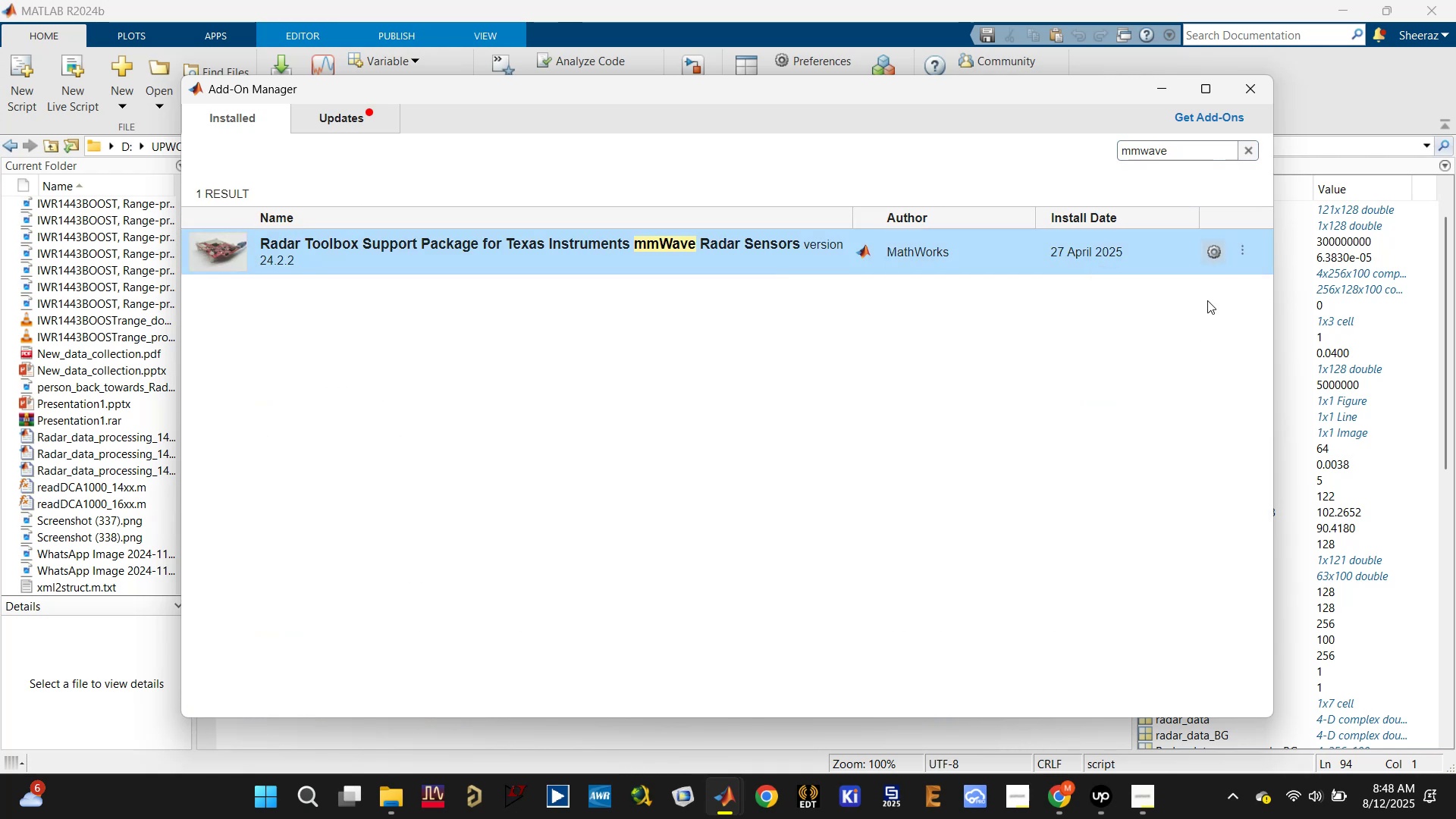 
left_click([1162, 86])
 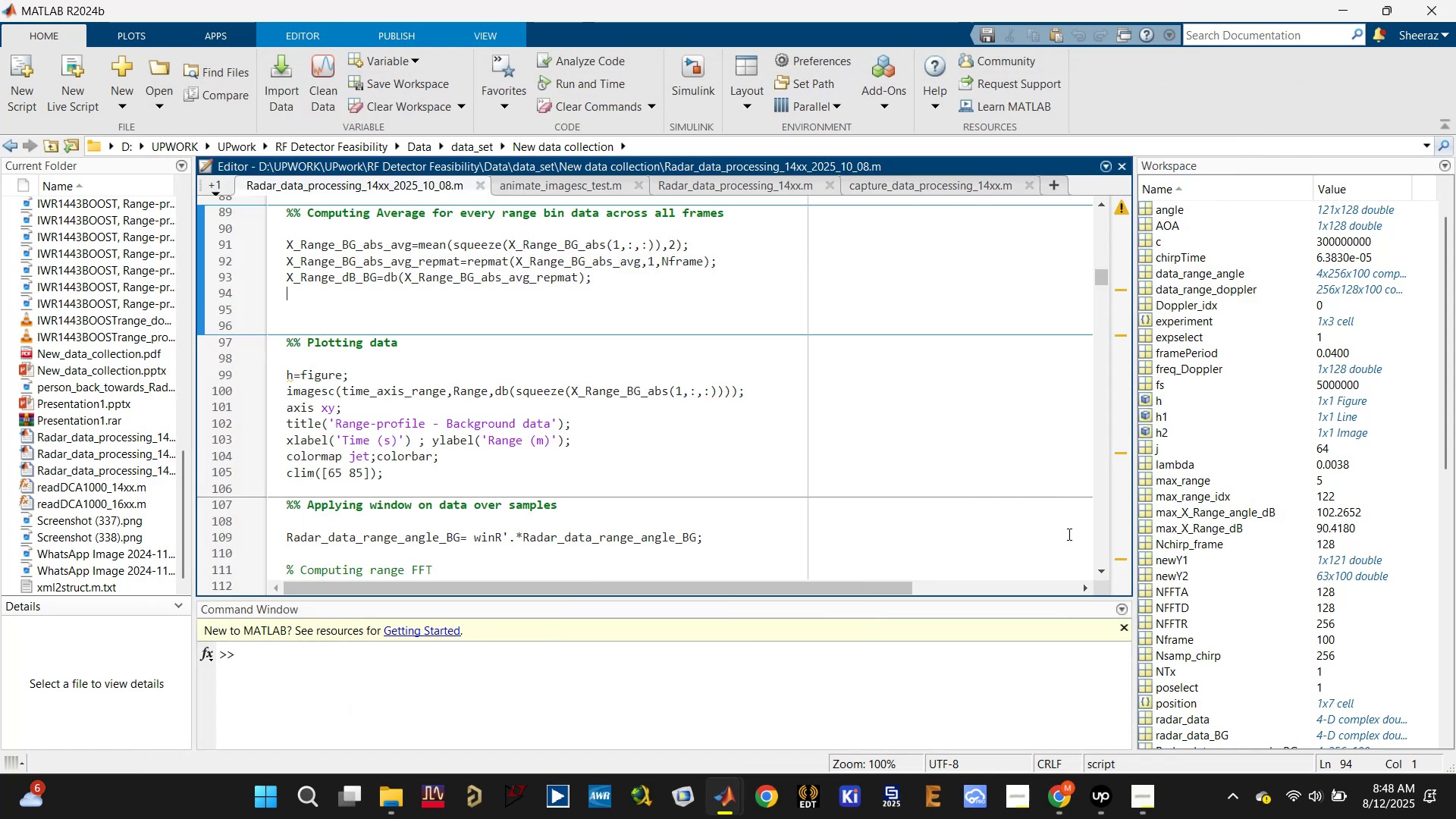 
left_click([915, 425])
 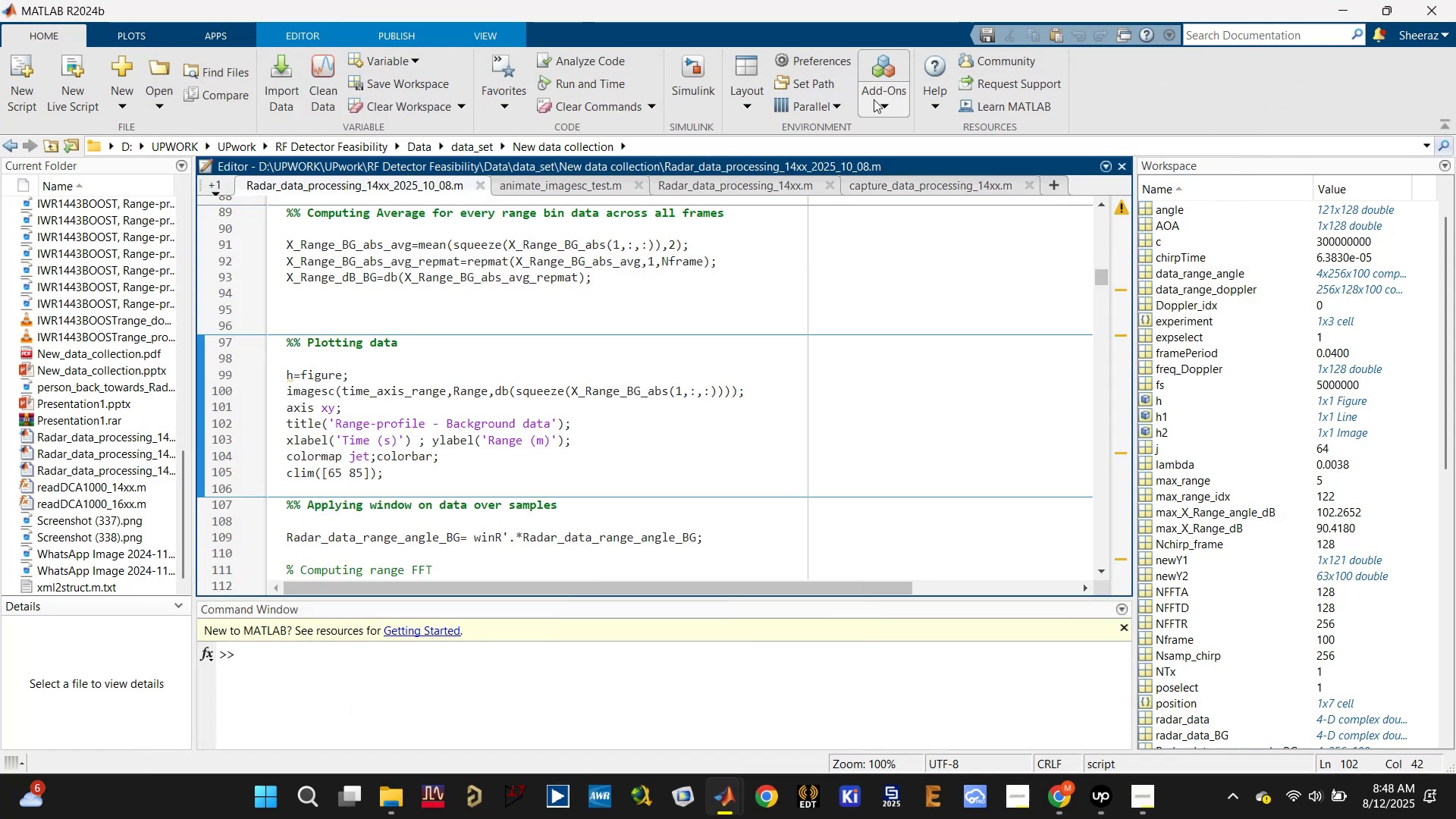 
left_click([880, 102])
 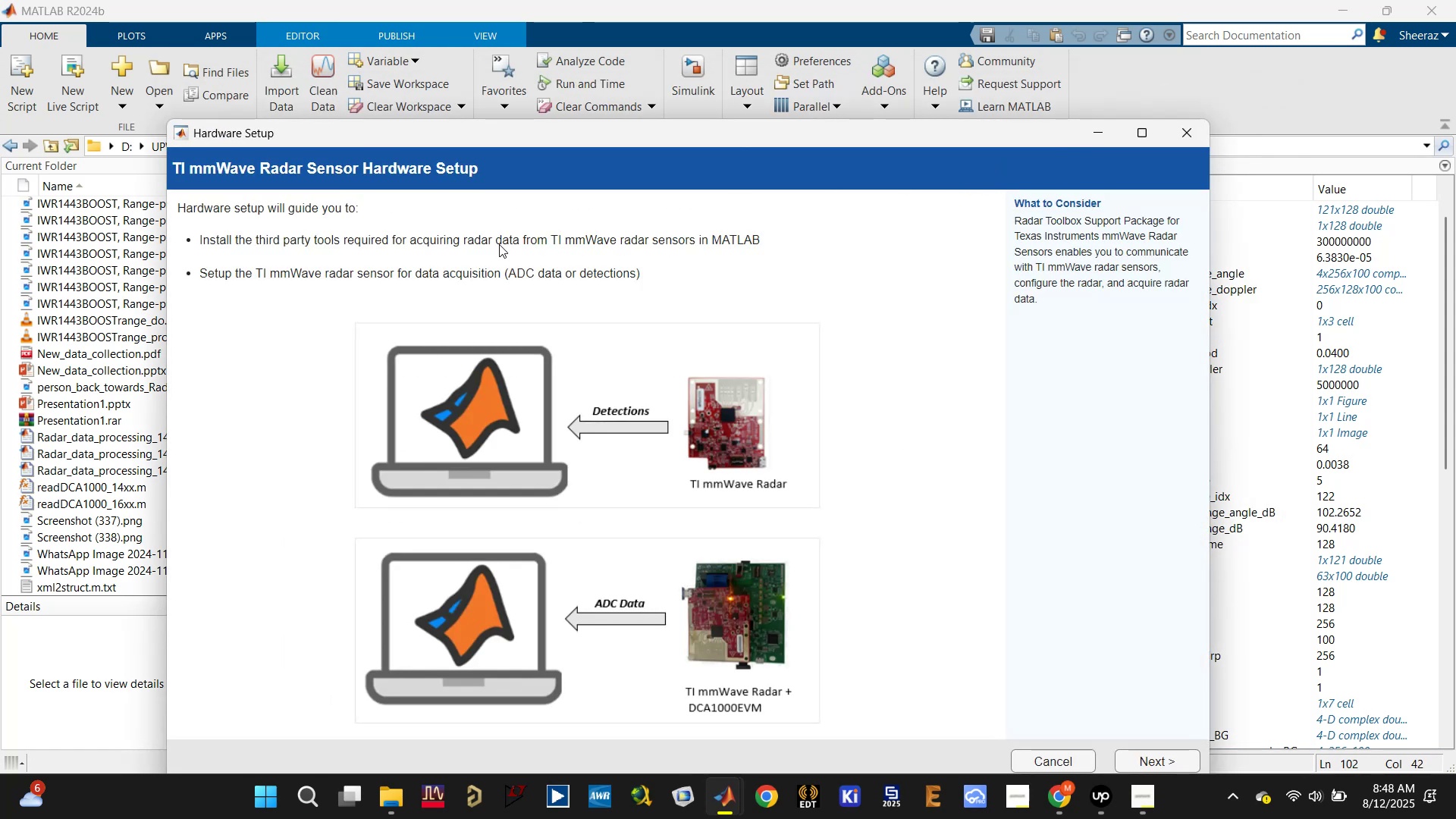 
left_click_drag(start_coordinate=[674, 136], to_coordinate=[689, 93])
 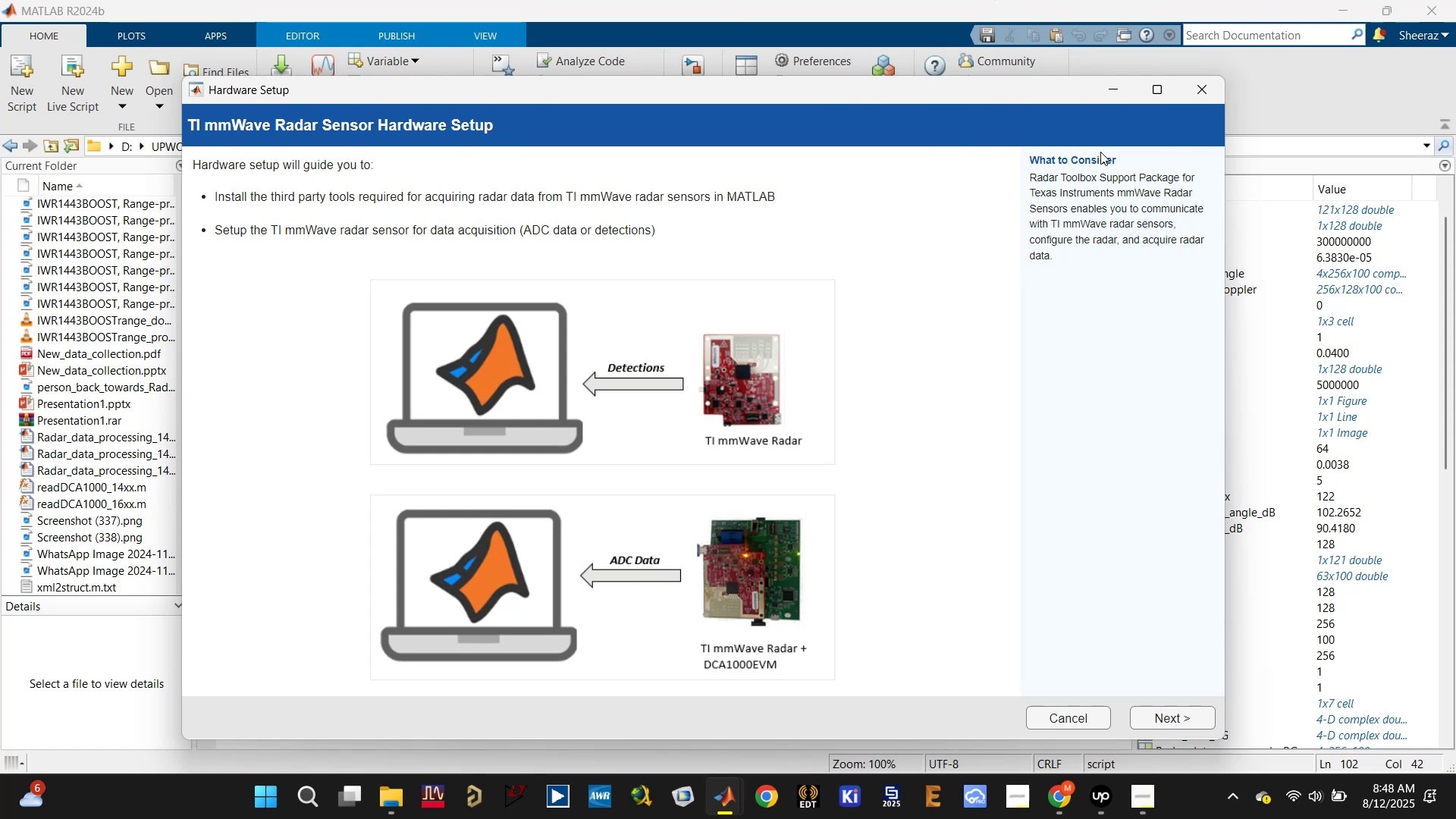 
left_click([1057, 89])
 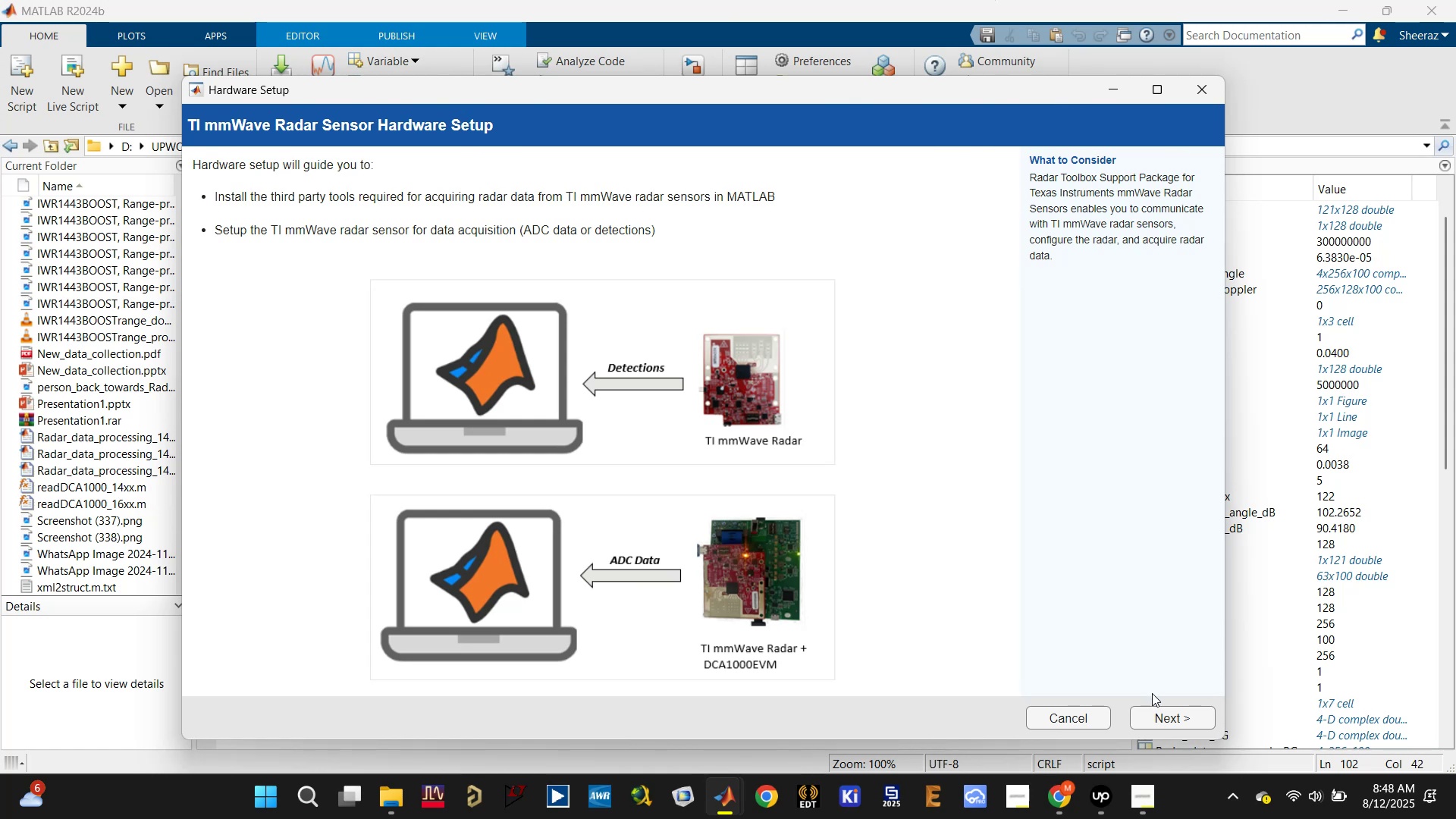 
left_click([1173, 718])
 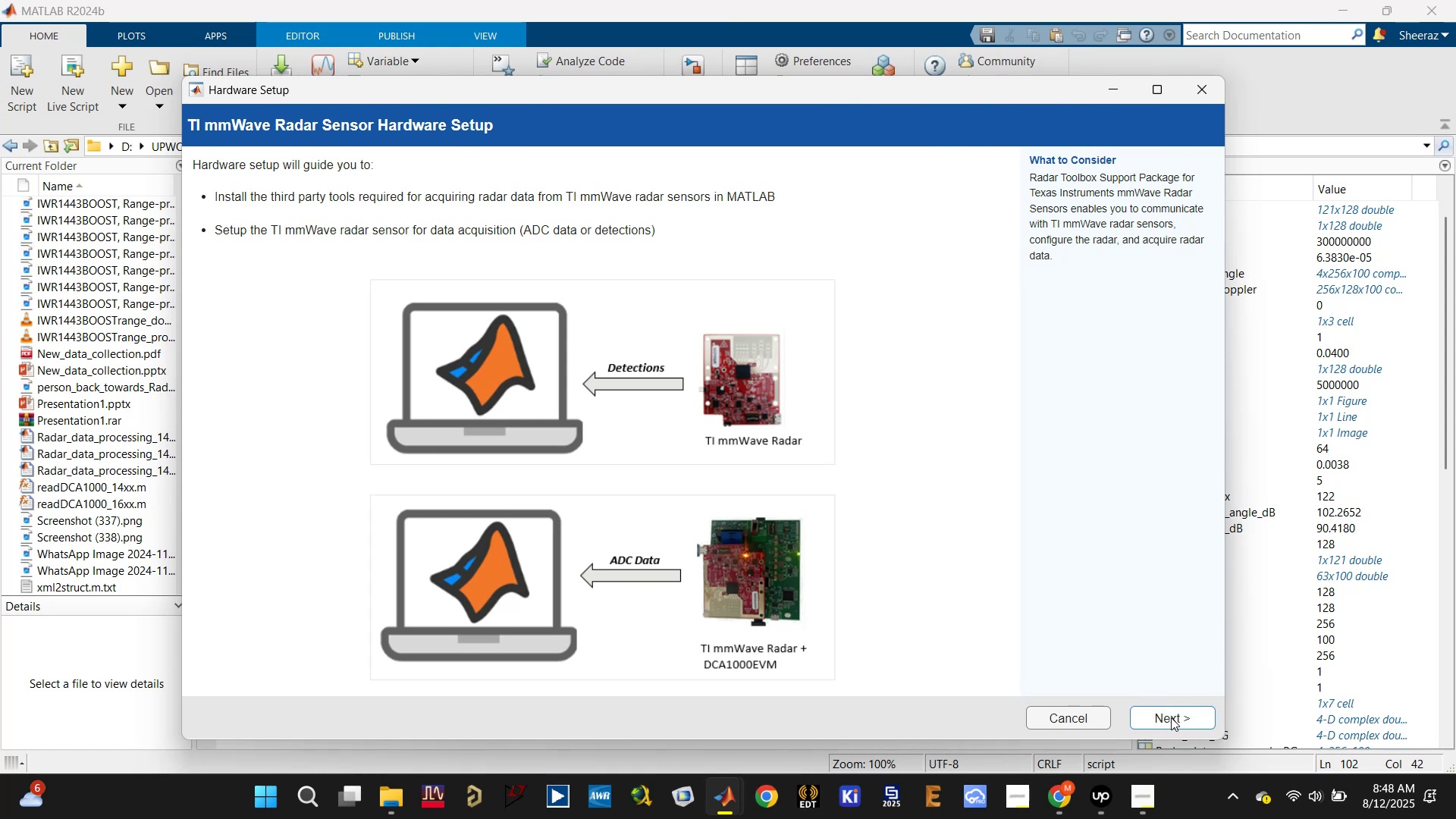 
scroll: coordinate [877, 489], scroll_direction: up, amount: 2.0
 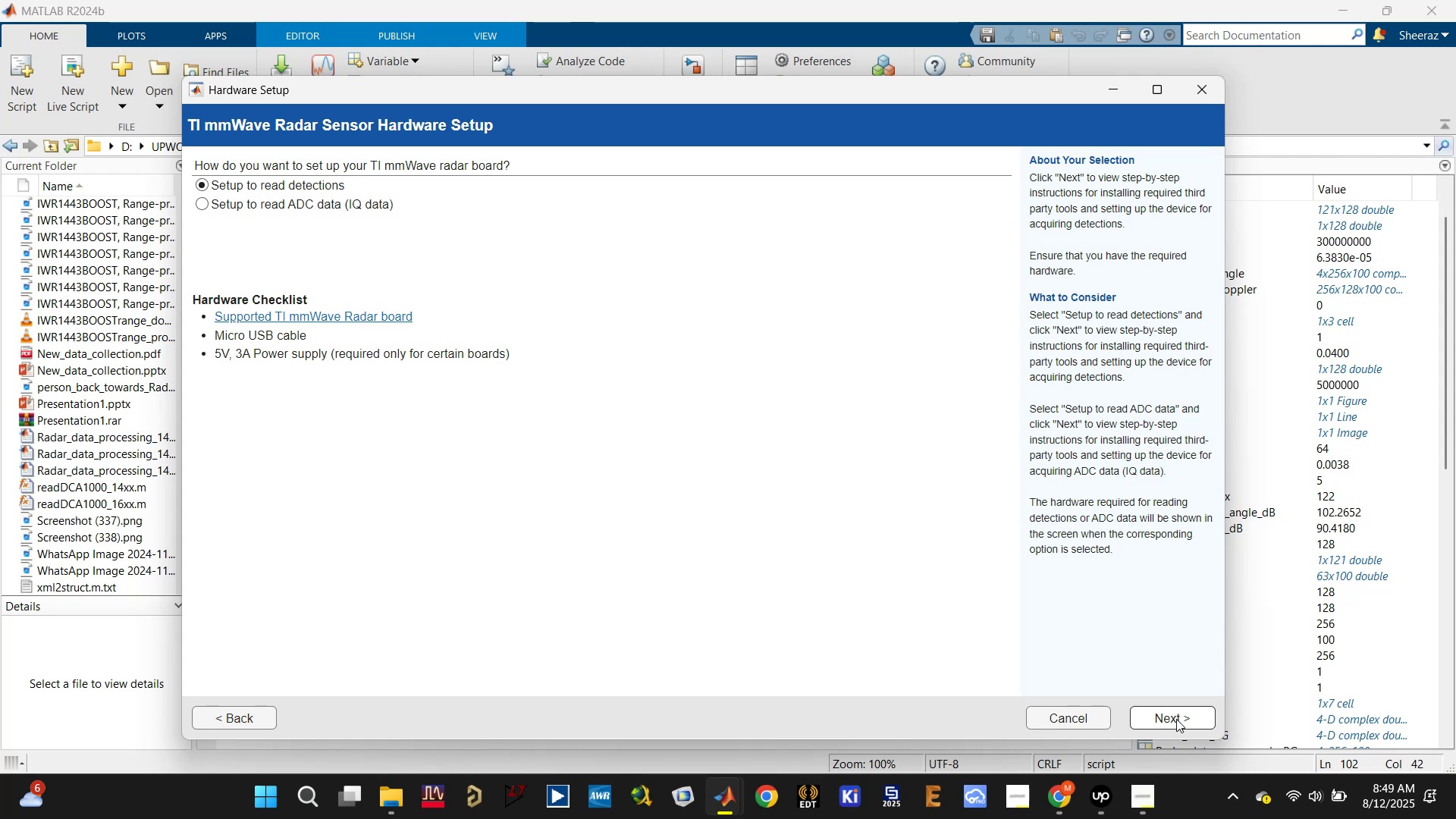 
wait(27.49)
 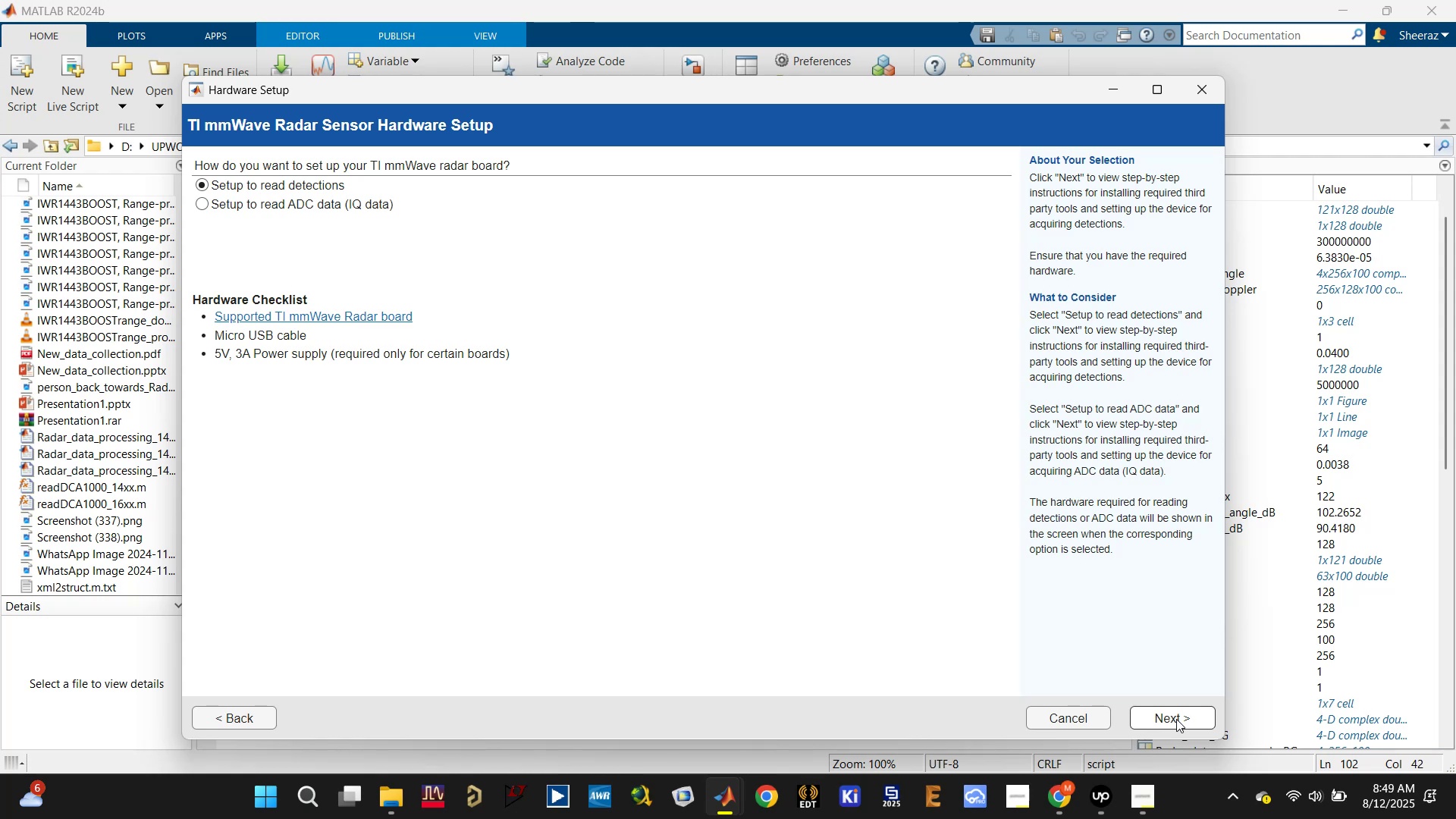 
left_click([1175, 718])
 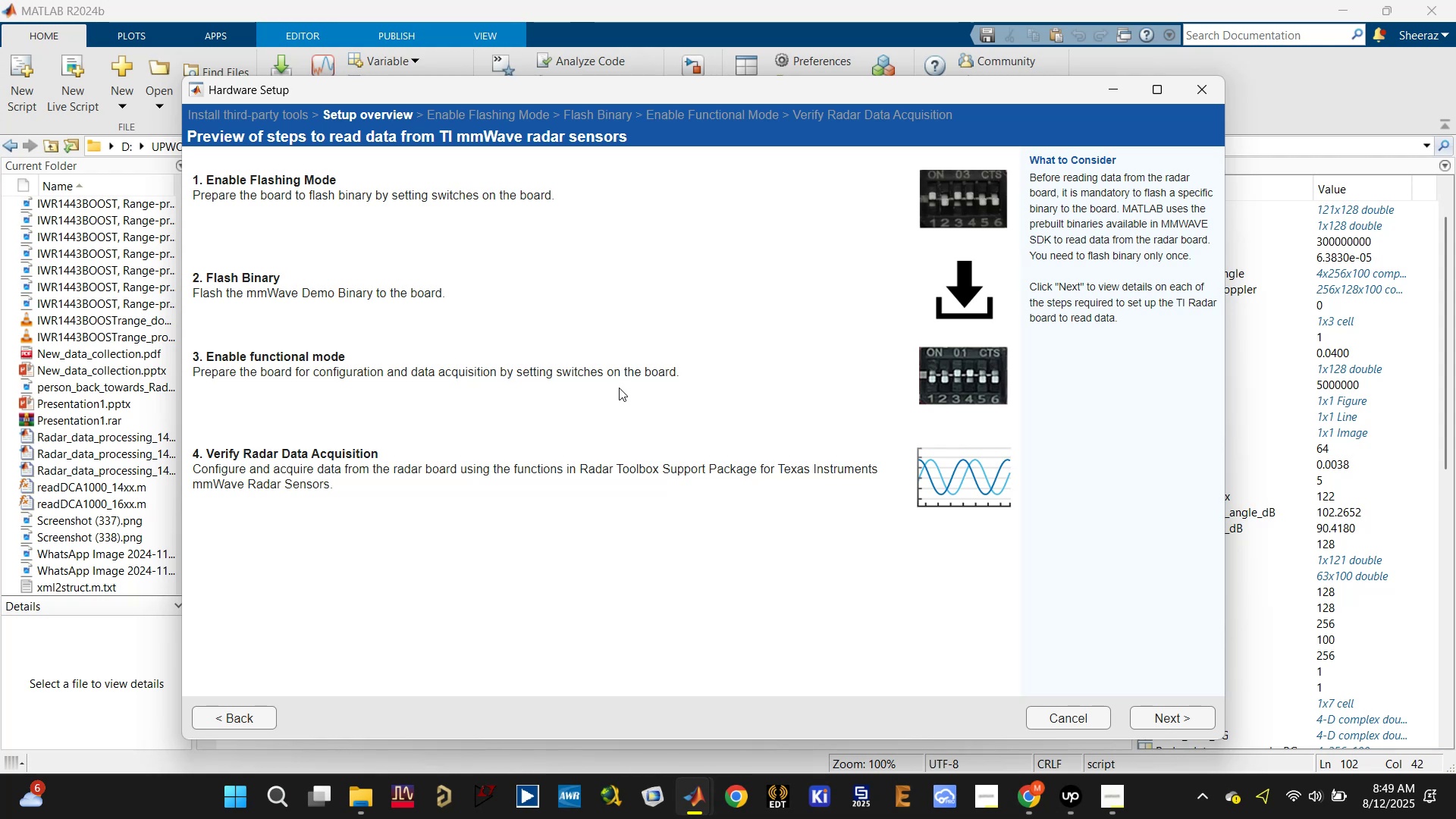 
wait(43.86)
 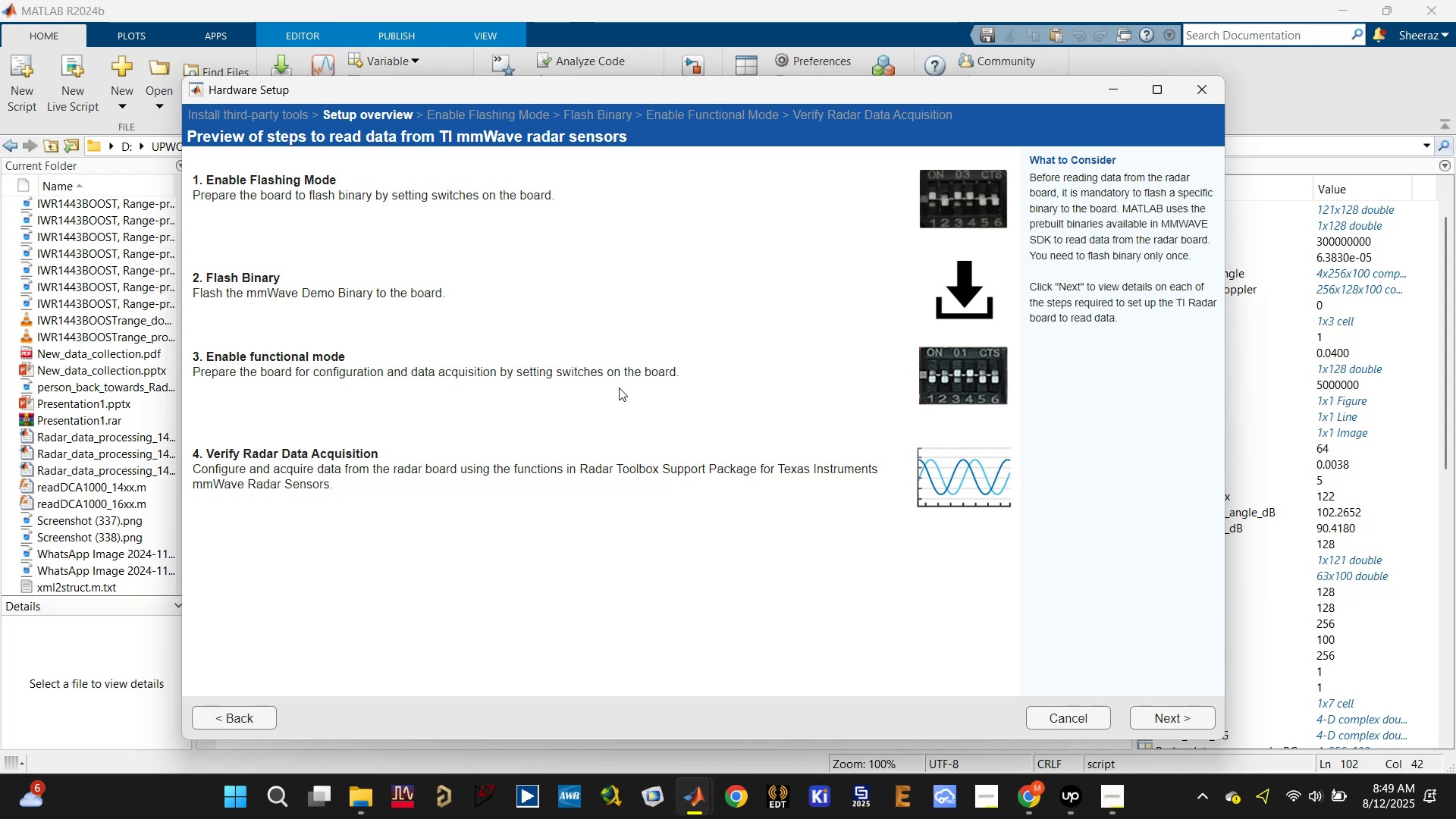 
left_click([1146, 717])
 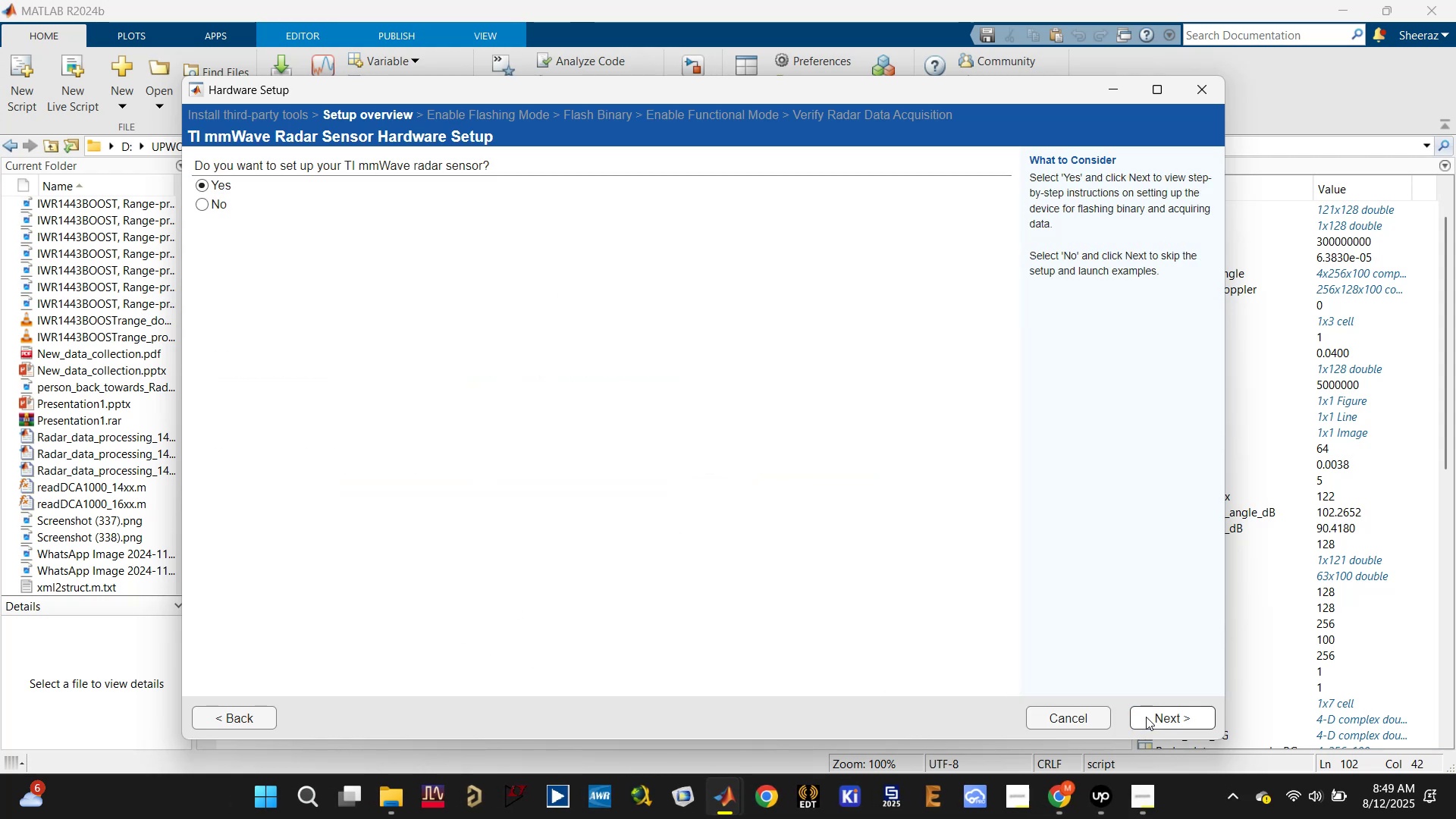 
left_click([1158, 719])
 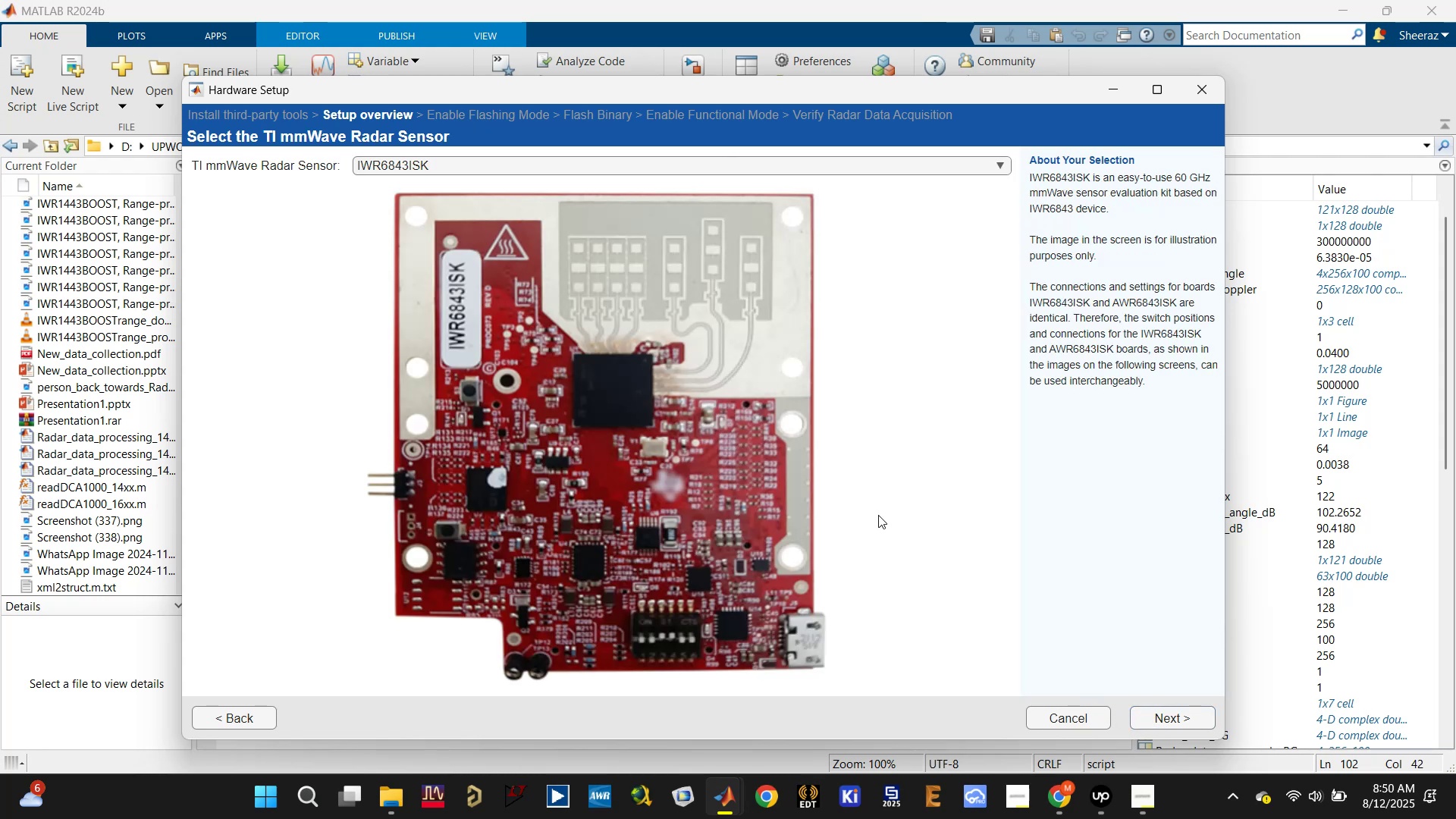 
left_click([626, 162])
 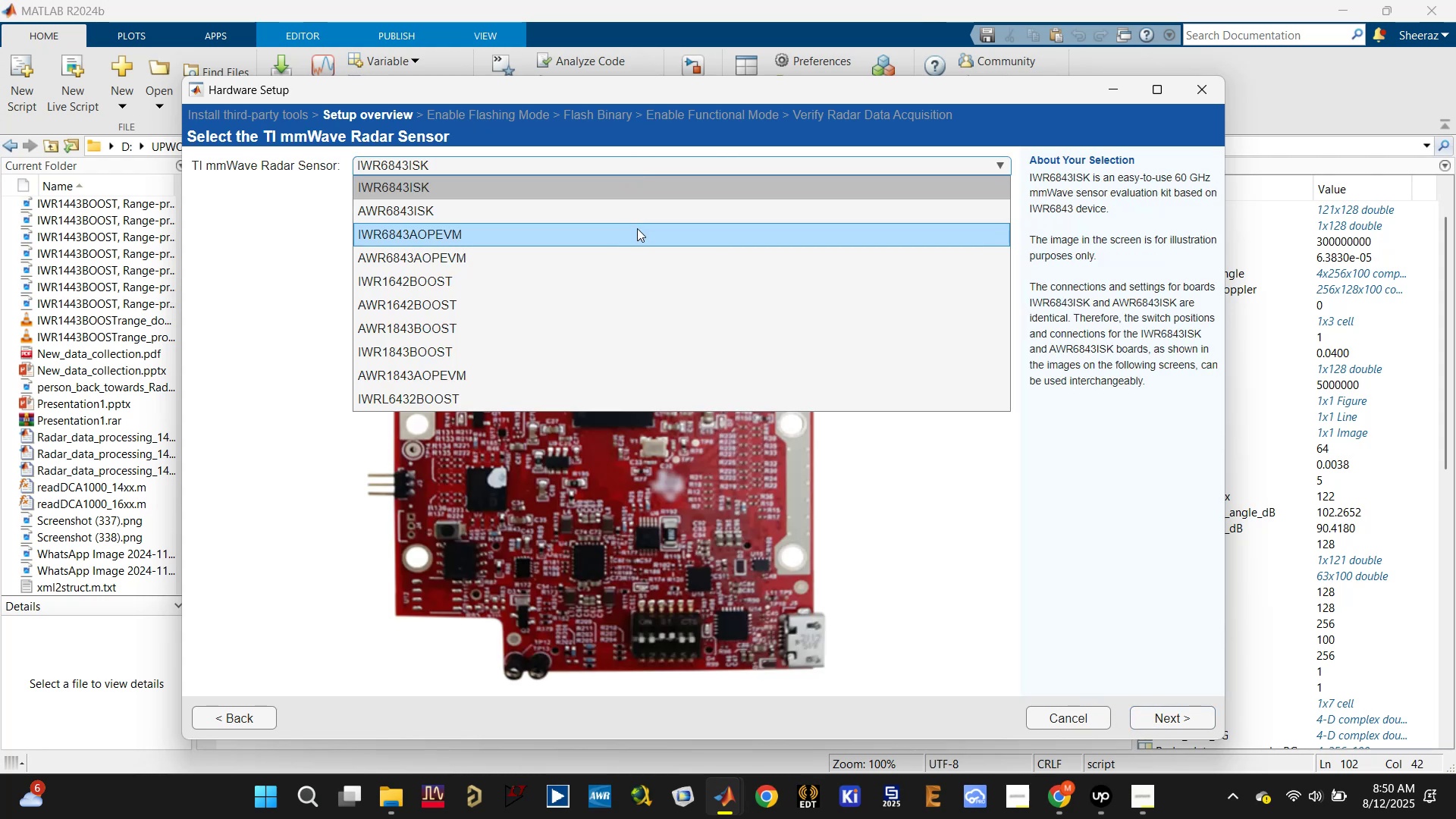 
left_click([637, 228])
 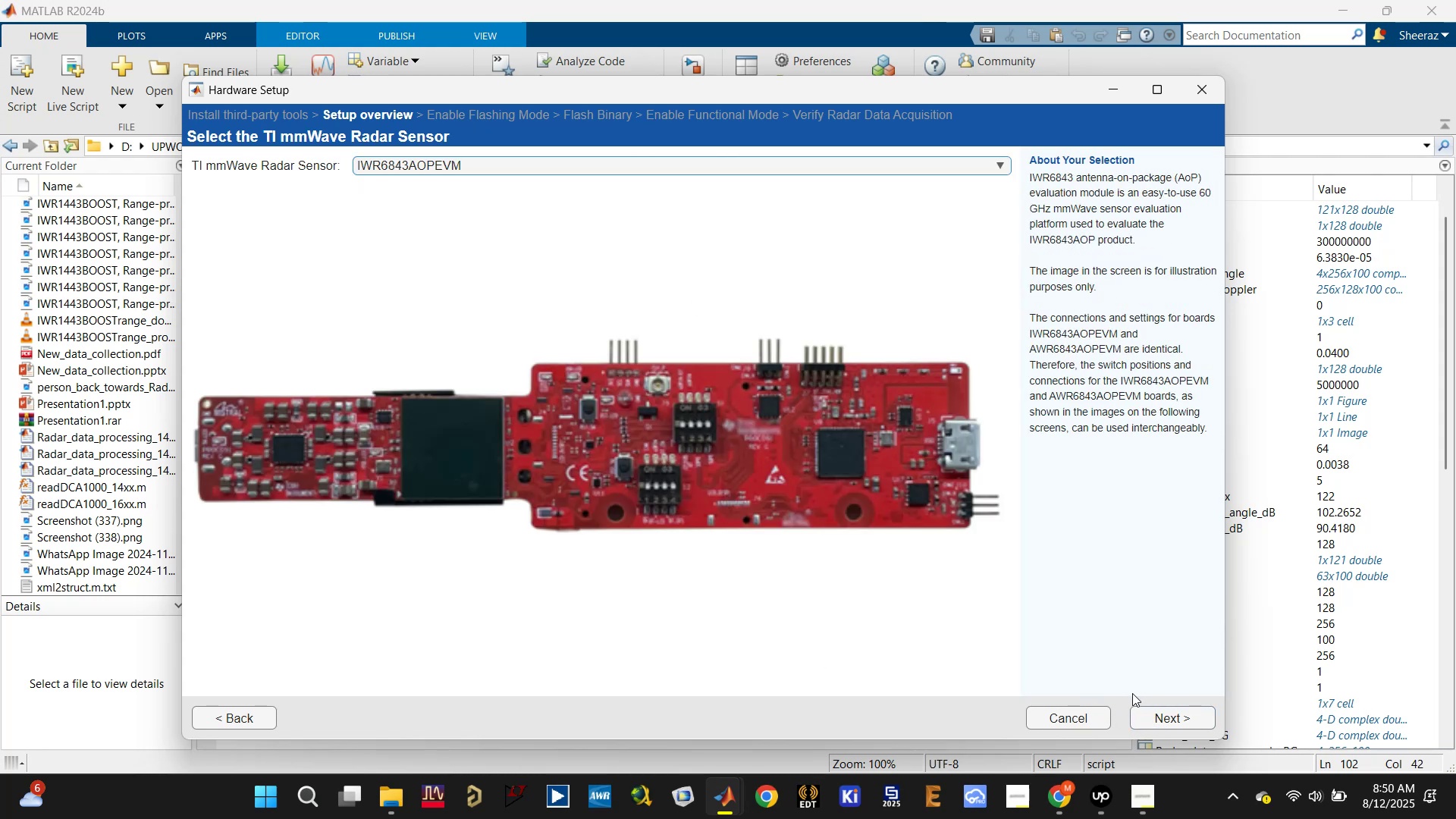 
left_click([1156, 719])
 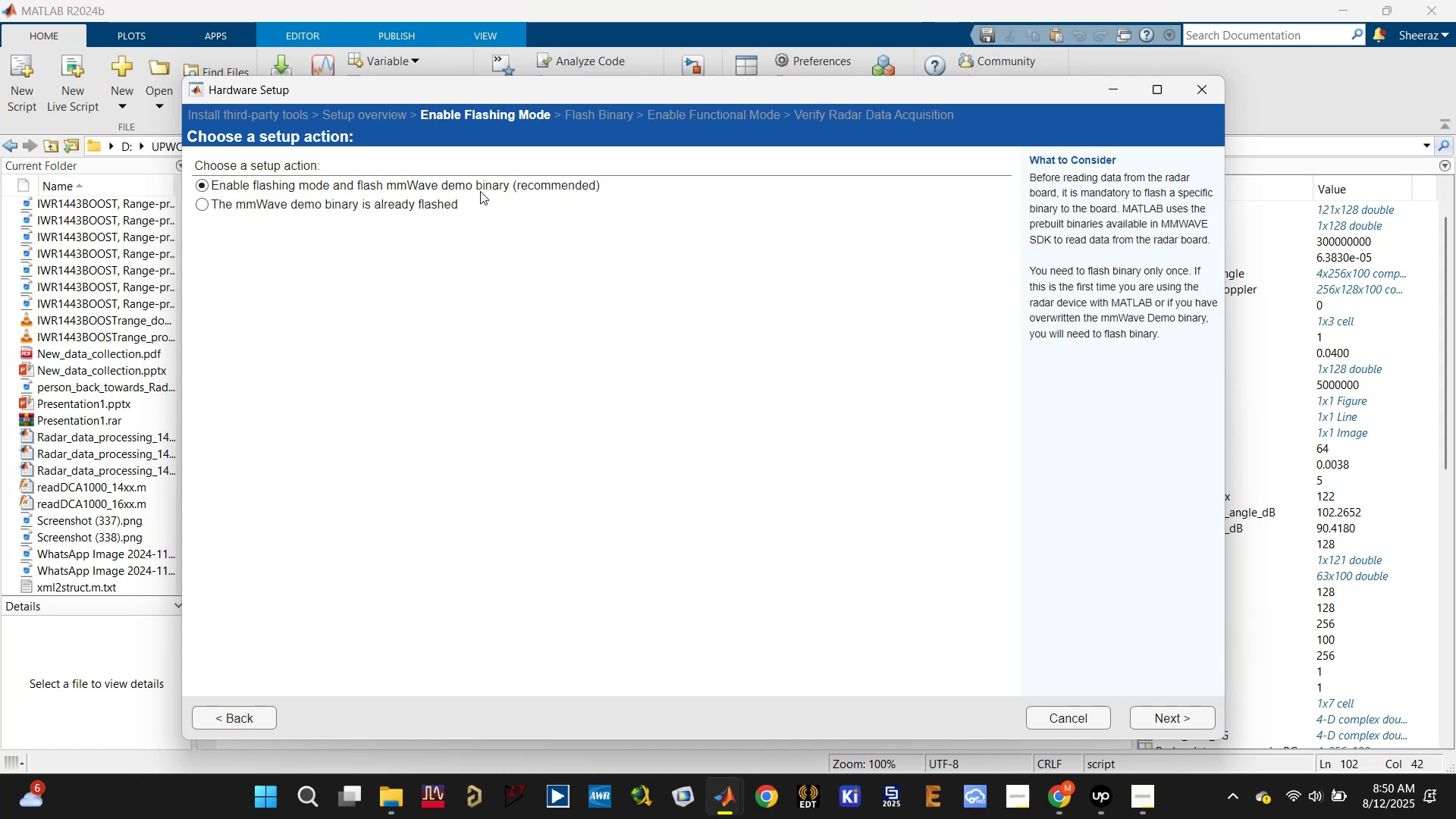 
wait(7.86)
 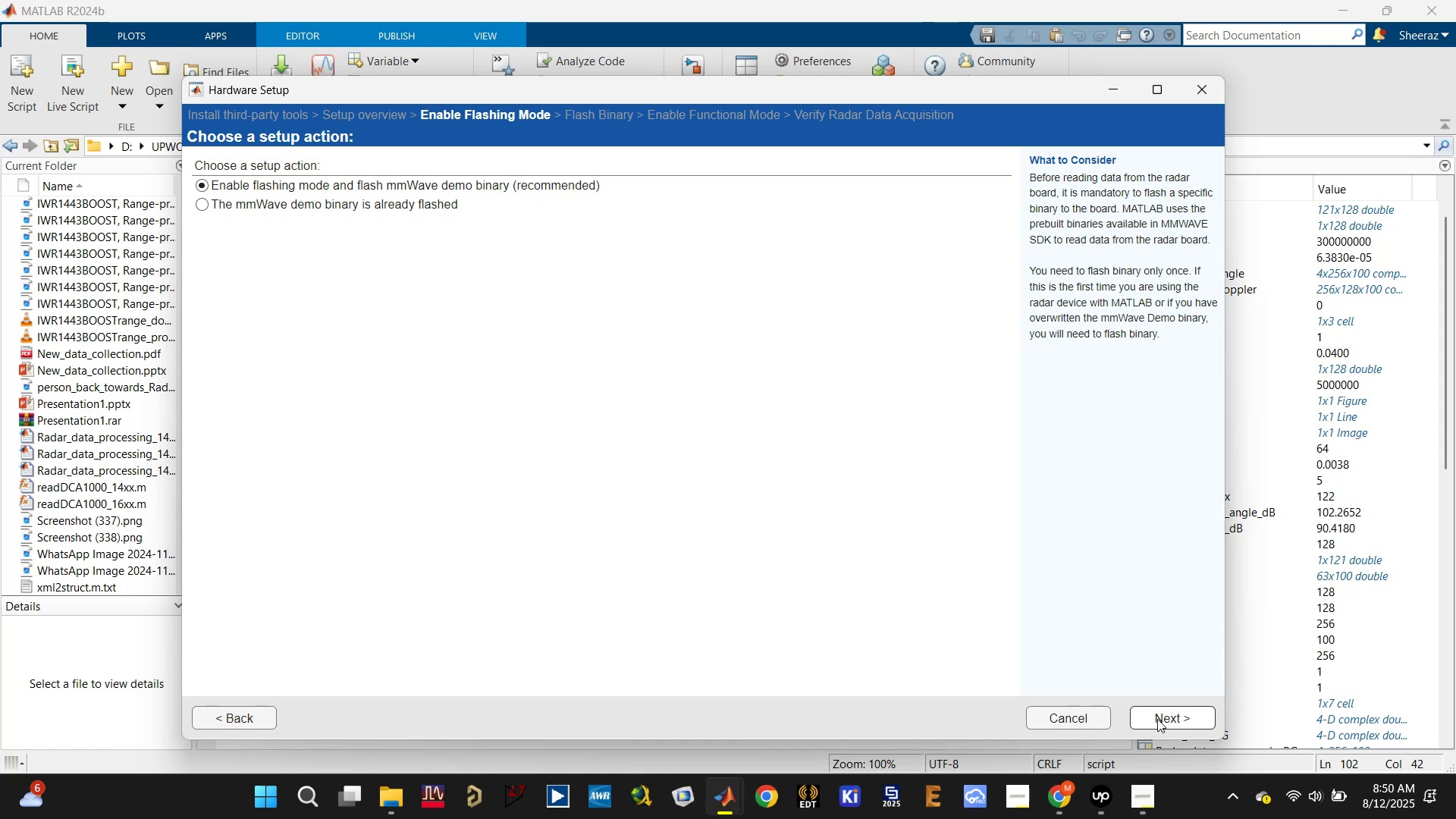 
left_click([333, 207])
 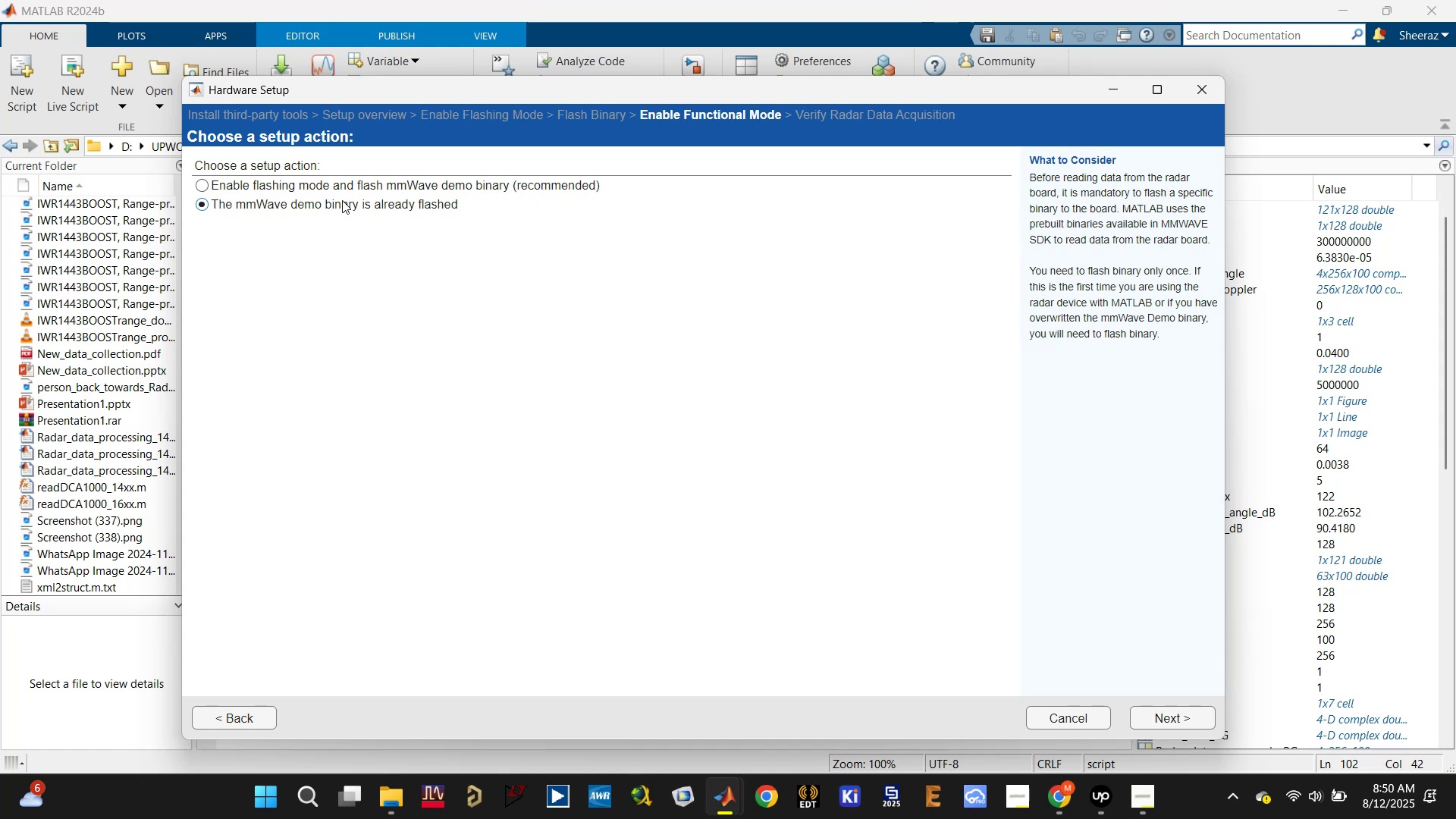 
left_click([354, 190])
 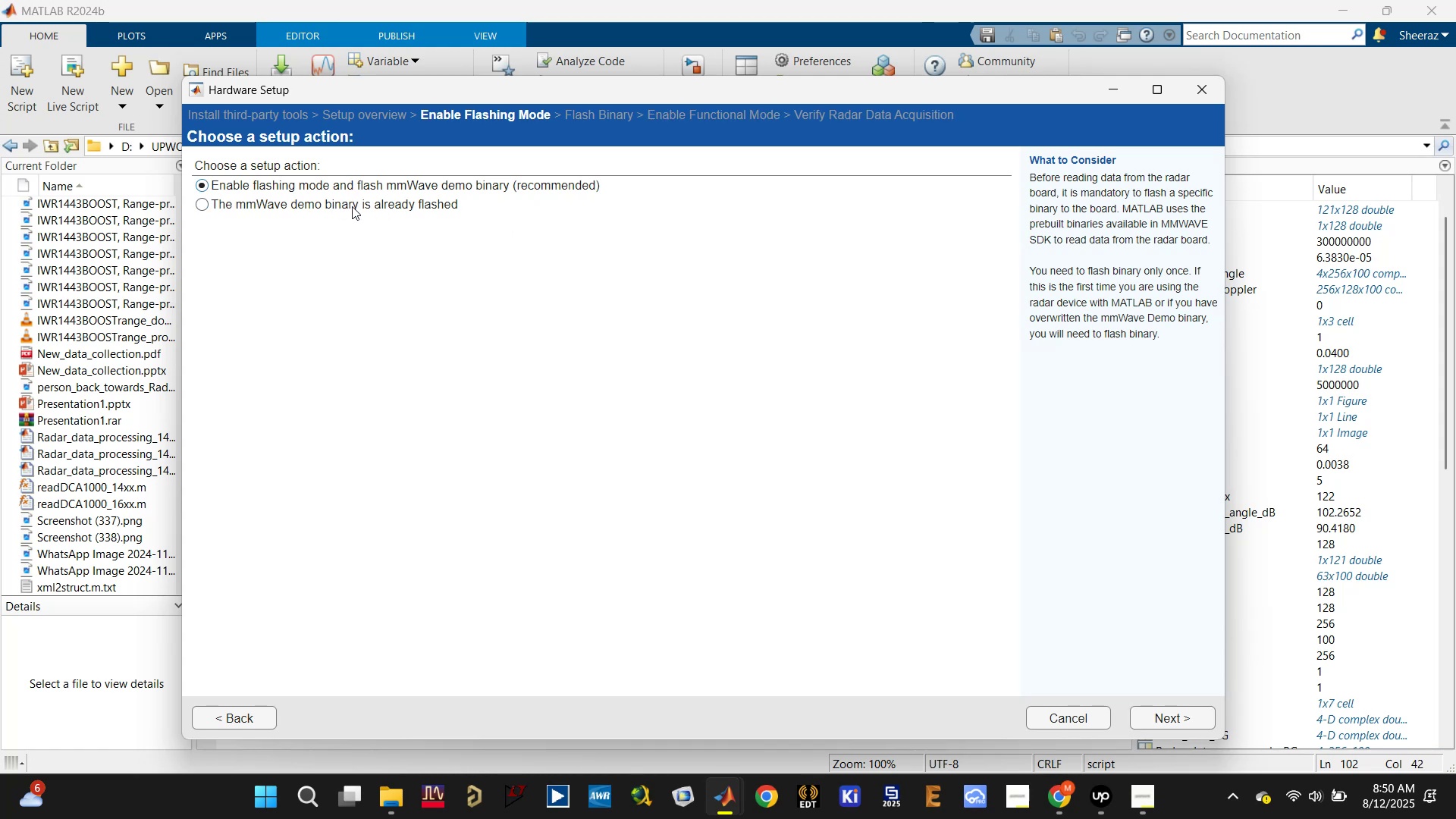 
left_click([352, 206])
 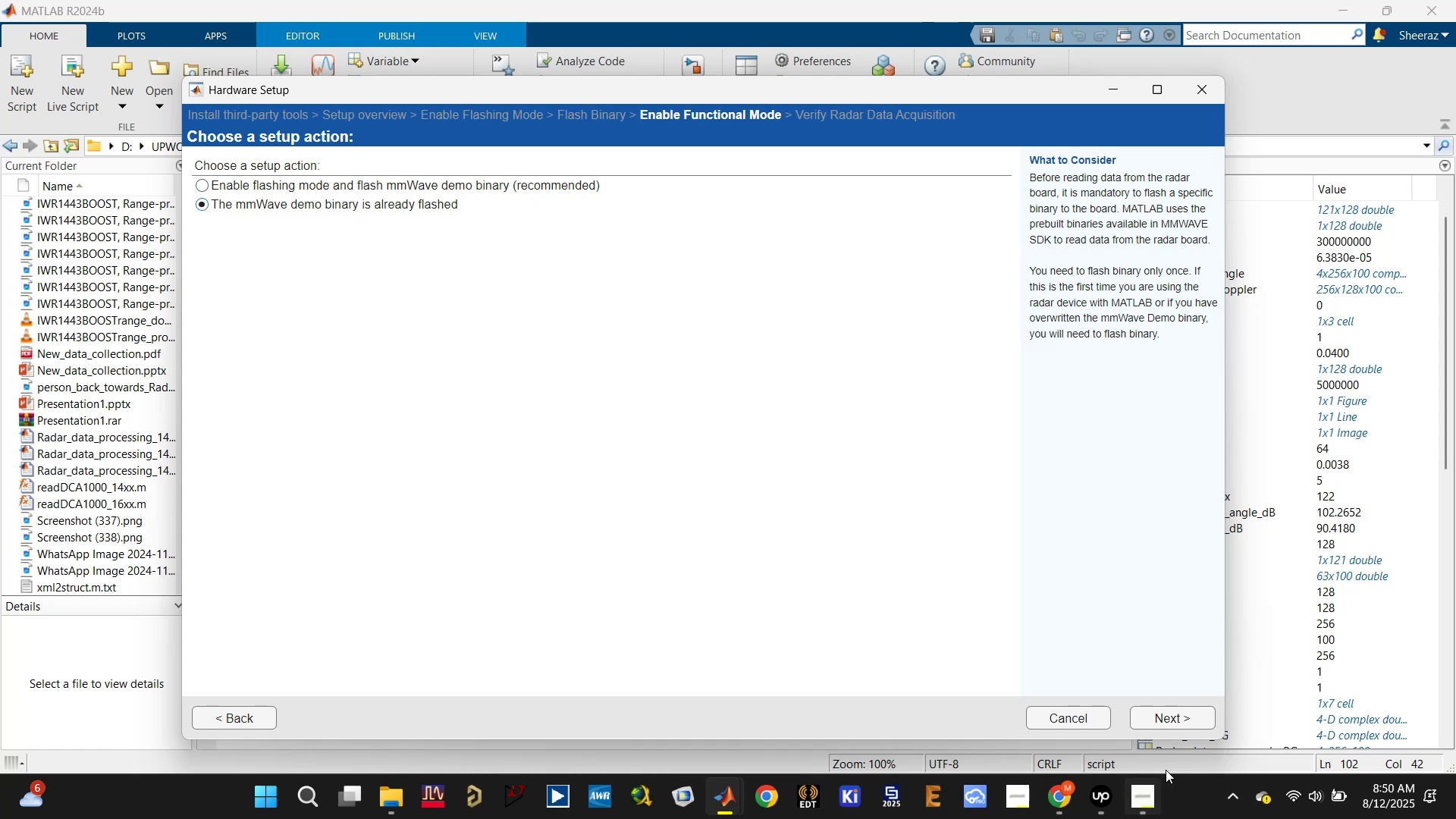 
left_click([1178, 717])
 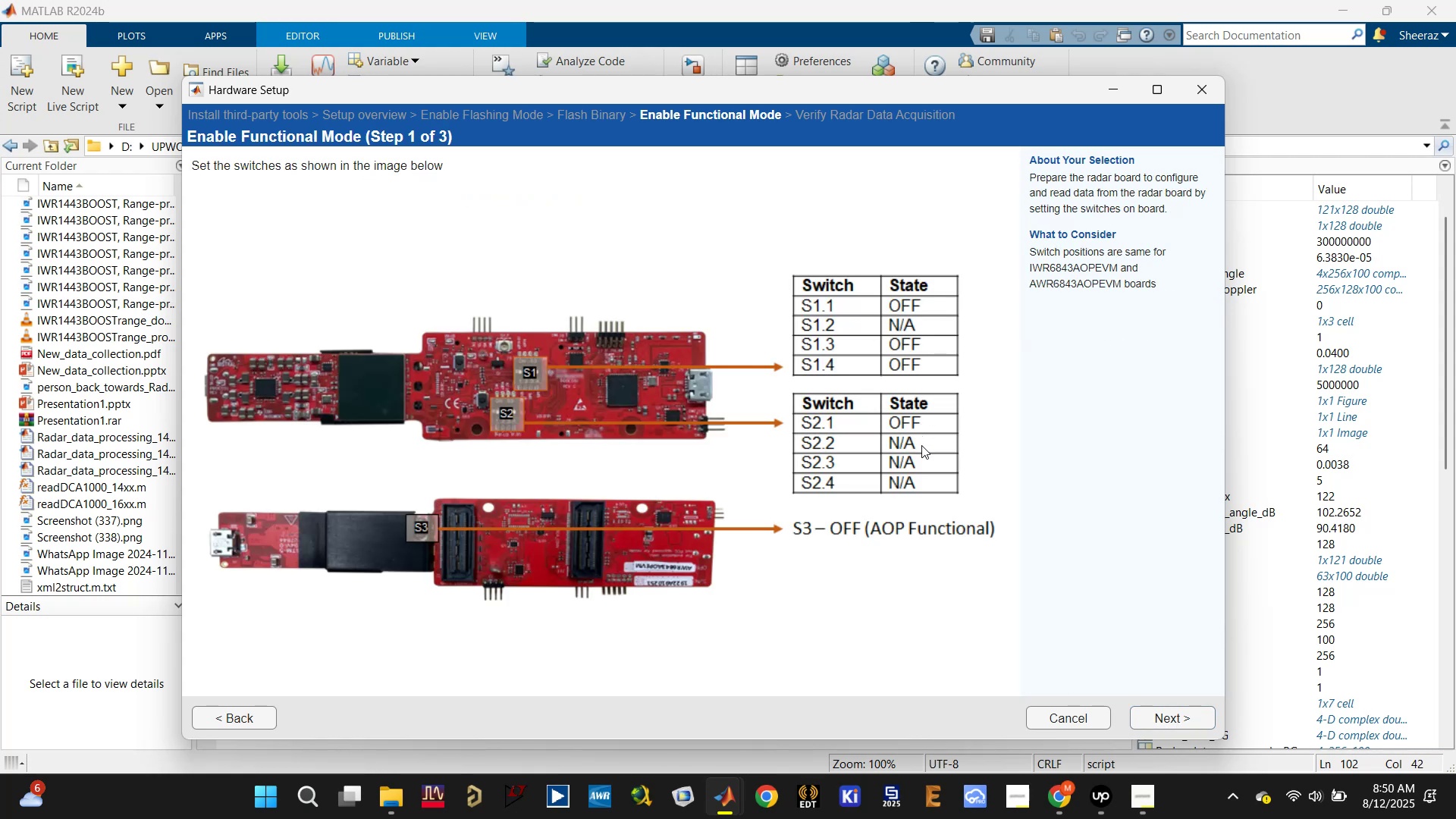 
wait(13.83)
 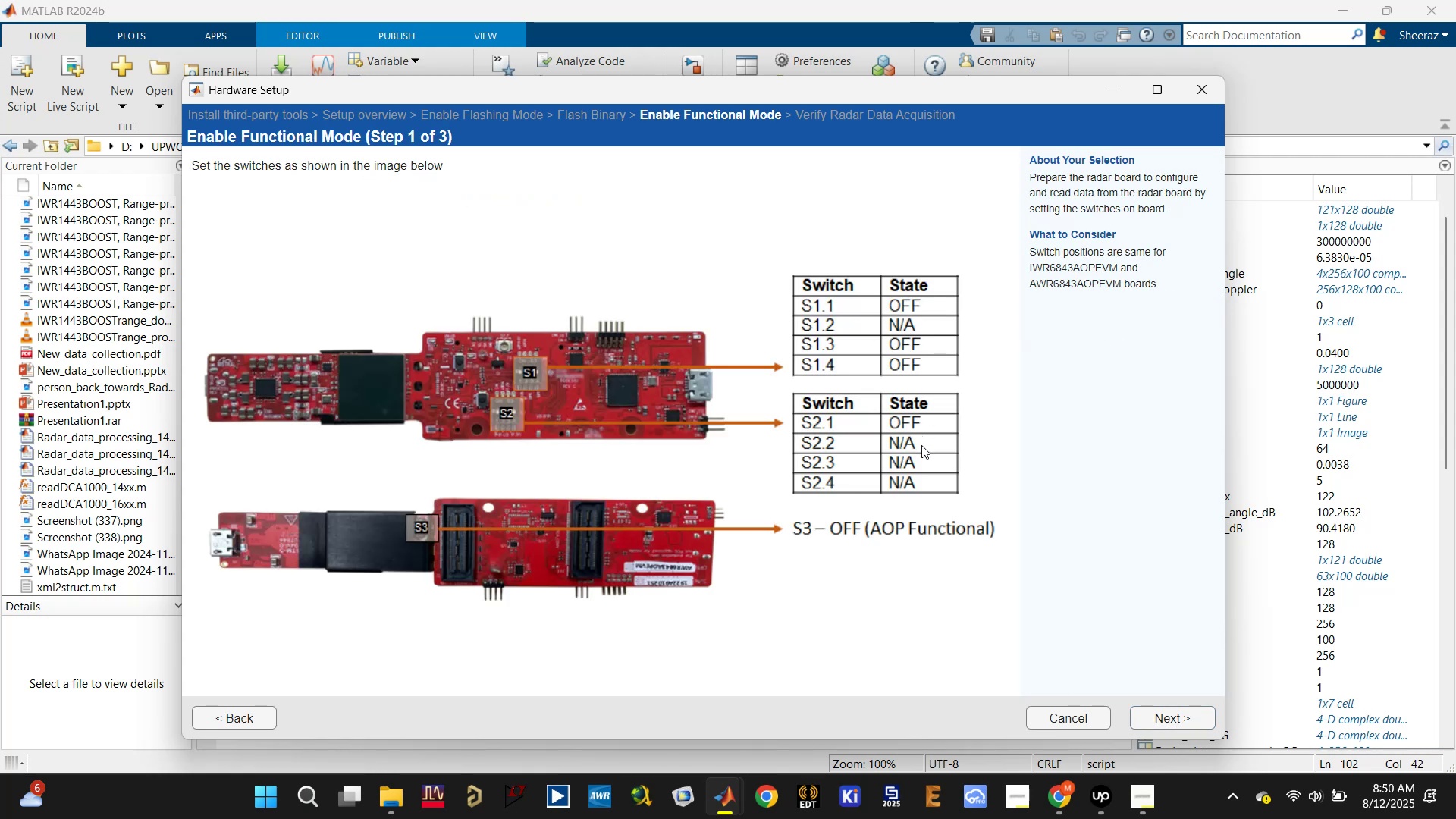 
left_click([1178, 720])
 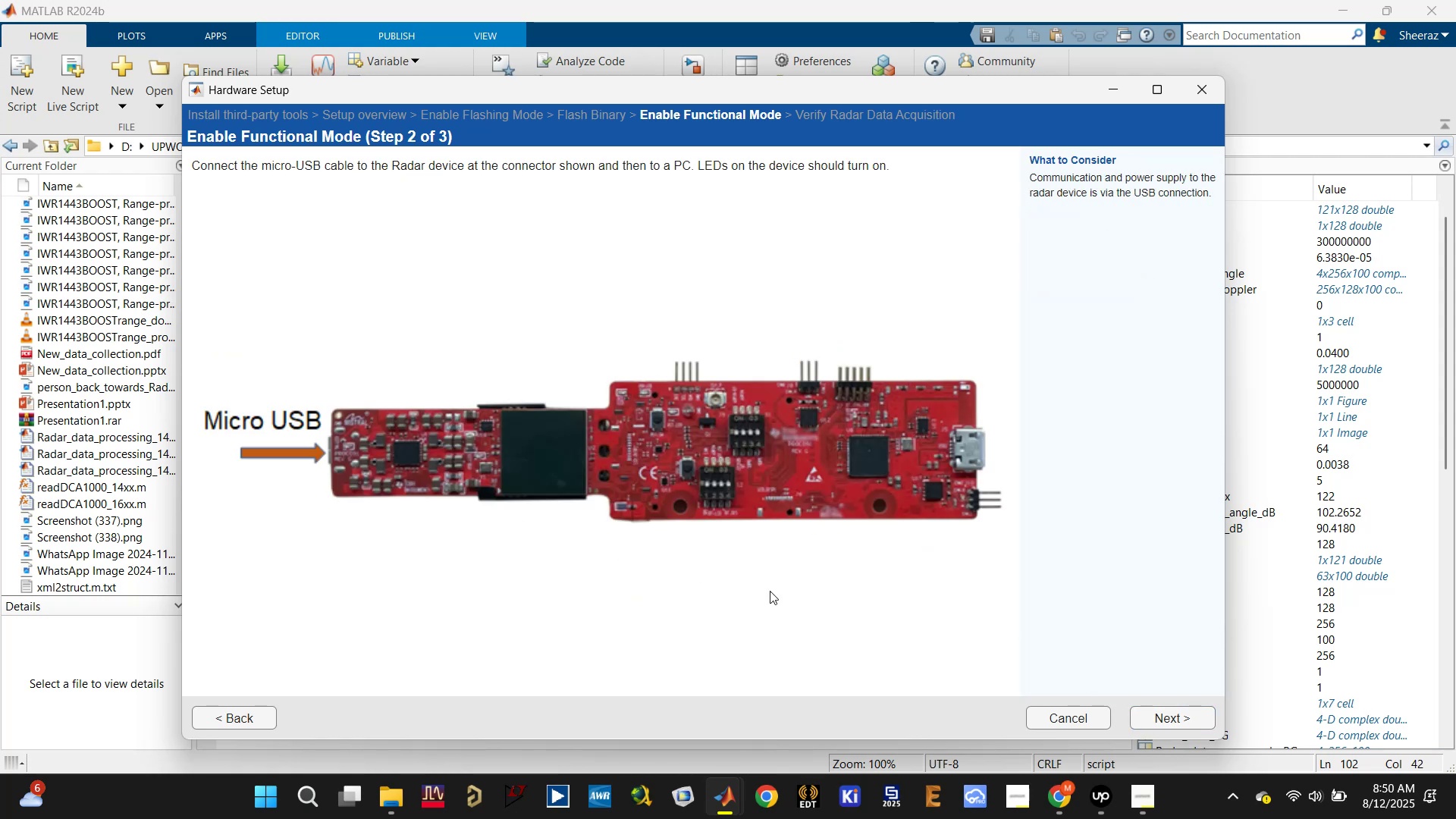 
left_click([1170, 720])
 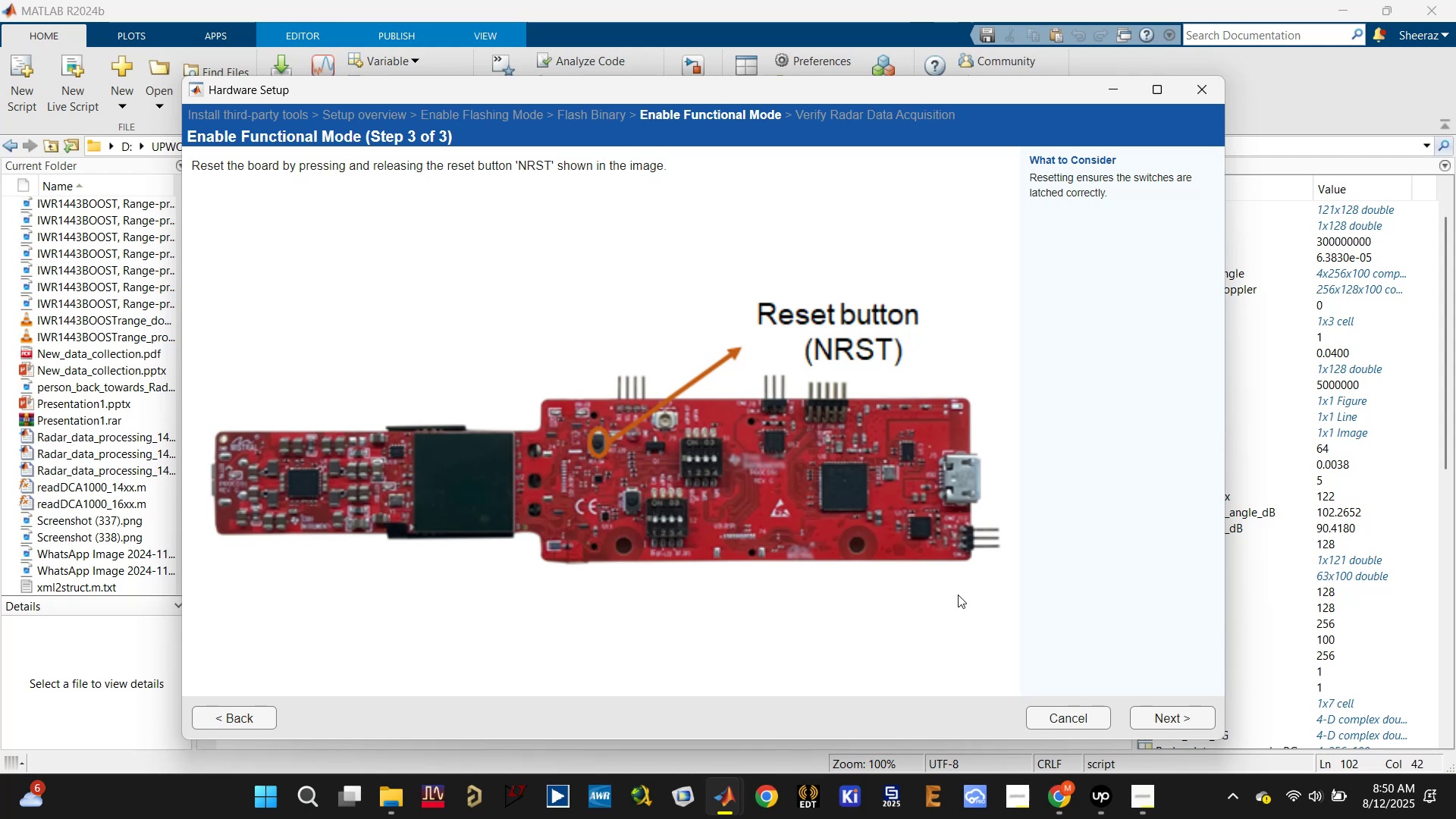 
wait(9.32)
 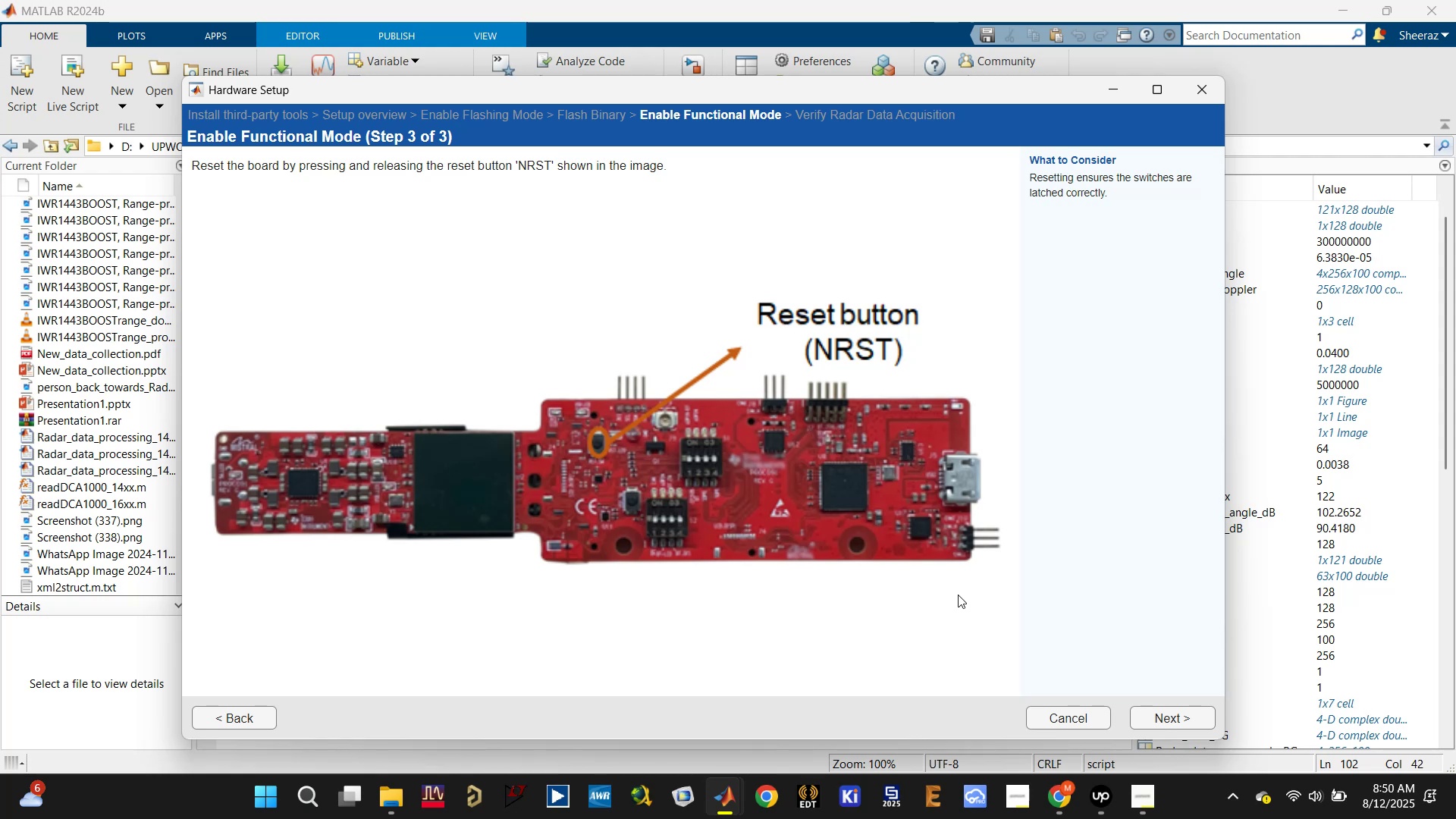 
left_click([1045, 531])
 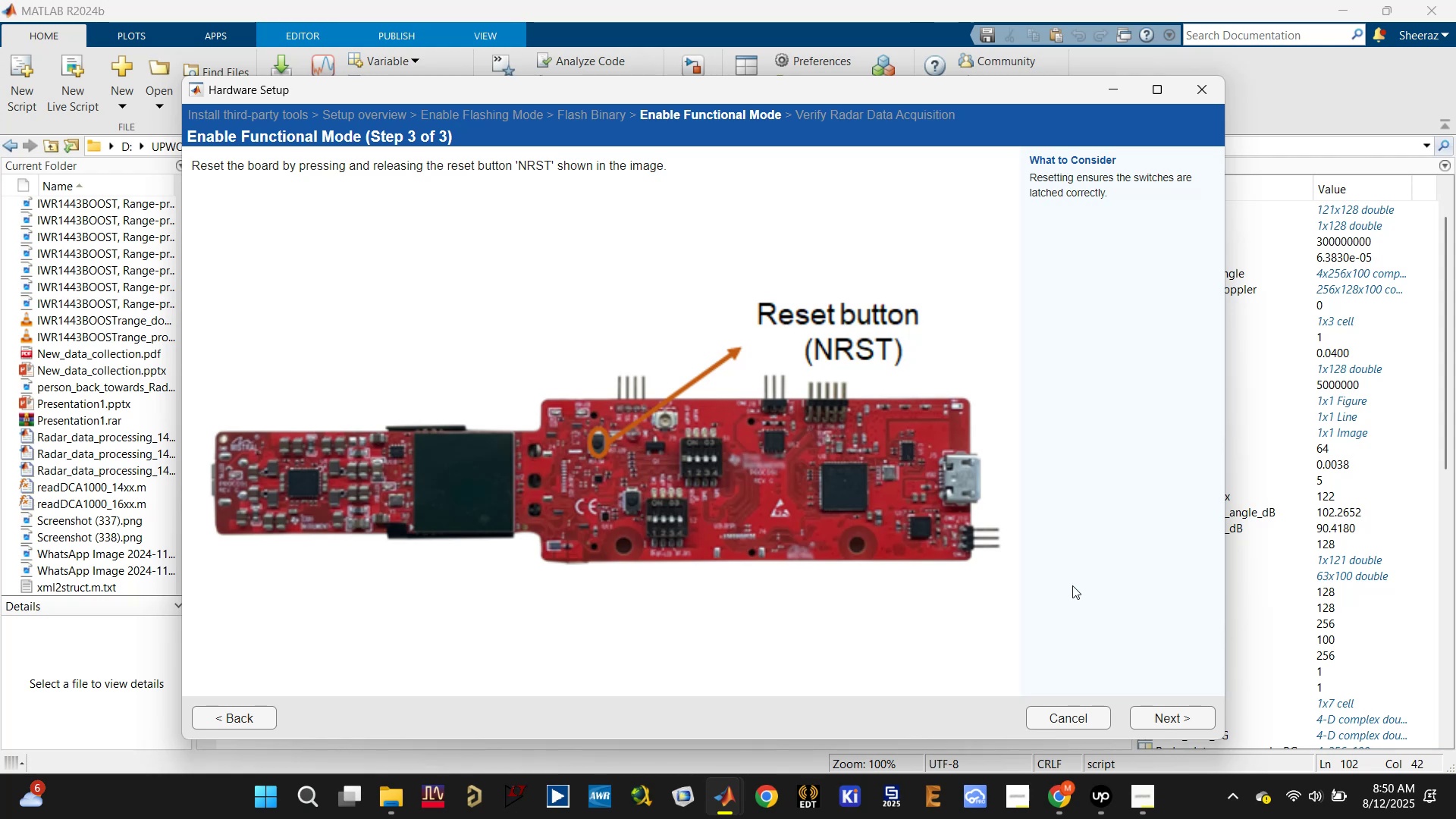 
wait(14.54)
 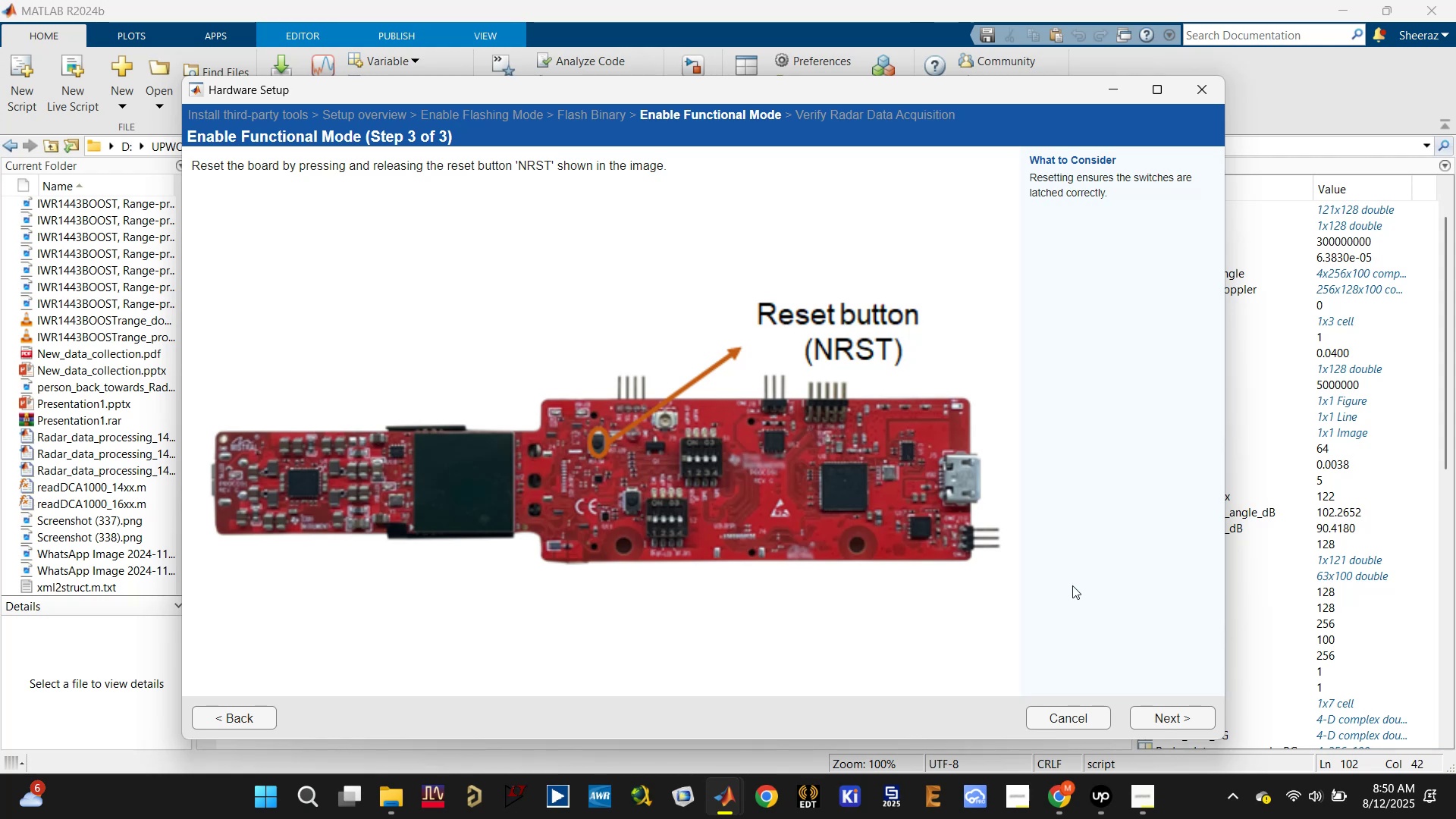 
left_click([1170, 715])
 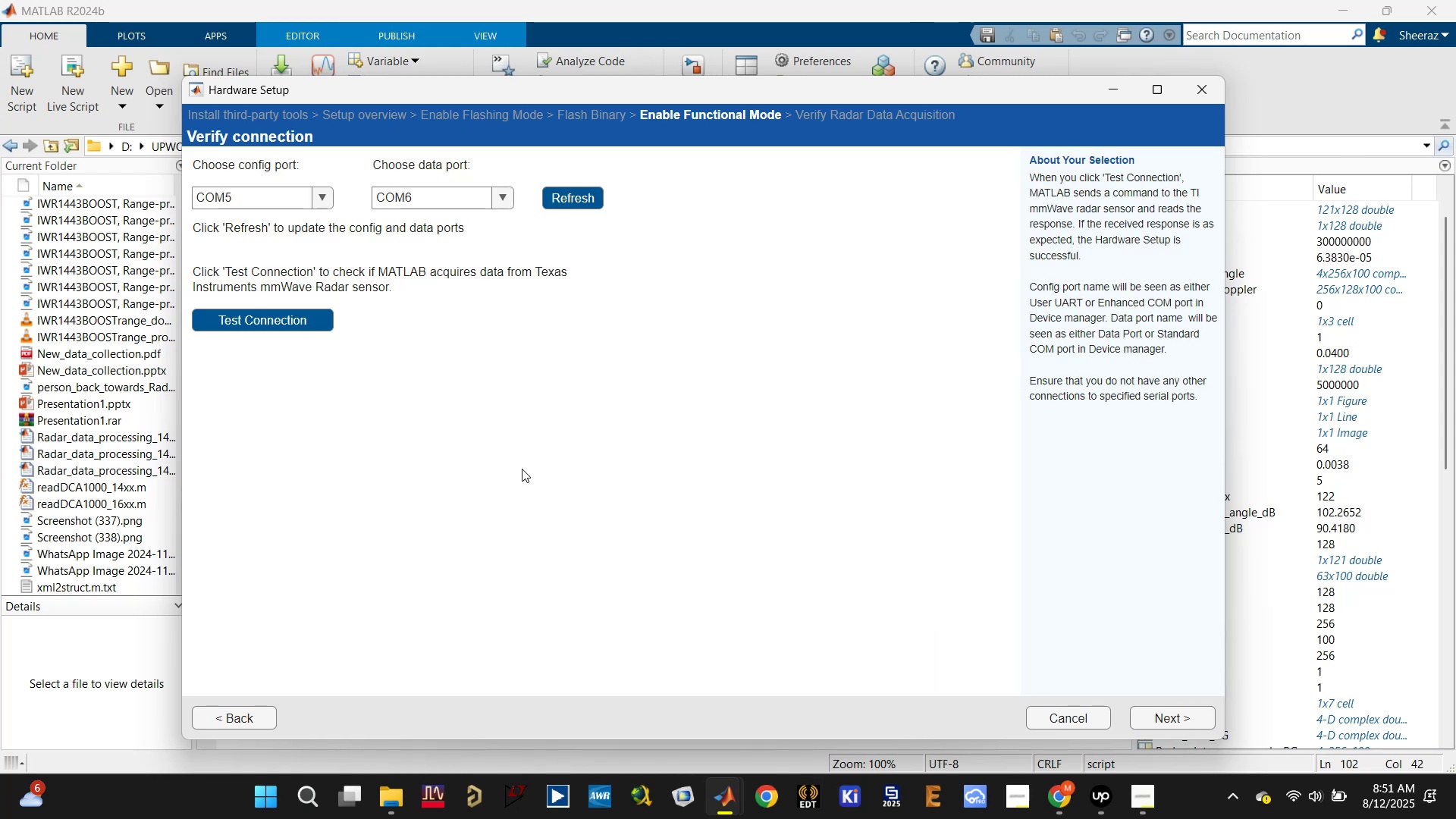 
wait(7.07)
 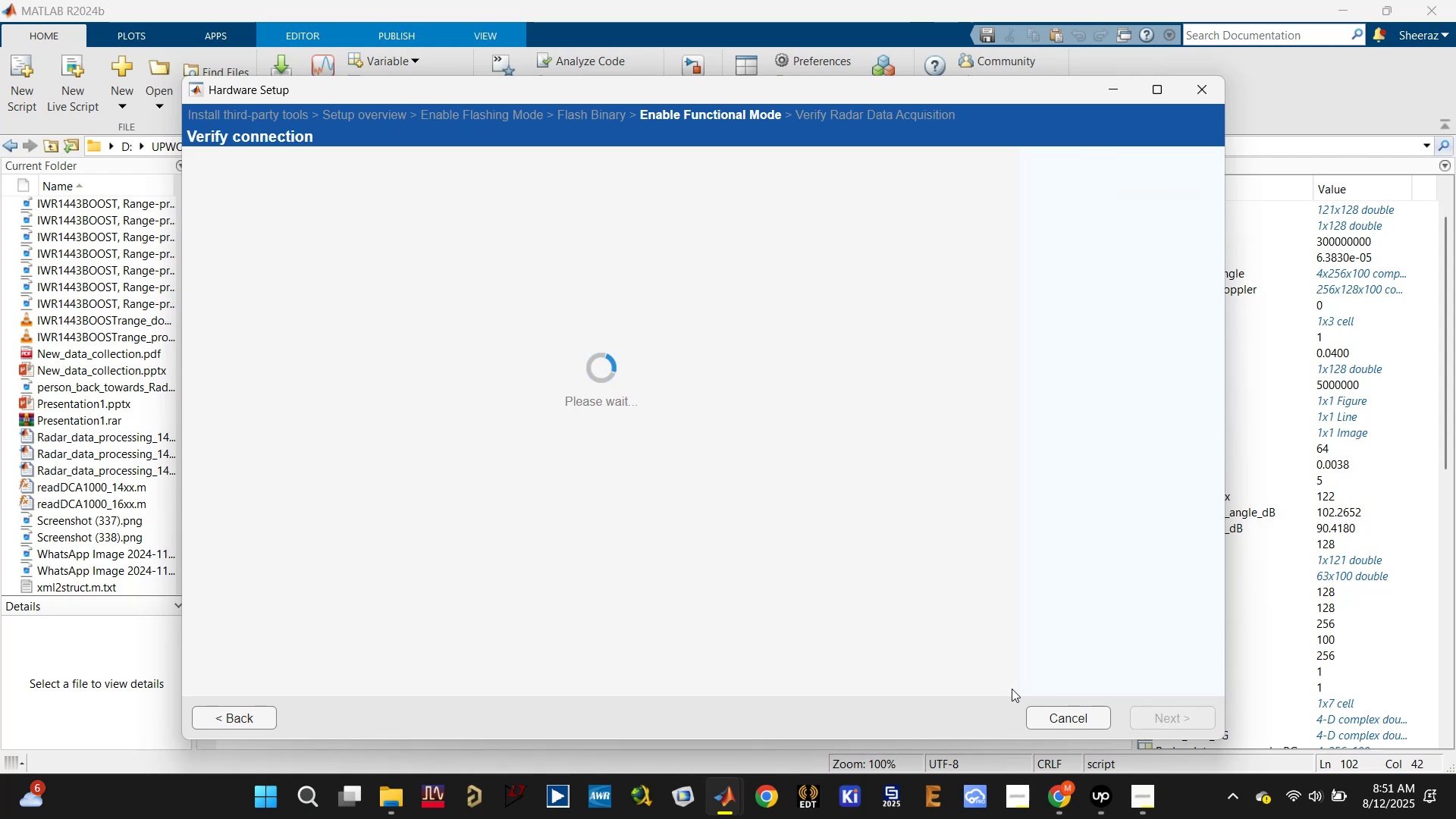 
left_click([563, 206])
 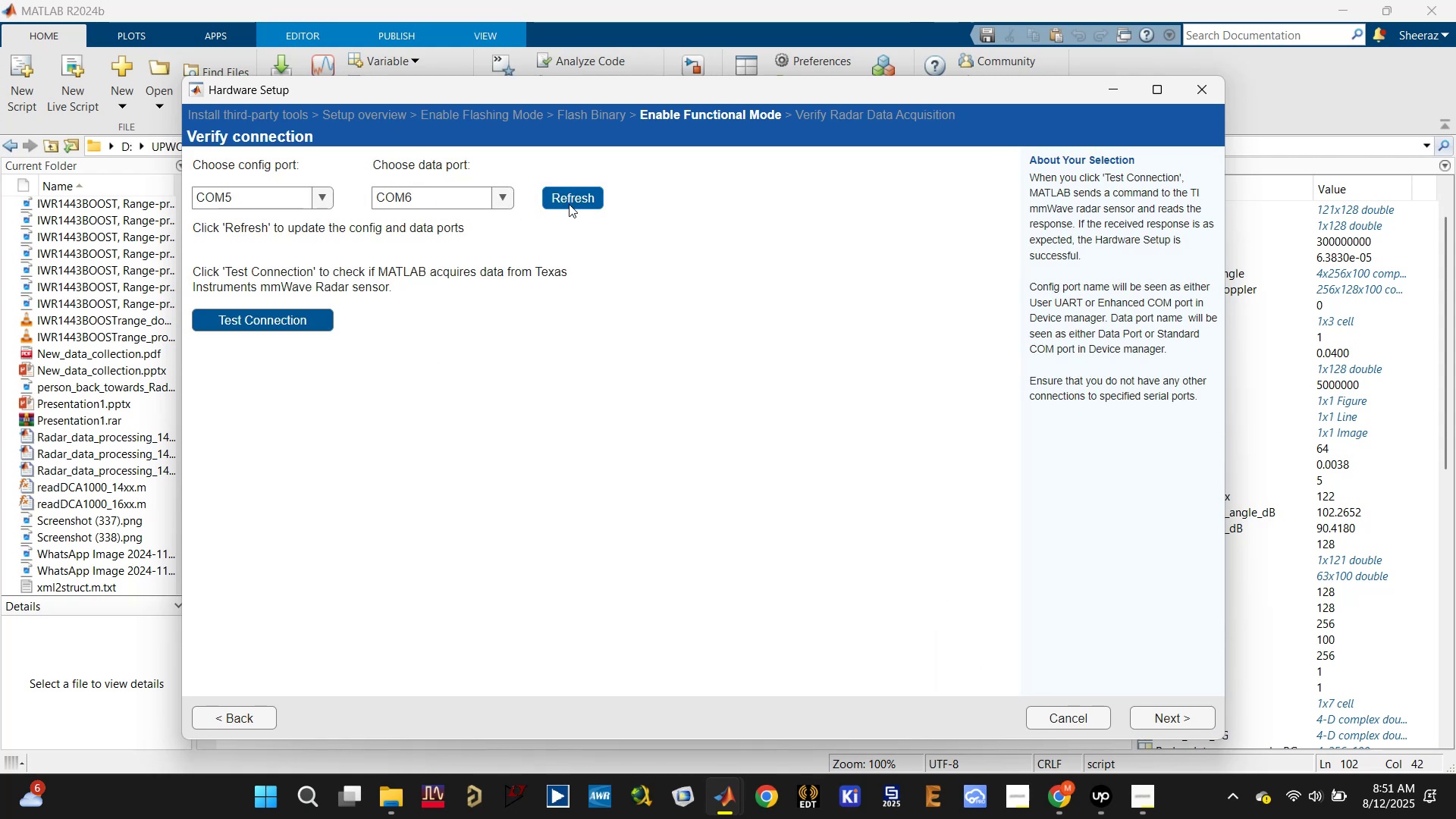 
left_click([574, 202])
 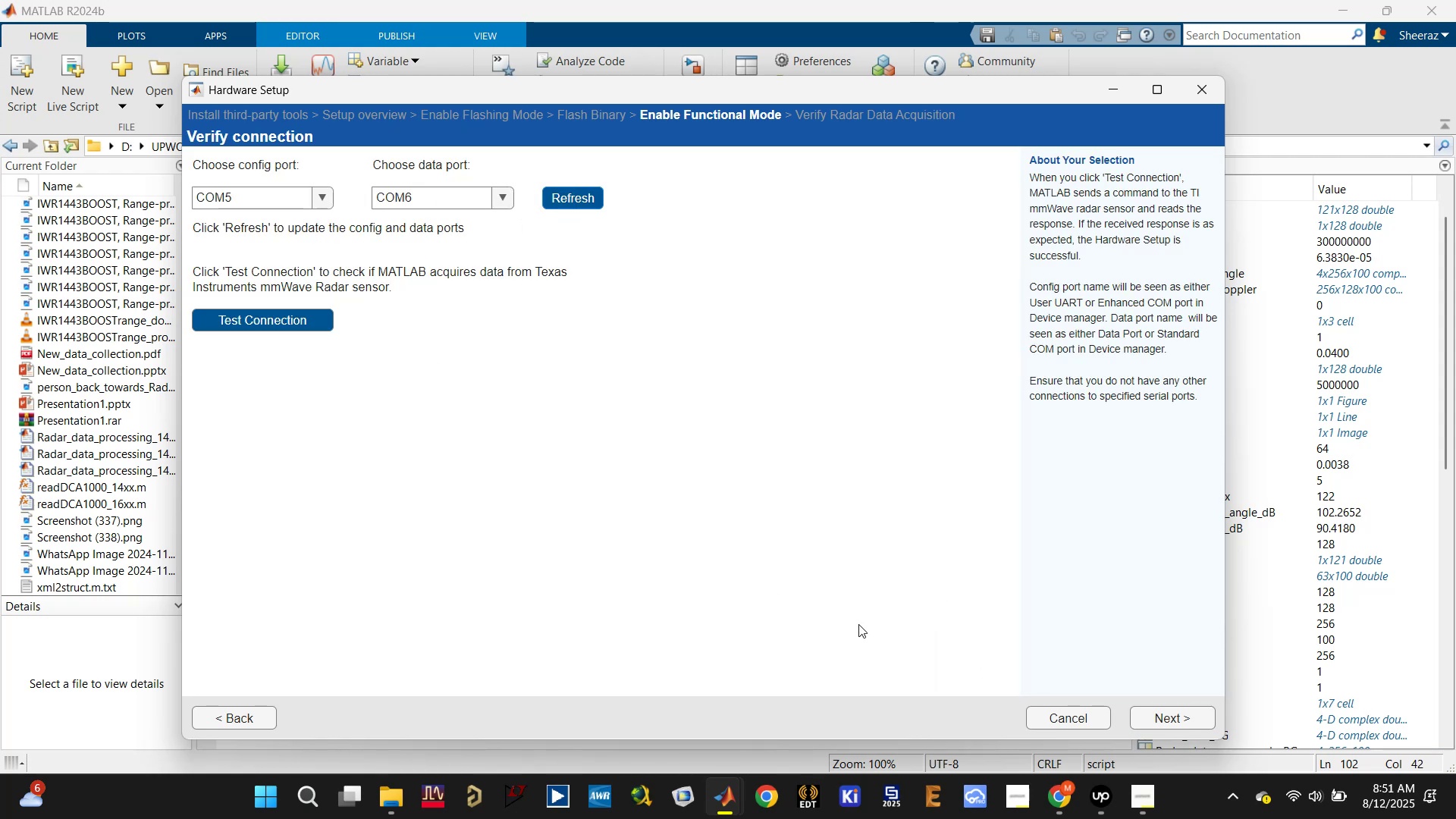 
left_click([243, 313])
 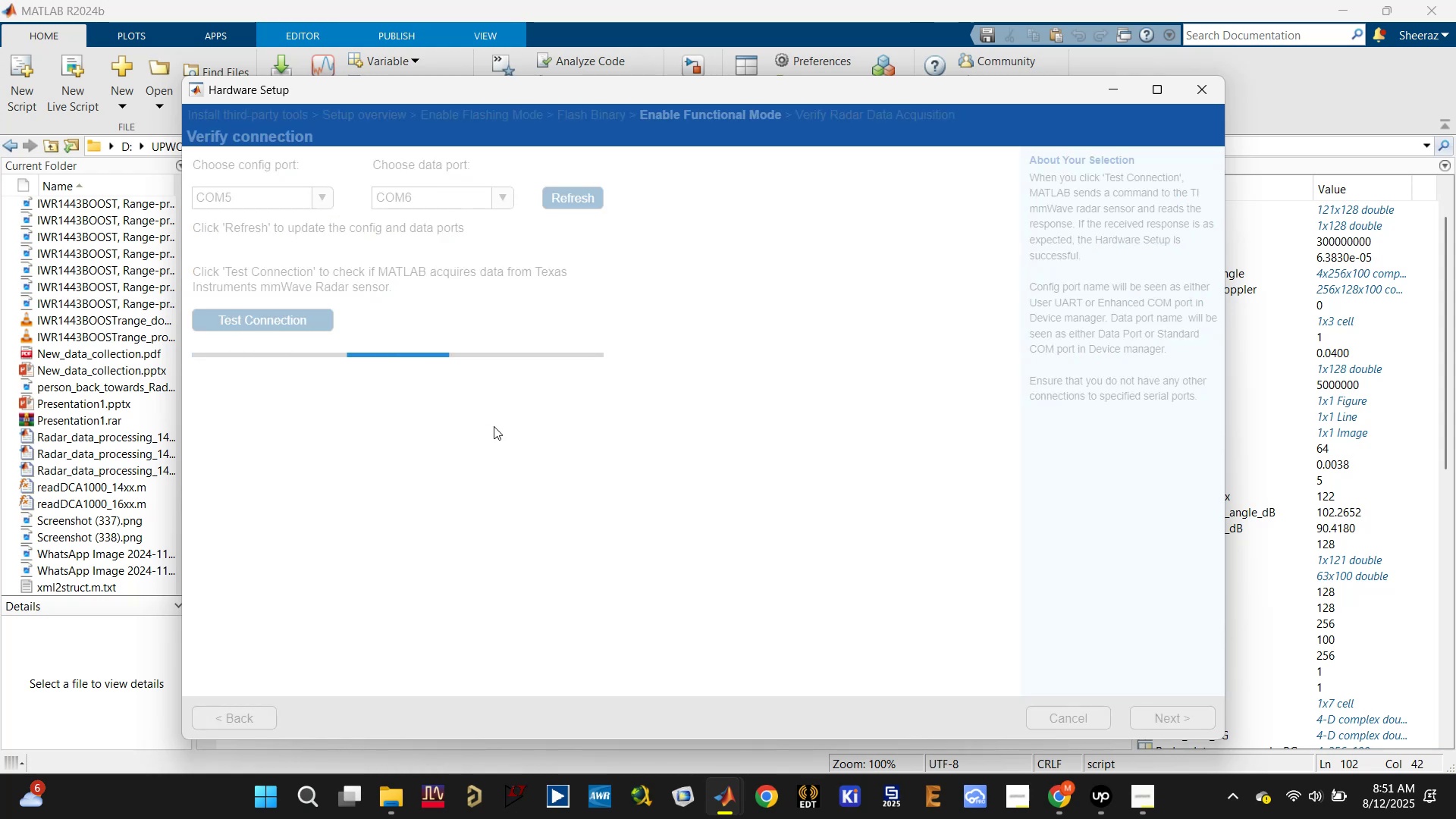 
wait(11.07)
 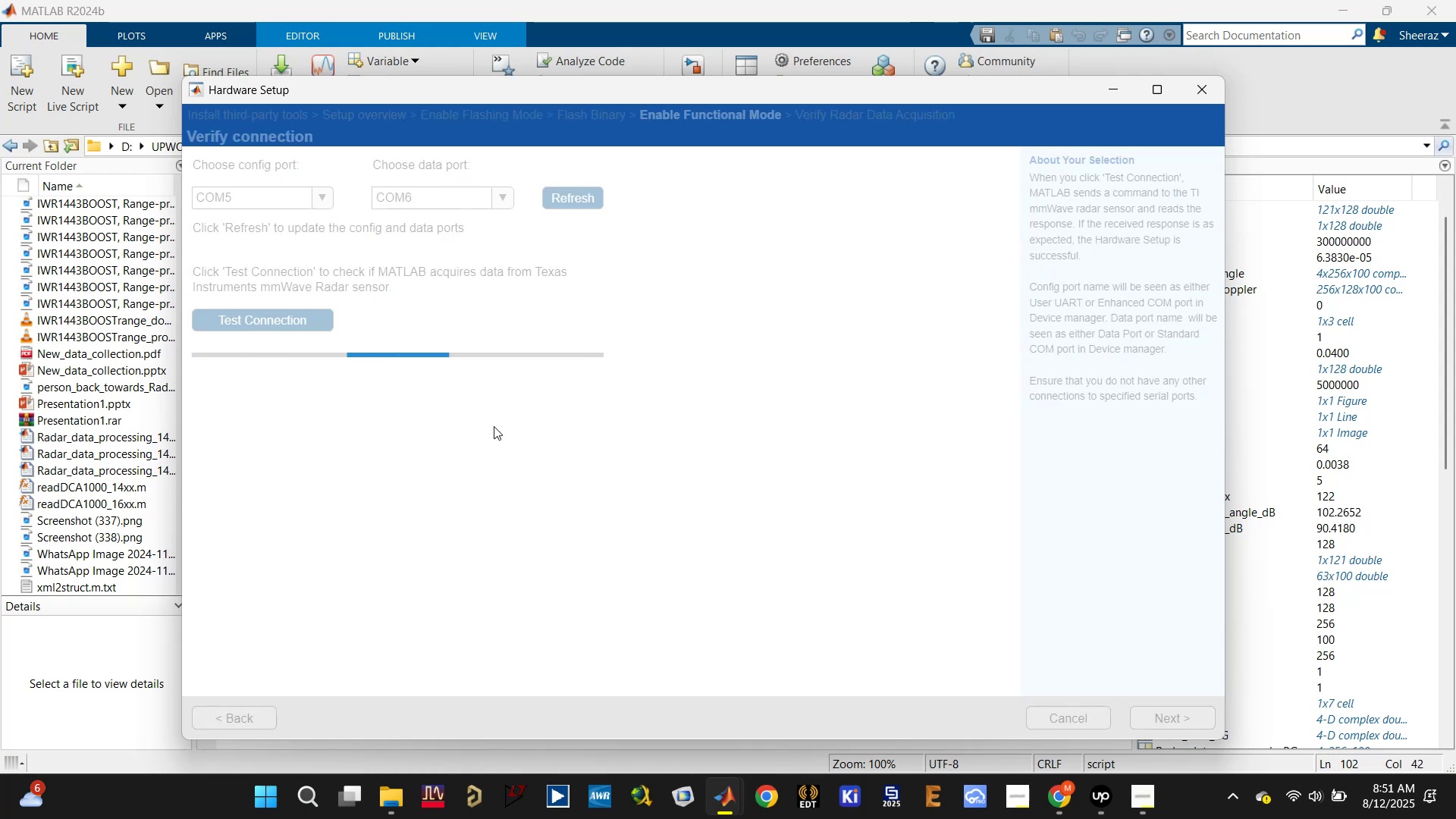 
left_click([1159, 721])
 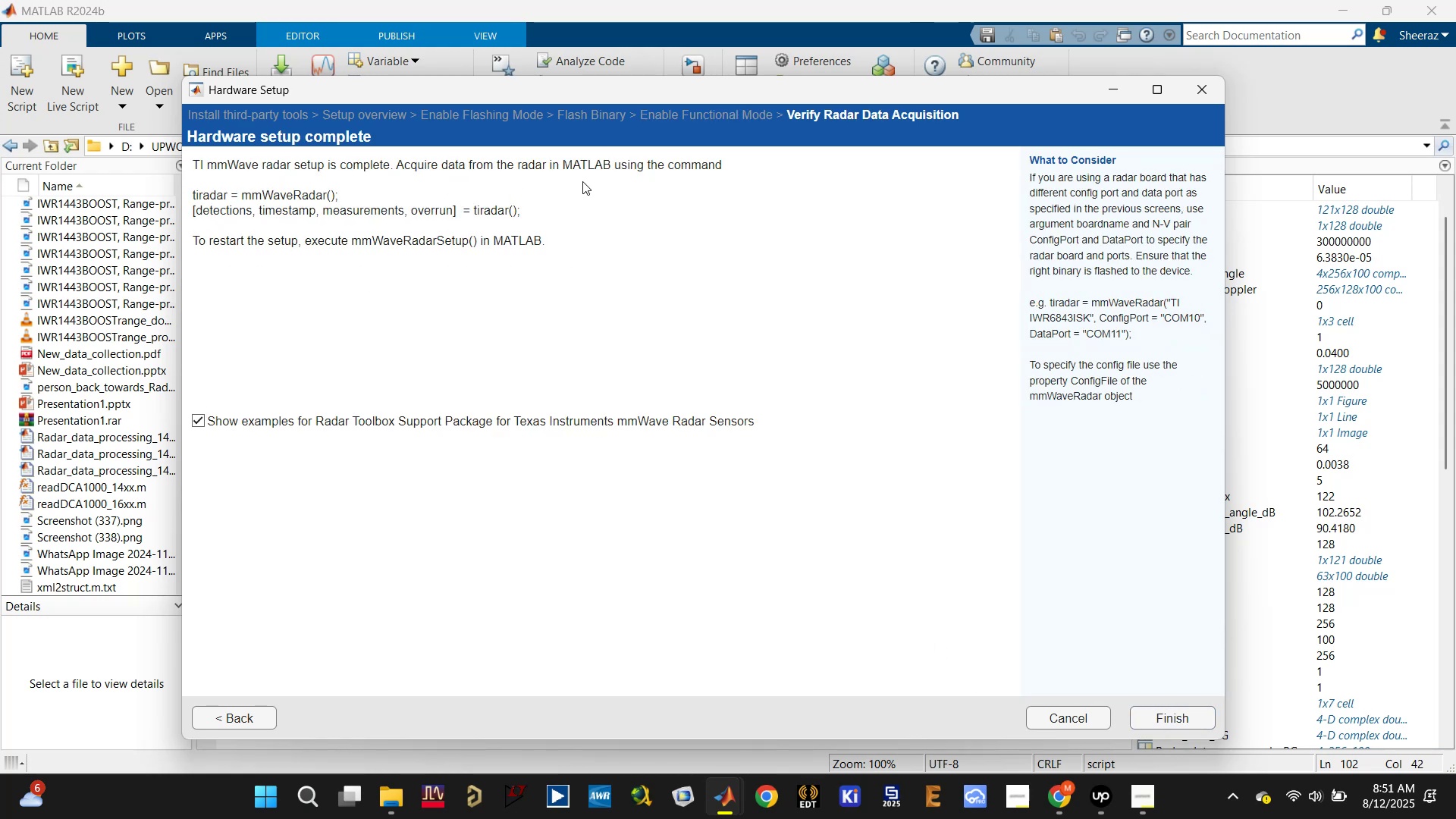 
wait(6.12)
 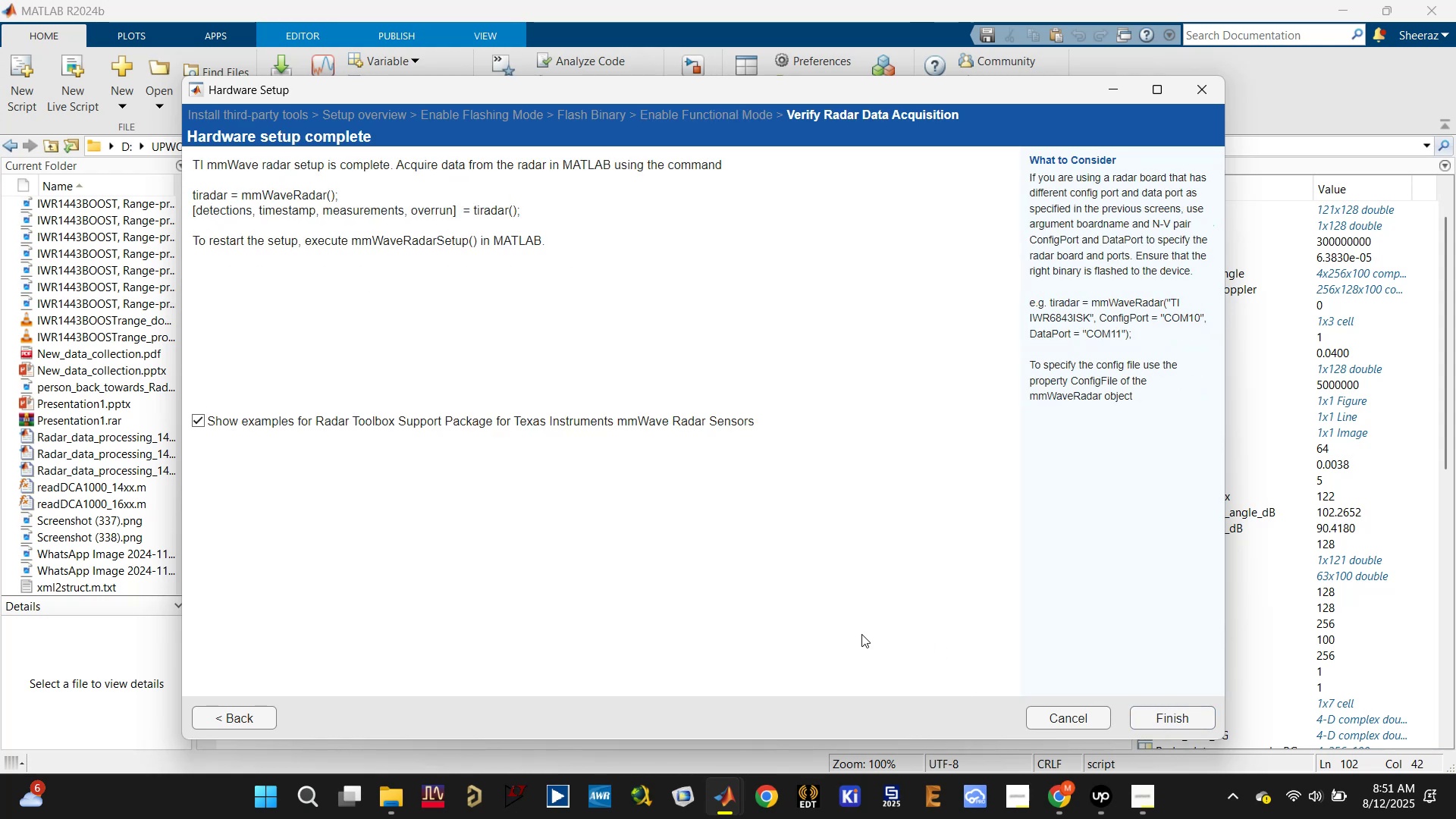 
left_click_drag(start_coordinate=[536, 214], to_coordinate=[203, 178])
 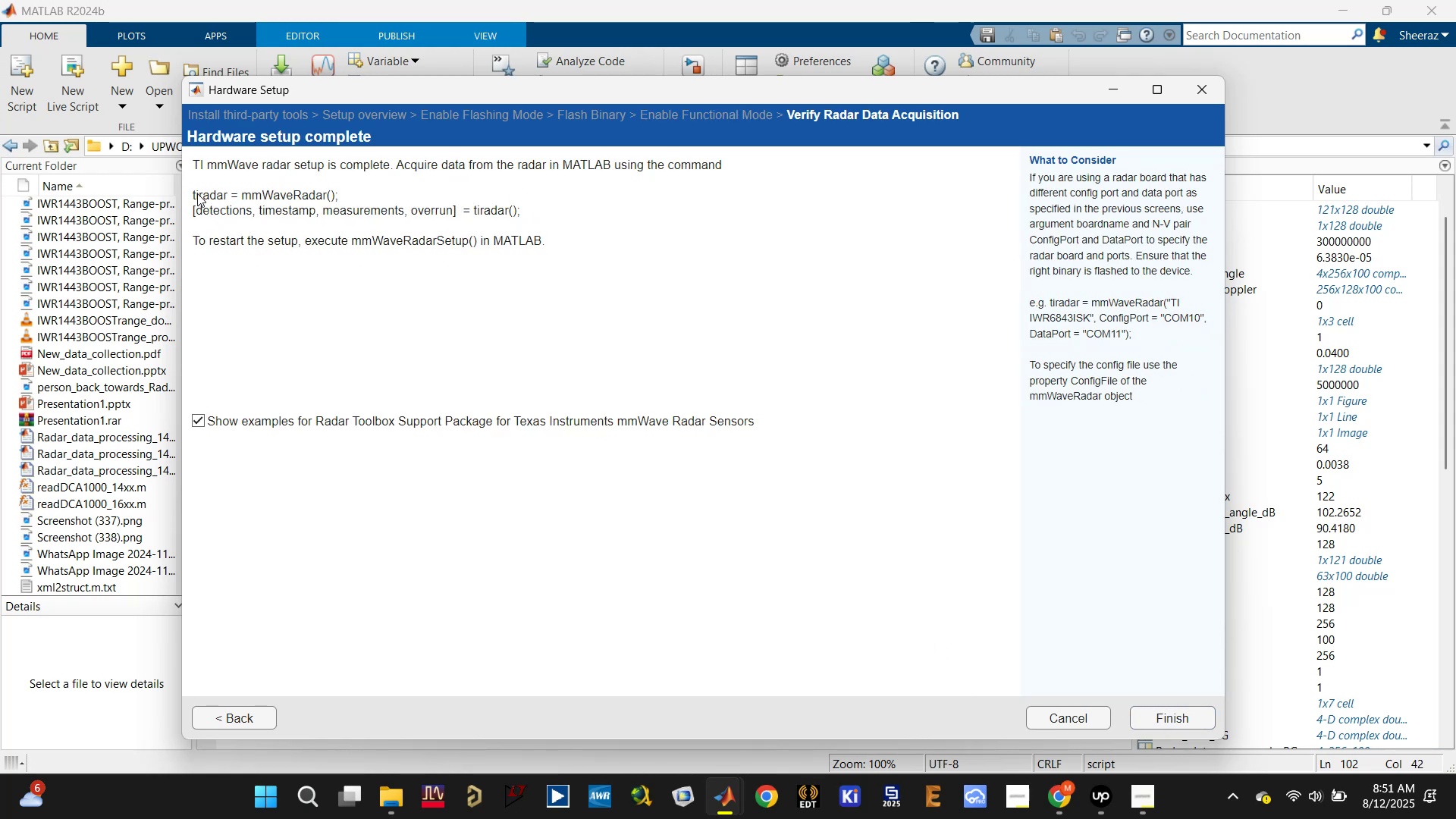 
left_click_drag(start_coordinate=[195, 193], to_coordinate=[508, 231])
 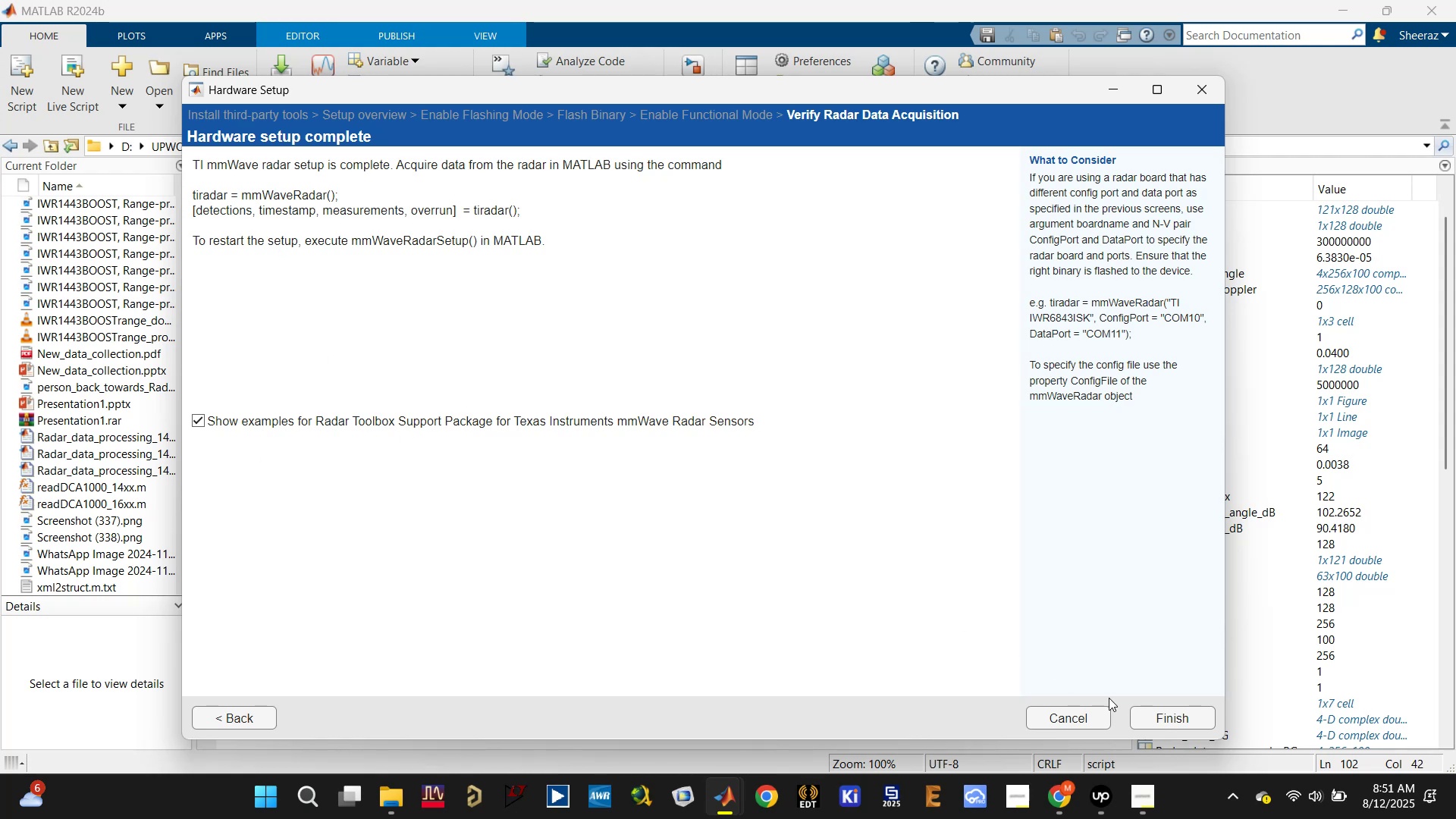 
left_click([1156, 715])
 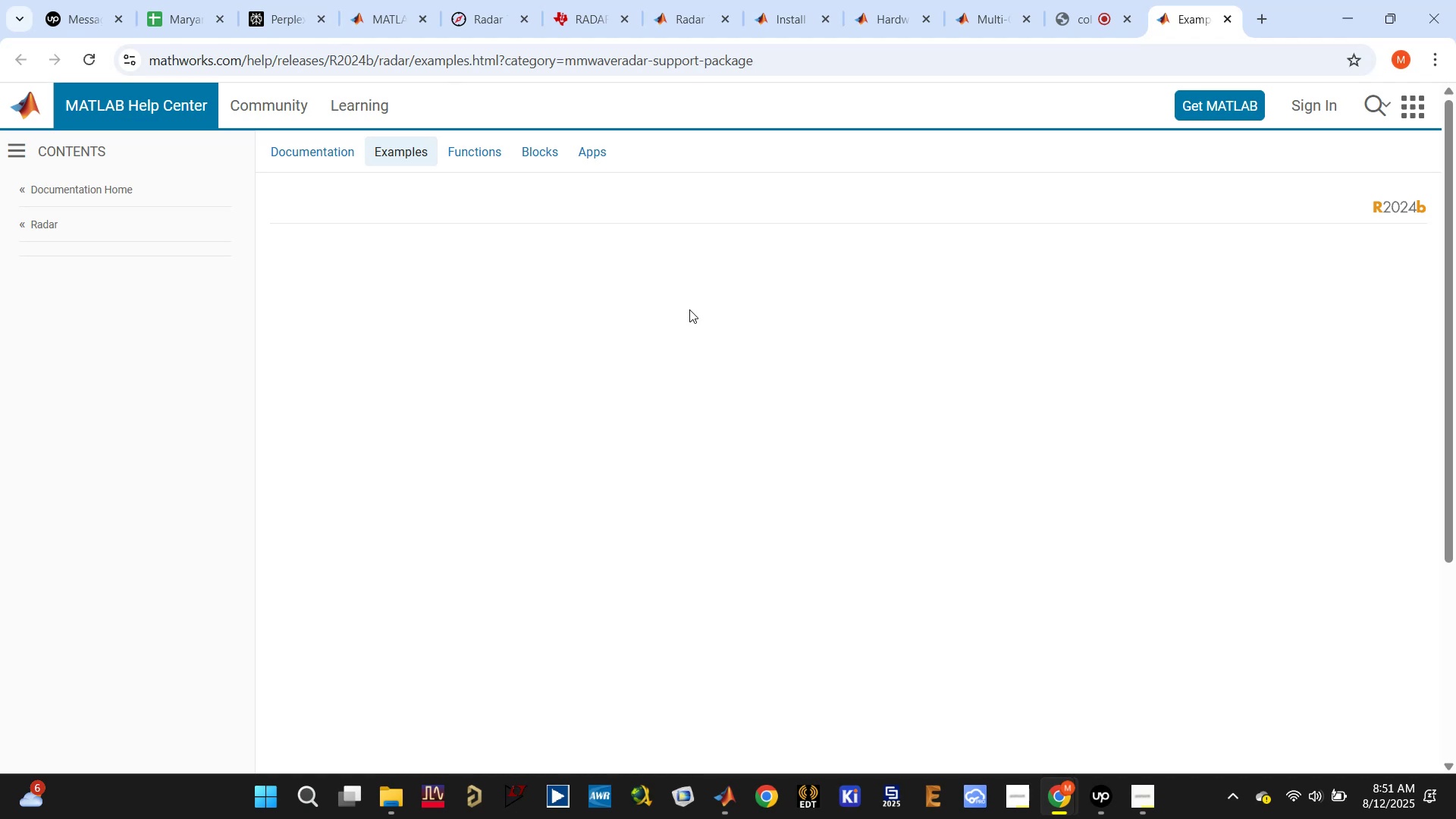 
wait(11.91)
 